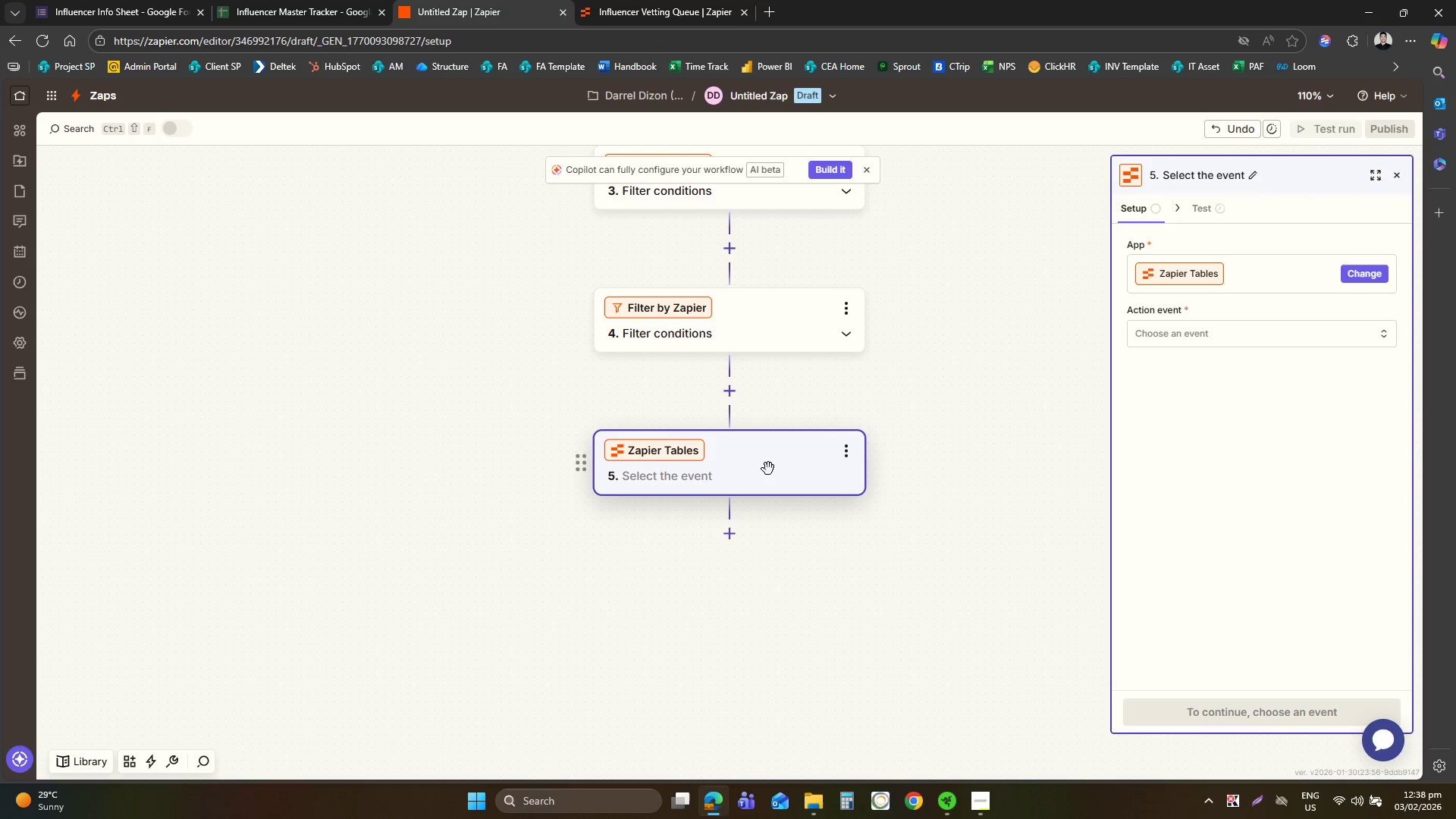 
left_click([758, 486])
 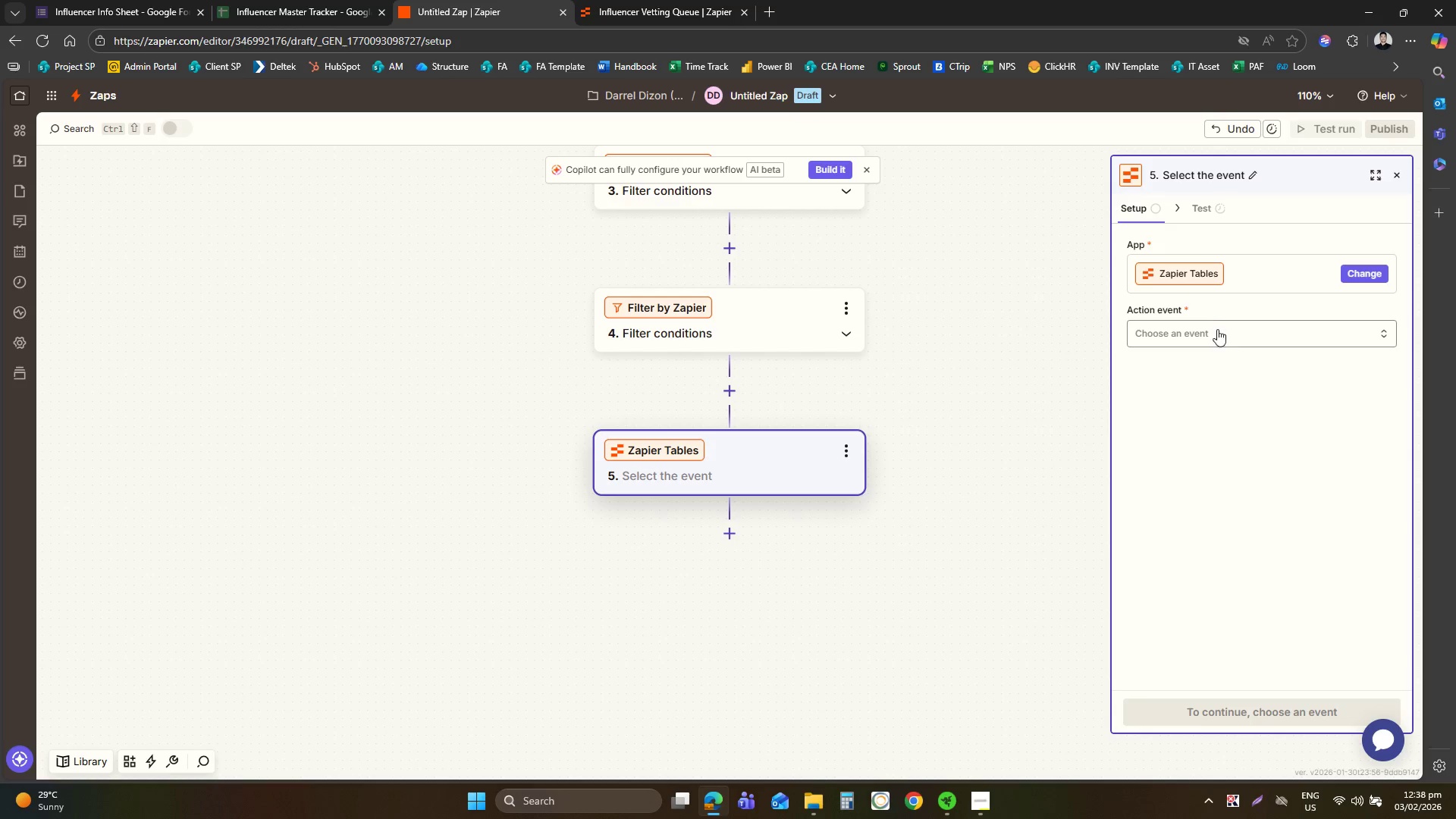 
left_click([1216, 334])
 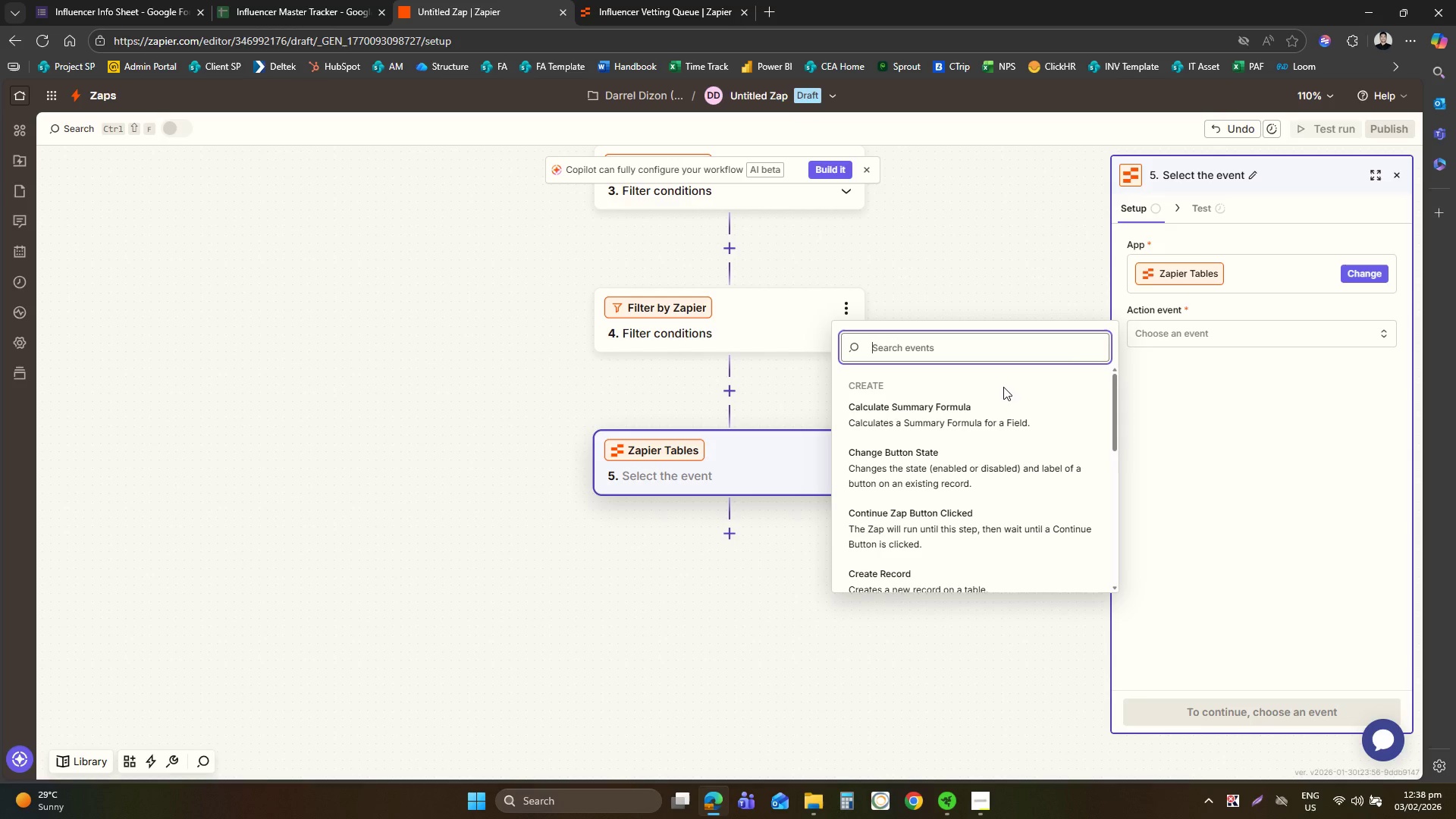 
type(cre)
 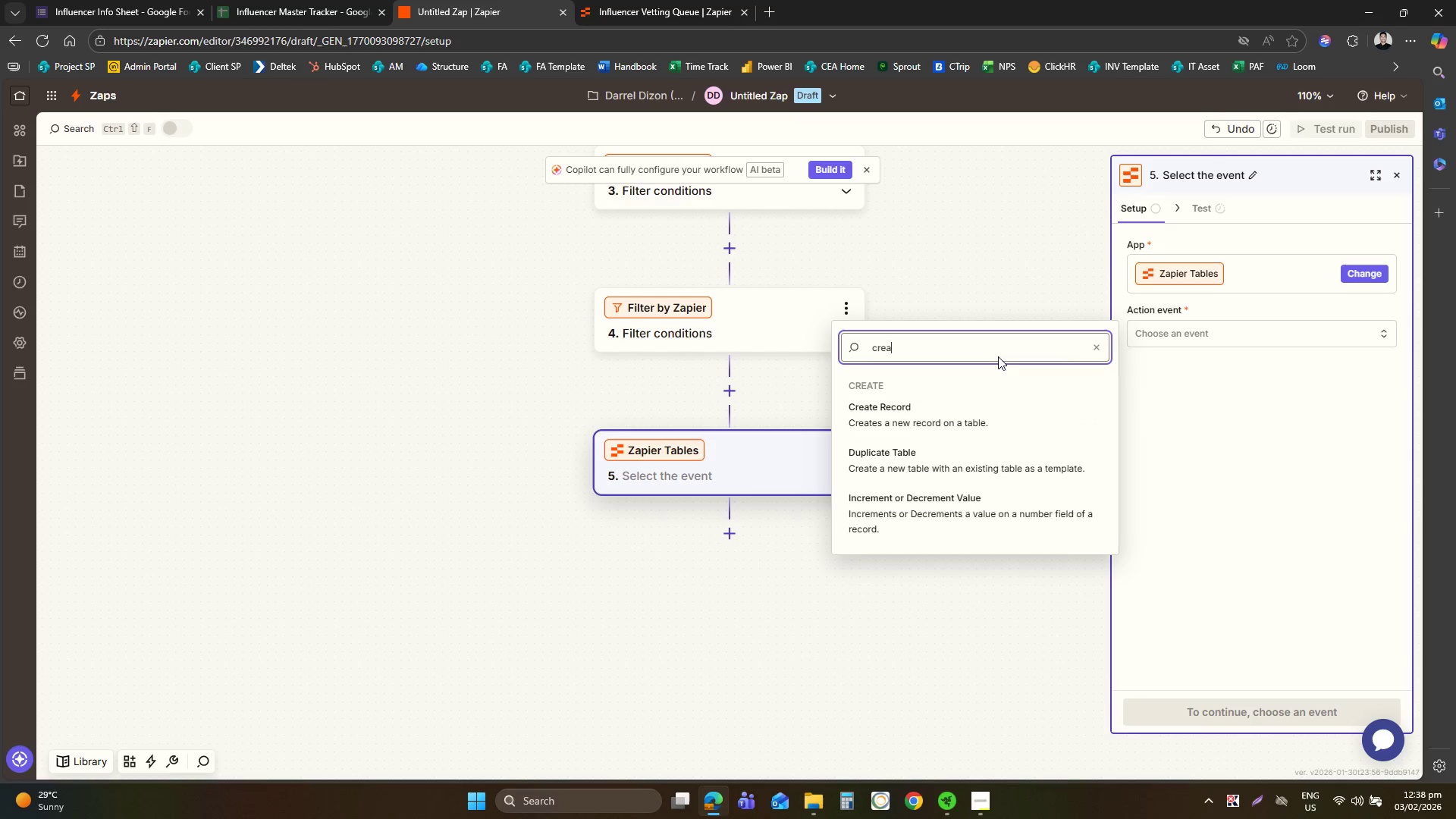 
type(at)
 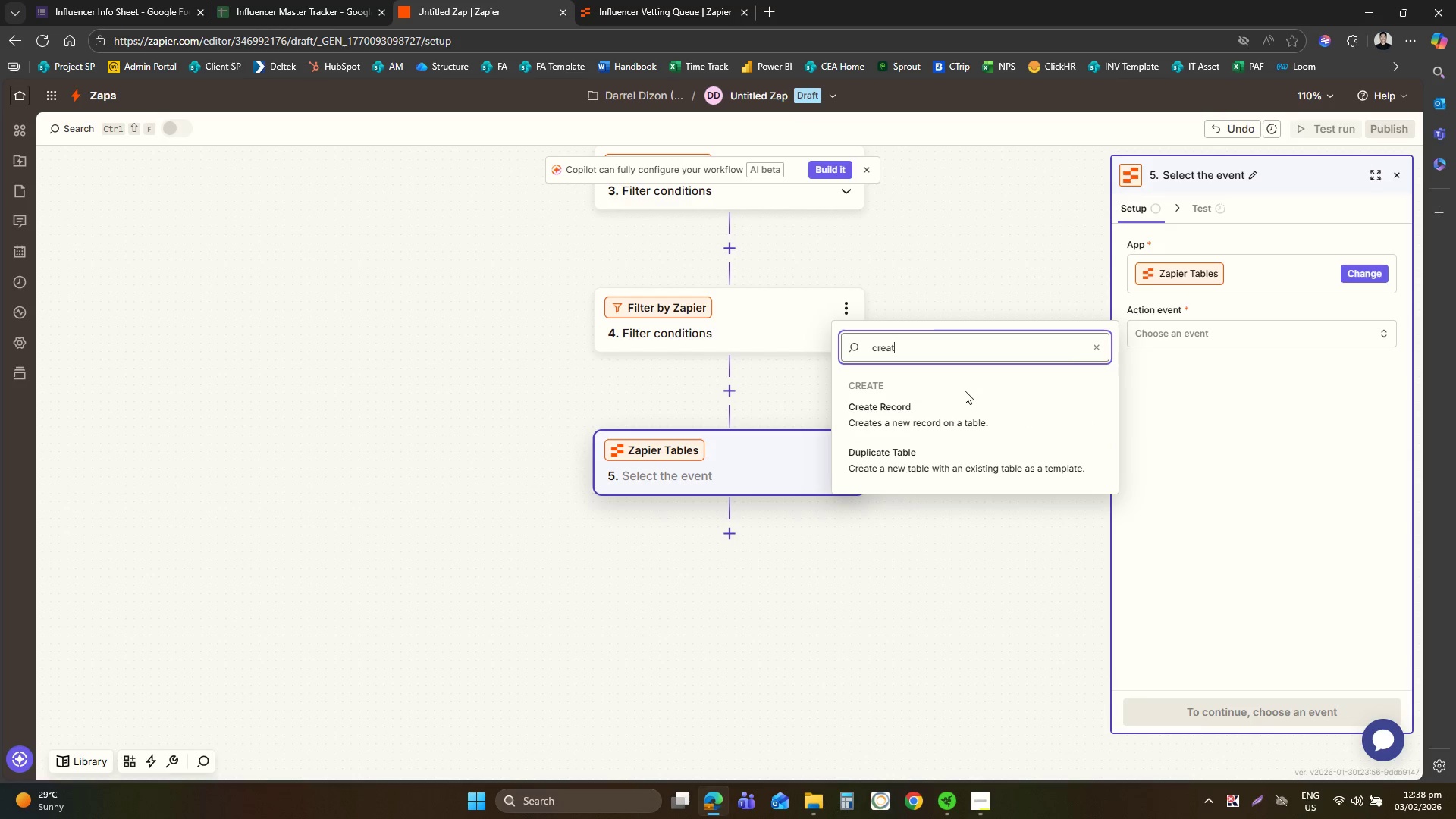 
left_click([962, 397])
 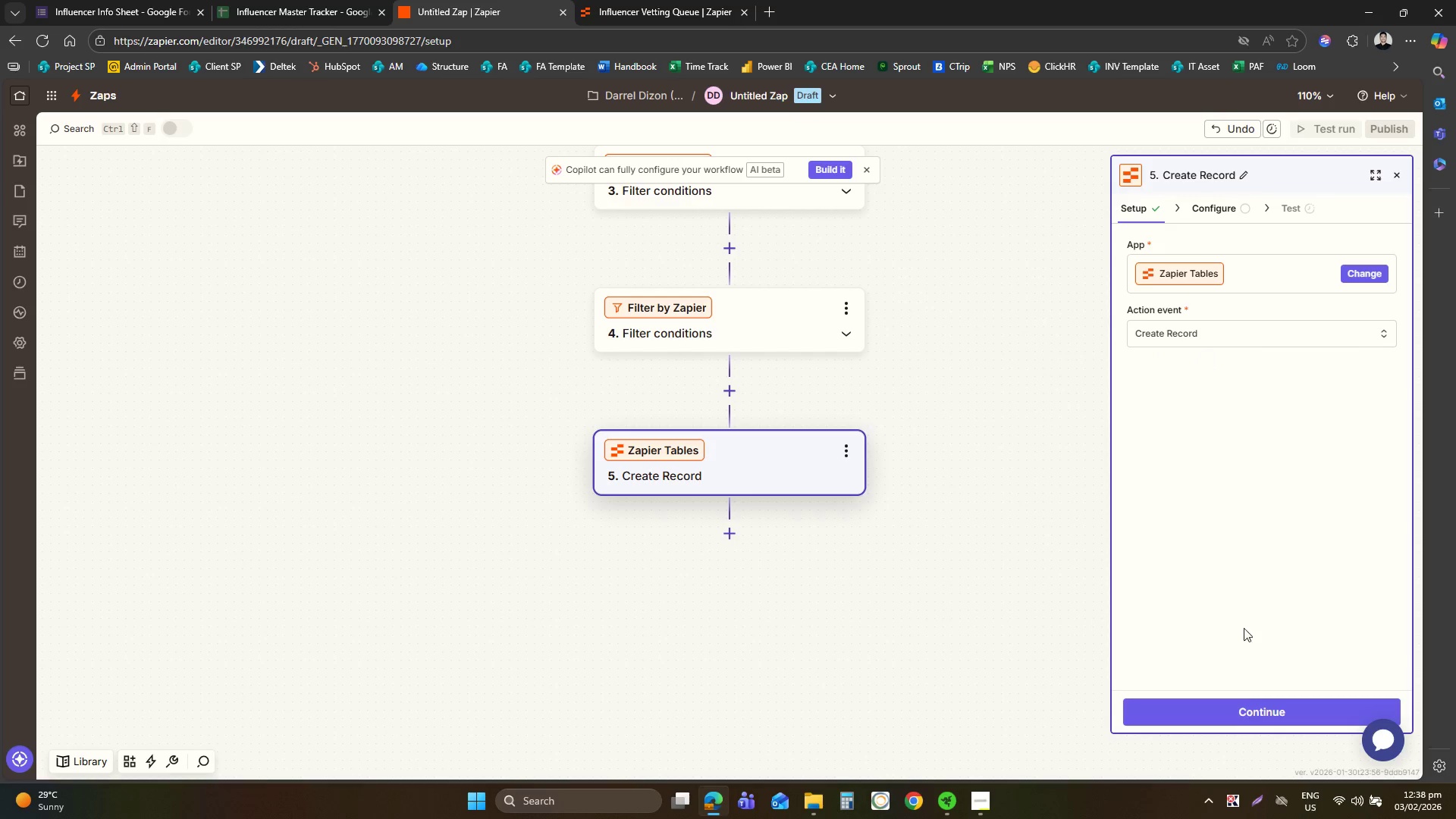 
left_click([1247, 707])
 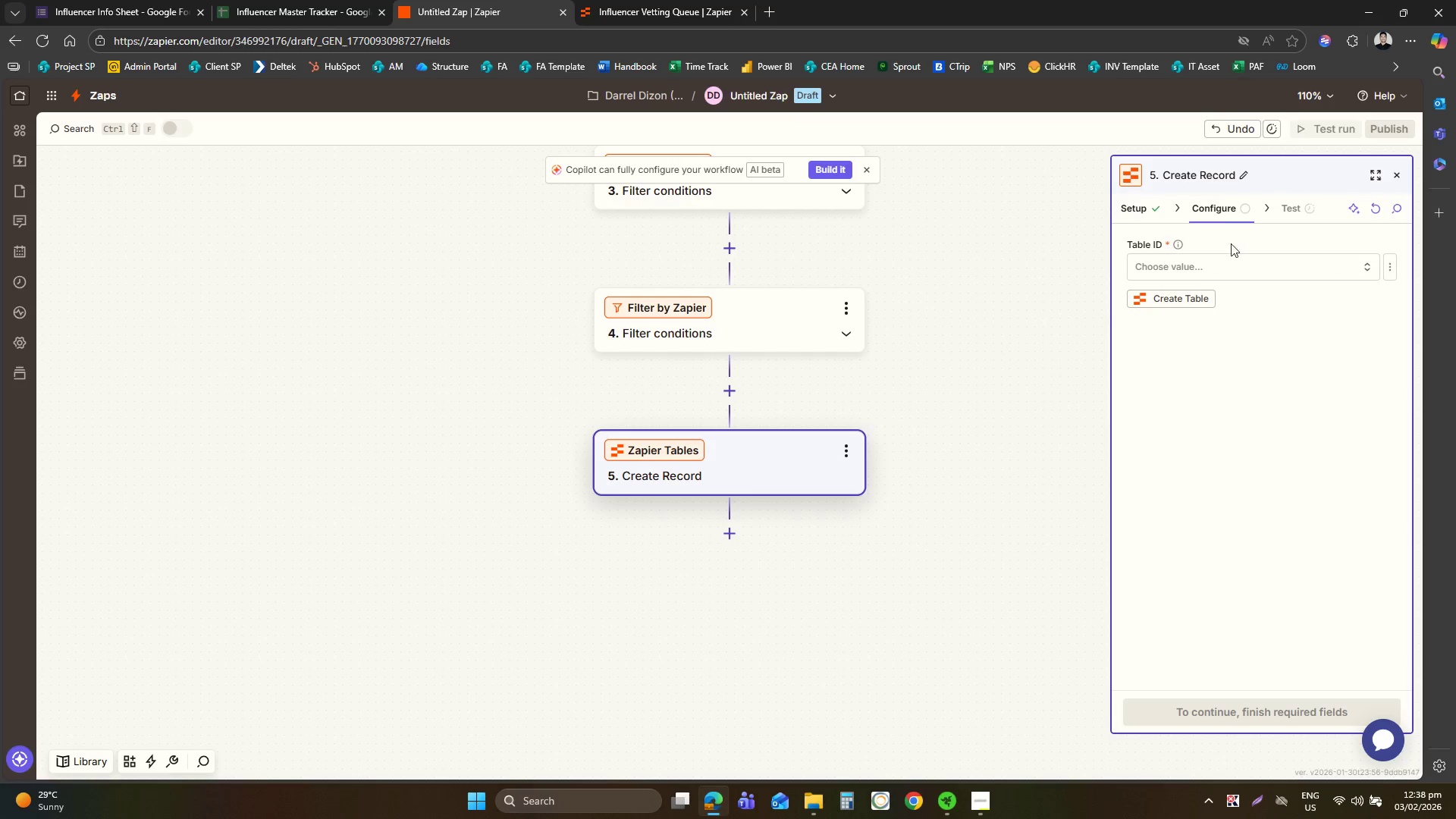 
left_click([1226, 262])
 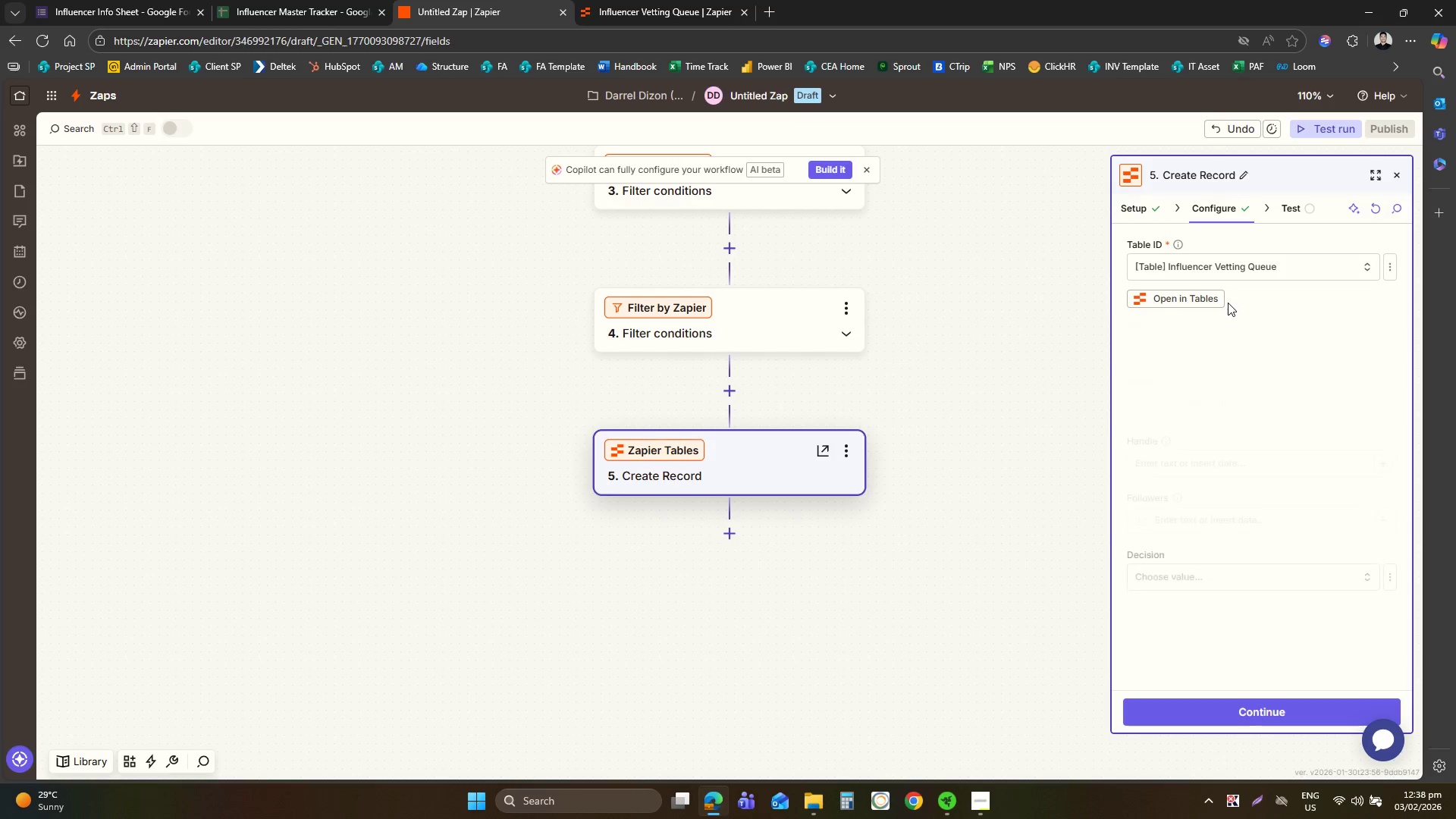 
left_click([1233, 346])
 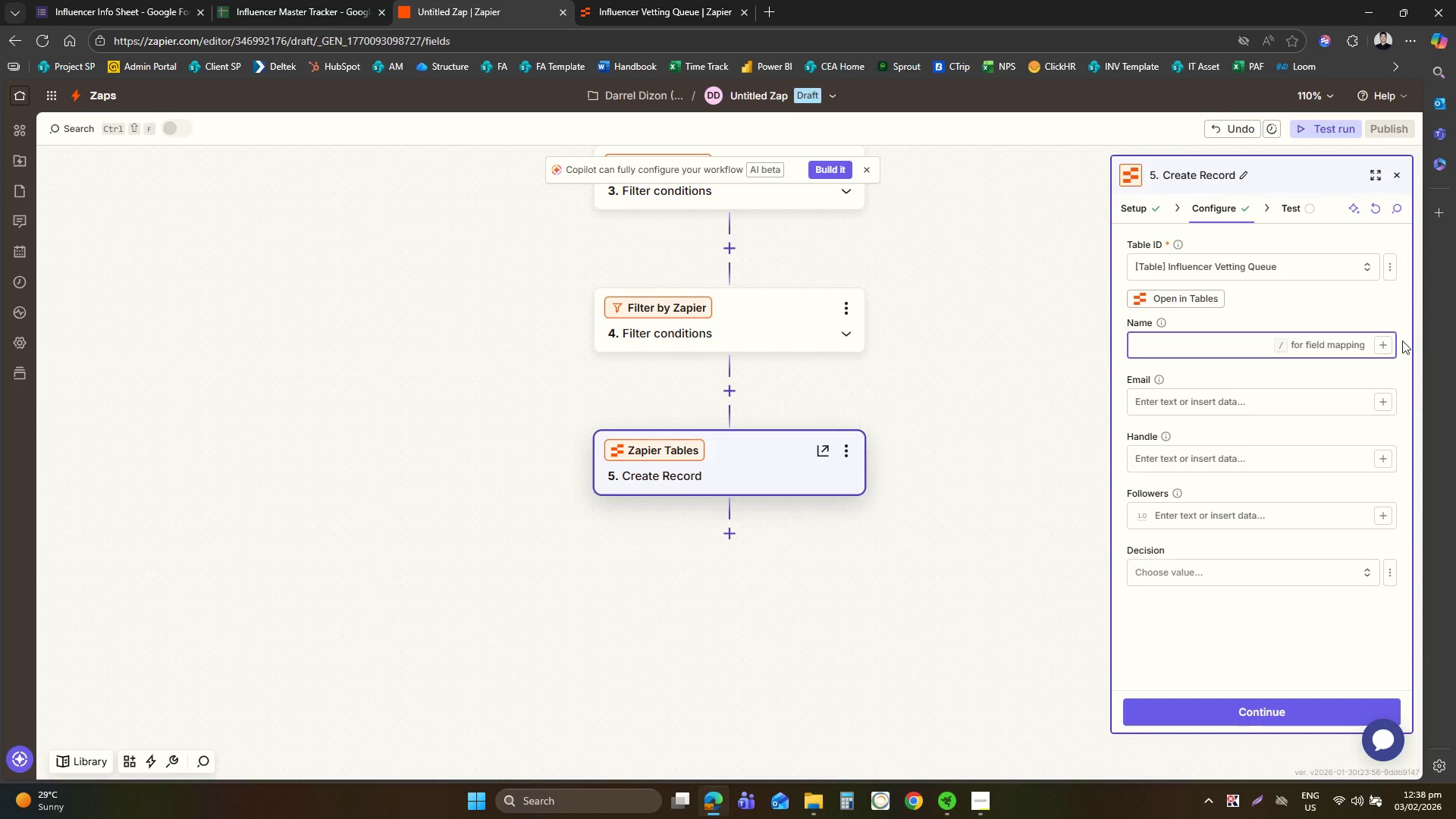 
left_click([1391, 341])
 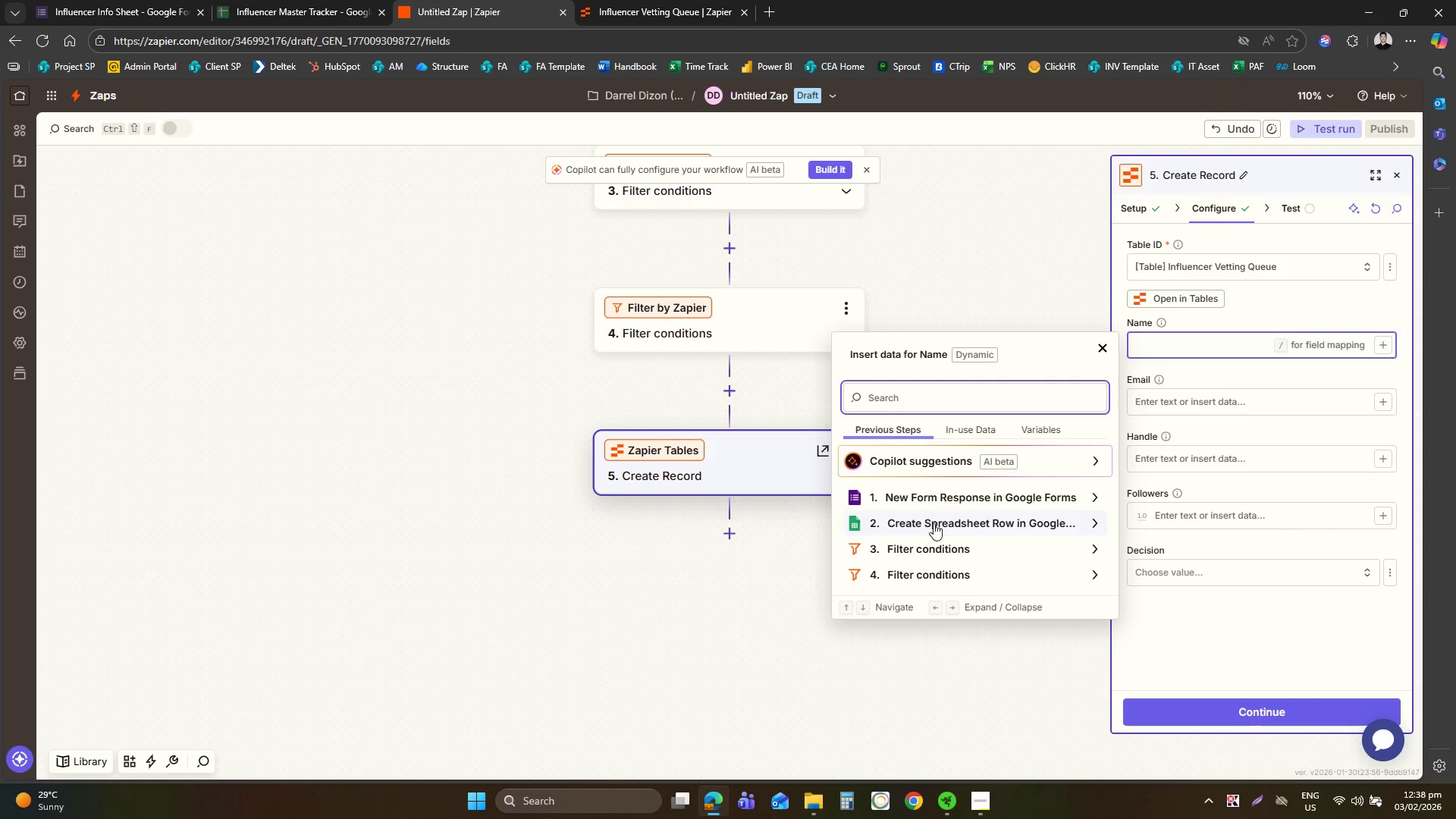 
left_click([934, 523])
 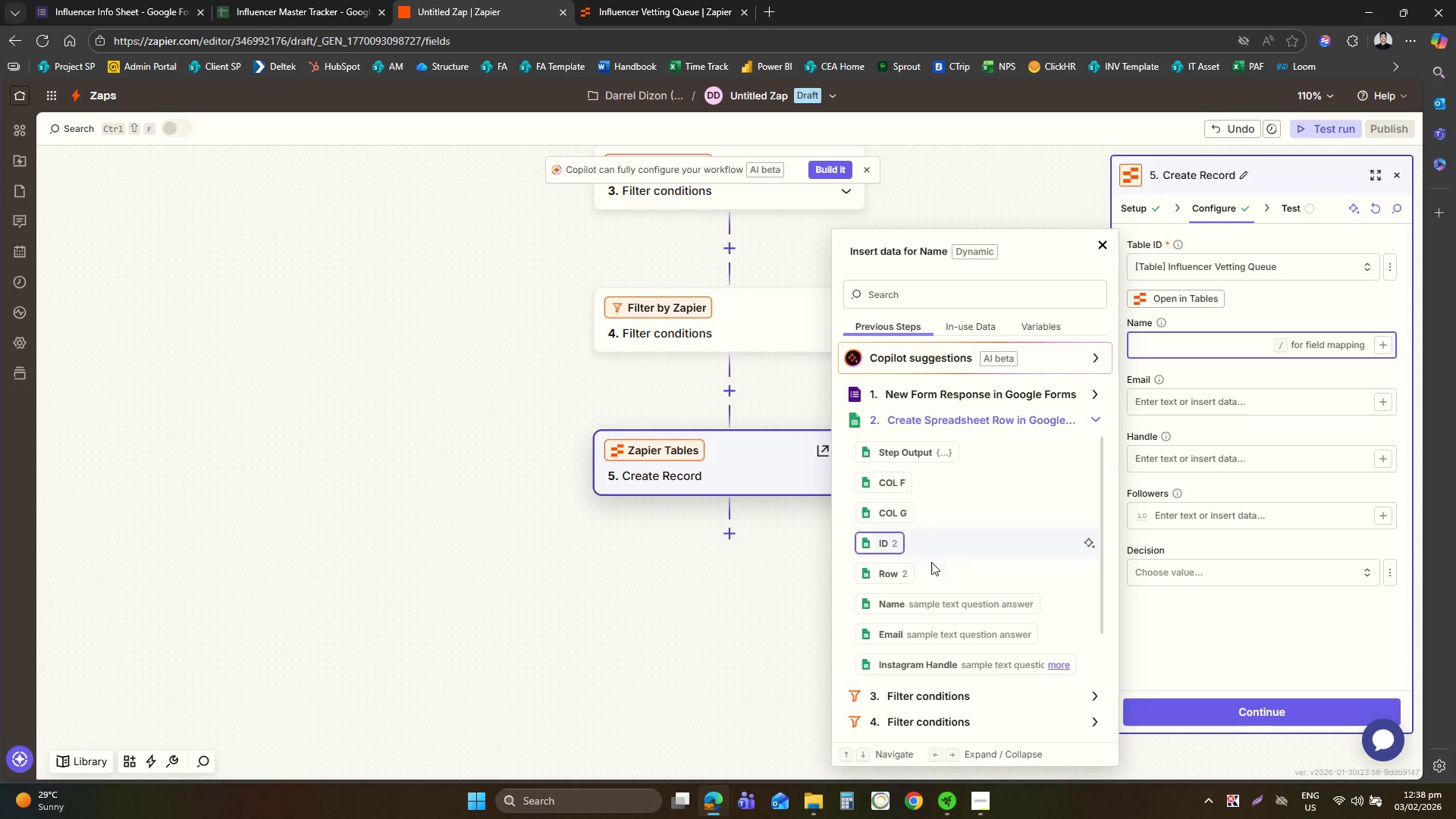 
scroll: coordinate [934, 582], scroll_direction: down, amount: 2.0
 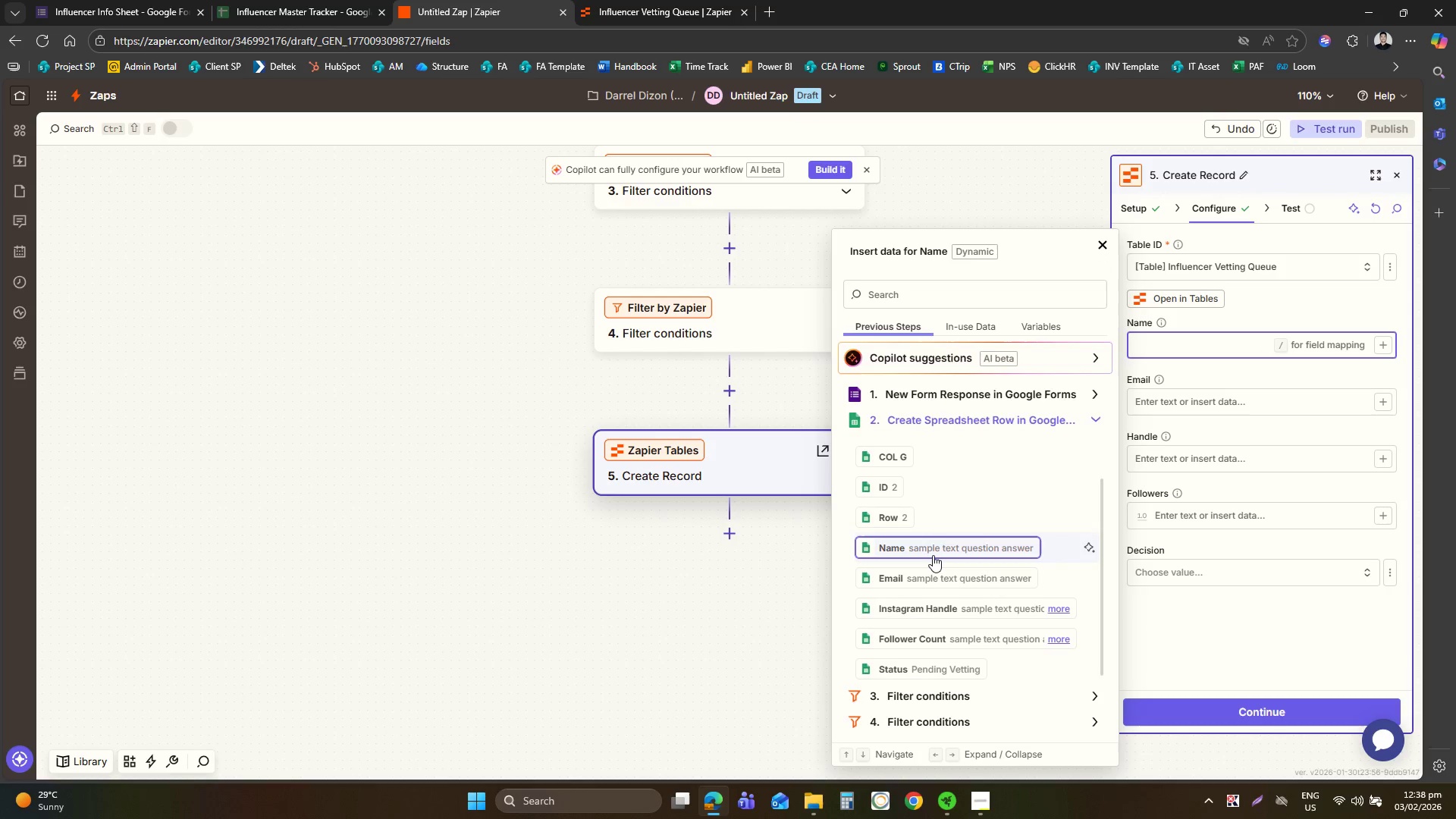 
left_click([933, 555])
 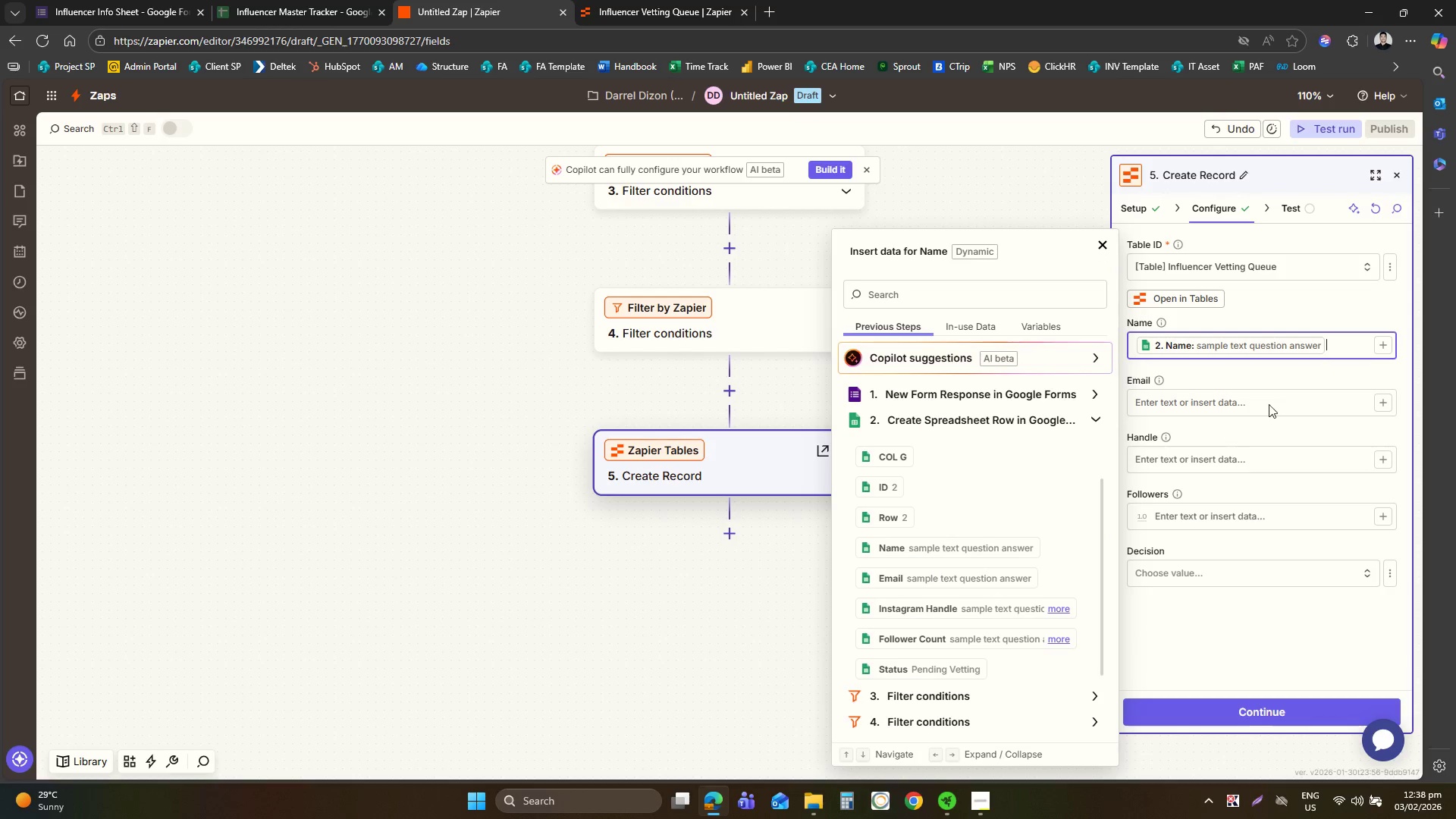 
left_click([1284, 391])
 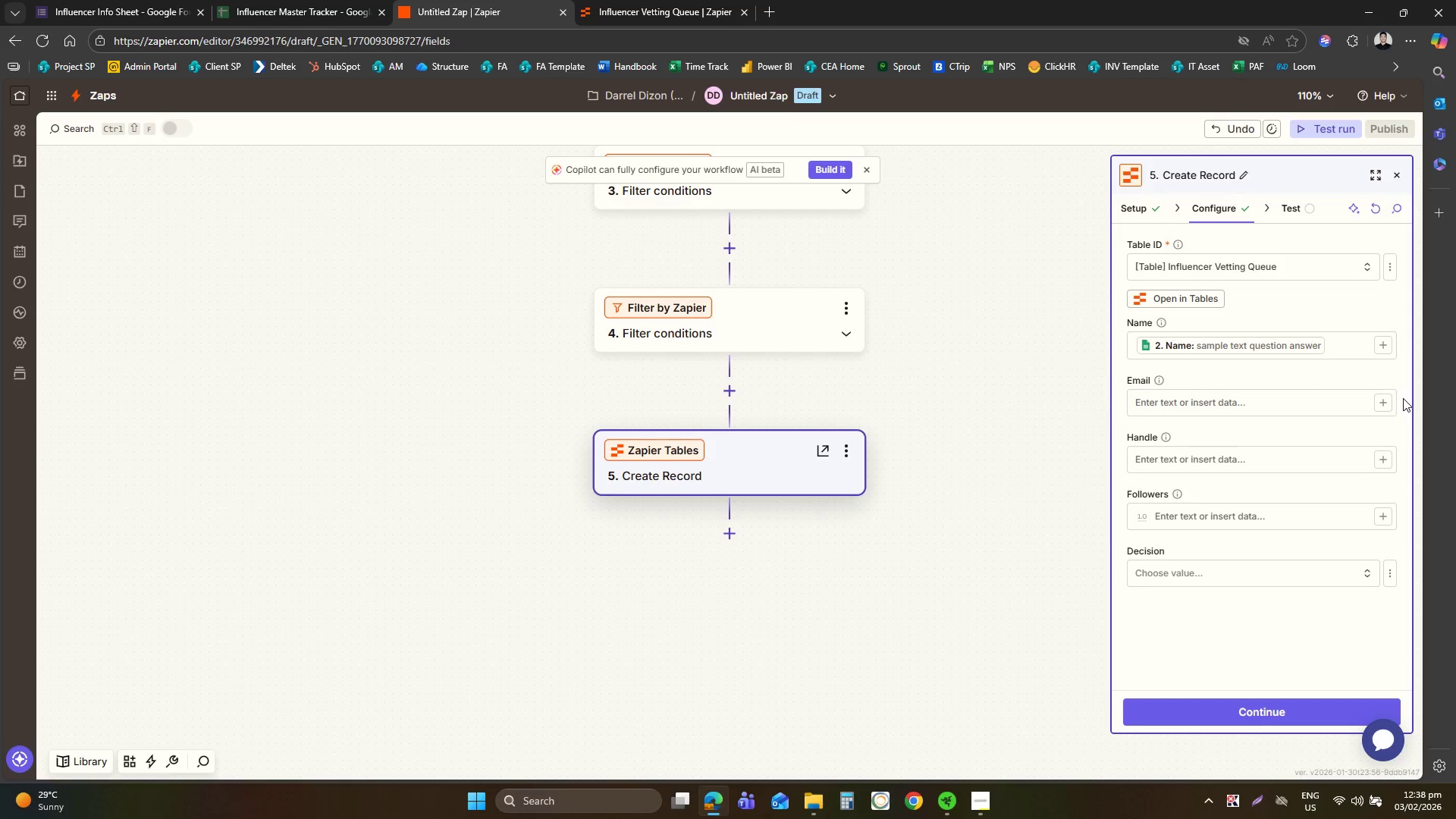 
double_click([1389, 397])
 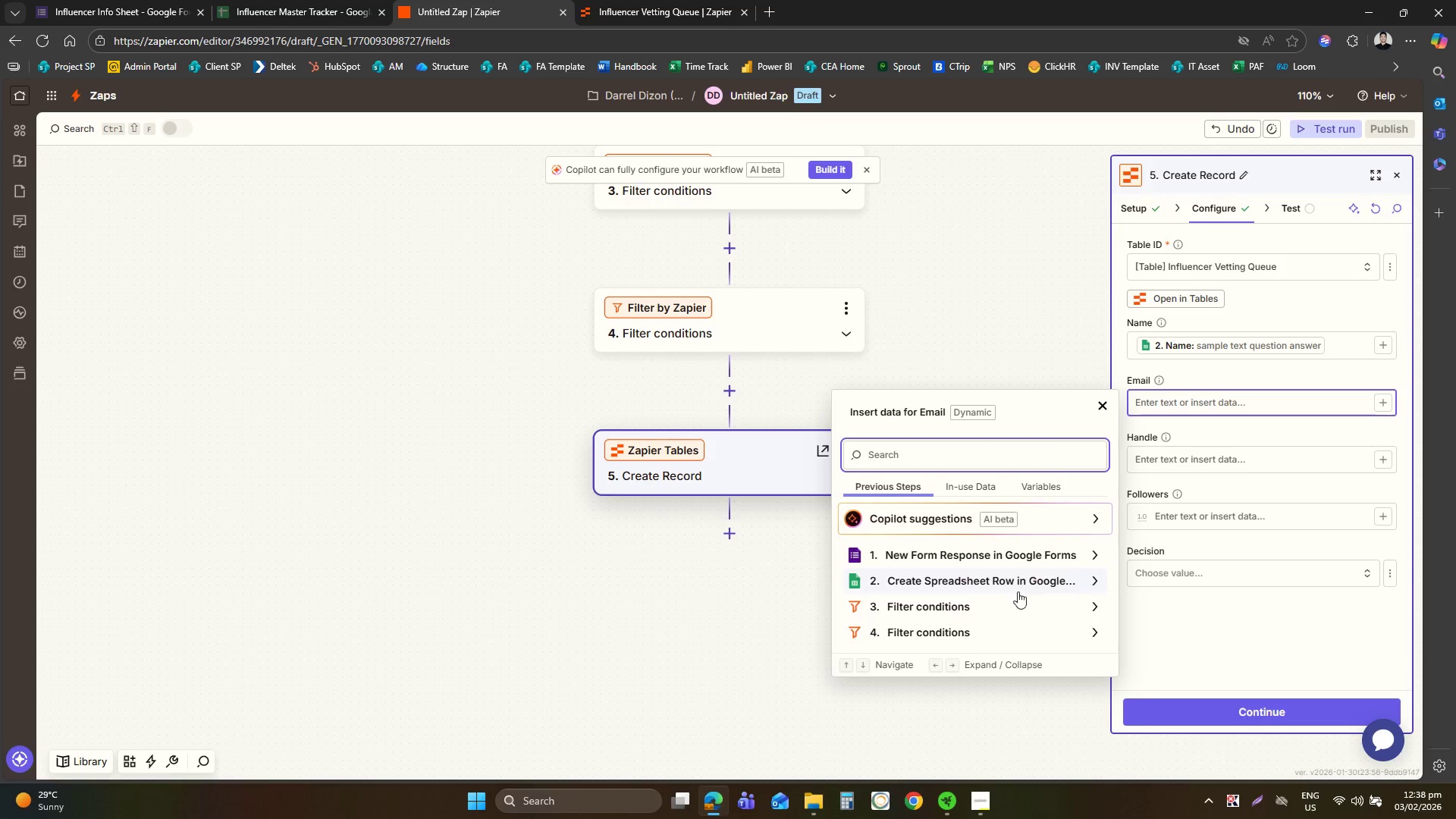 
scroll: coordinate [981, 604], scroll_direction: down, amount: 2.0
 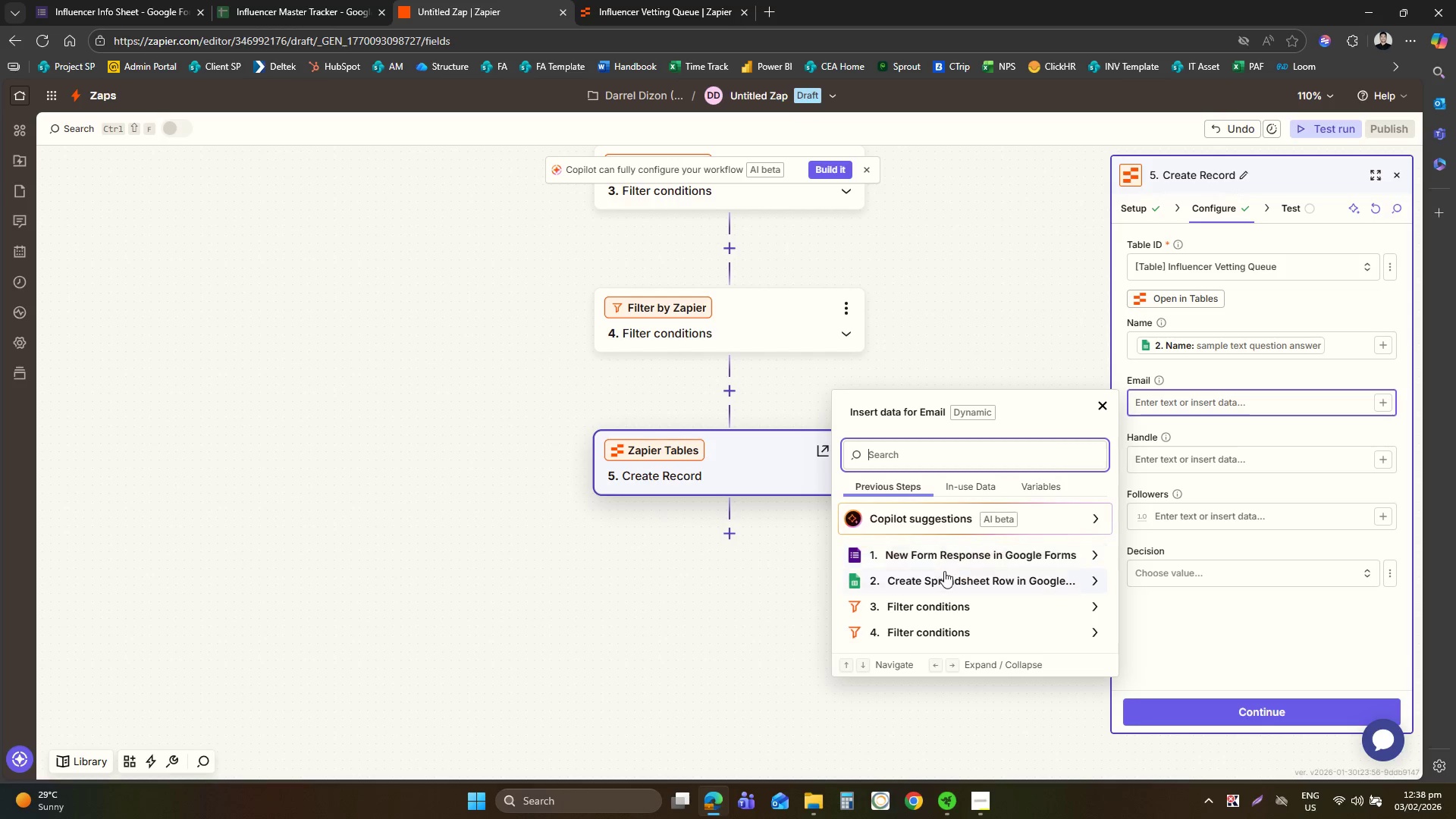 
left_click([943, 571])
 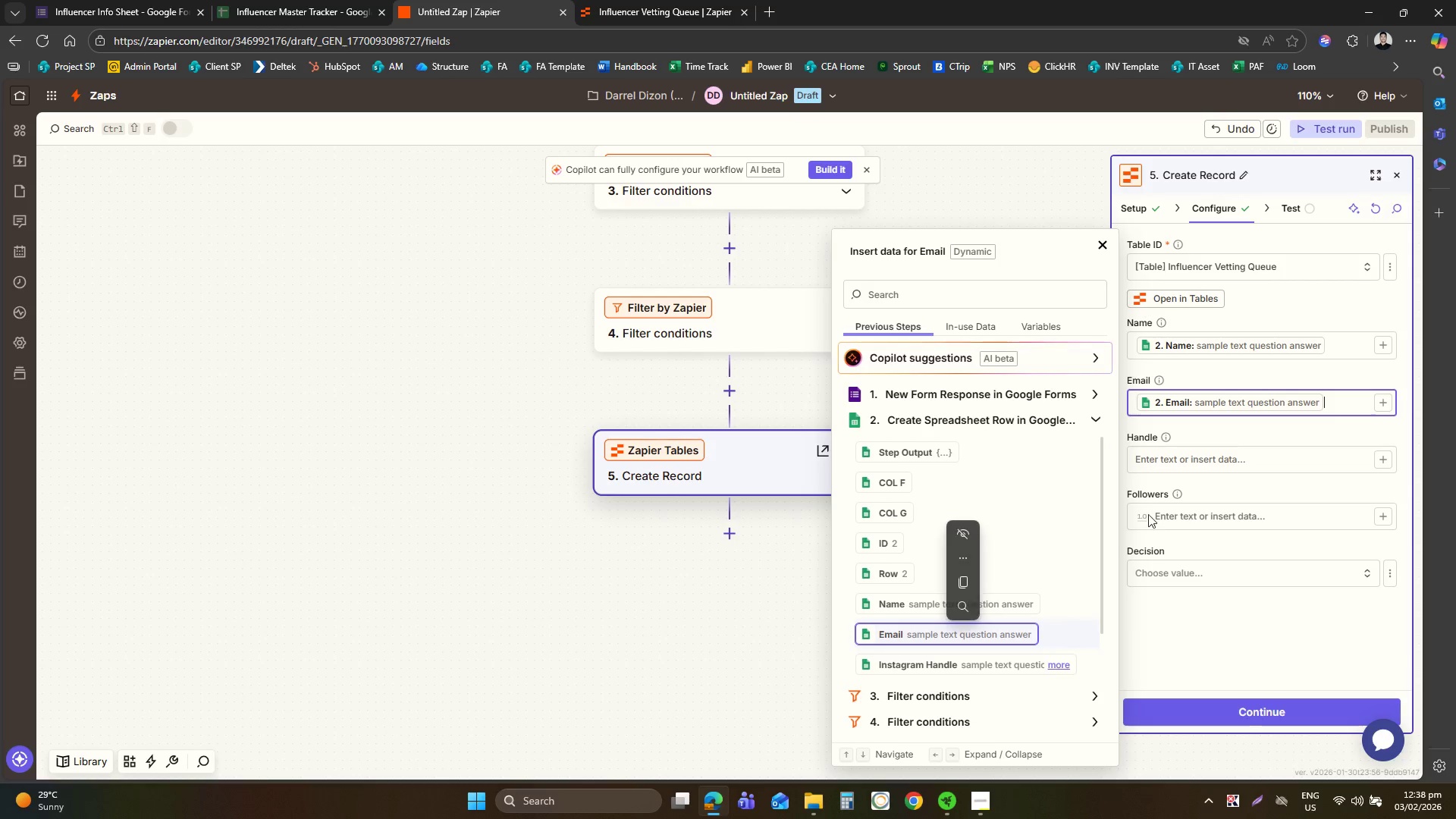 
left_click([1223, 463])
 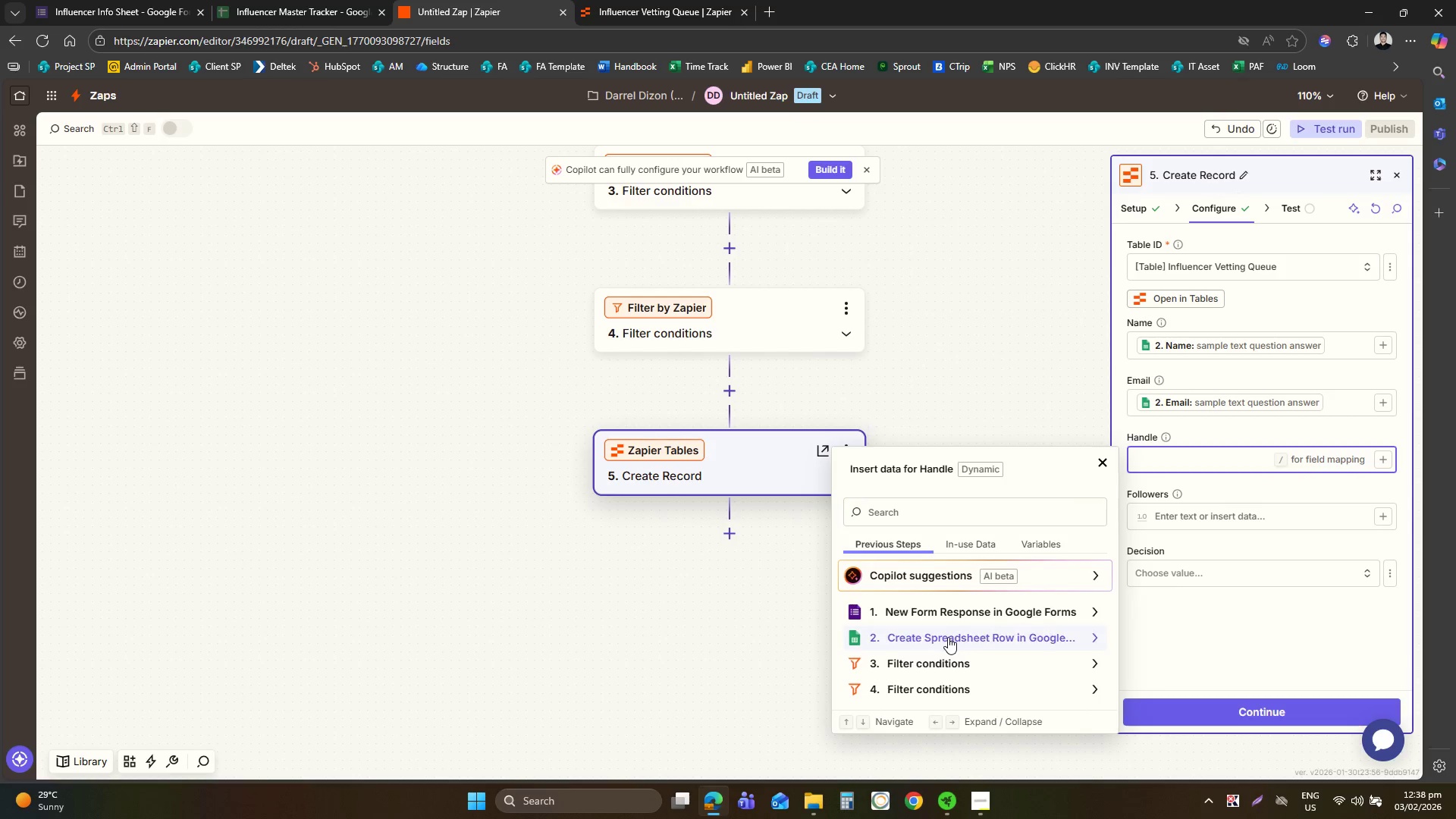 
scroll: coordinate [948, 631], scroll_direction: down, amount: 2.0
 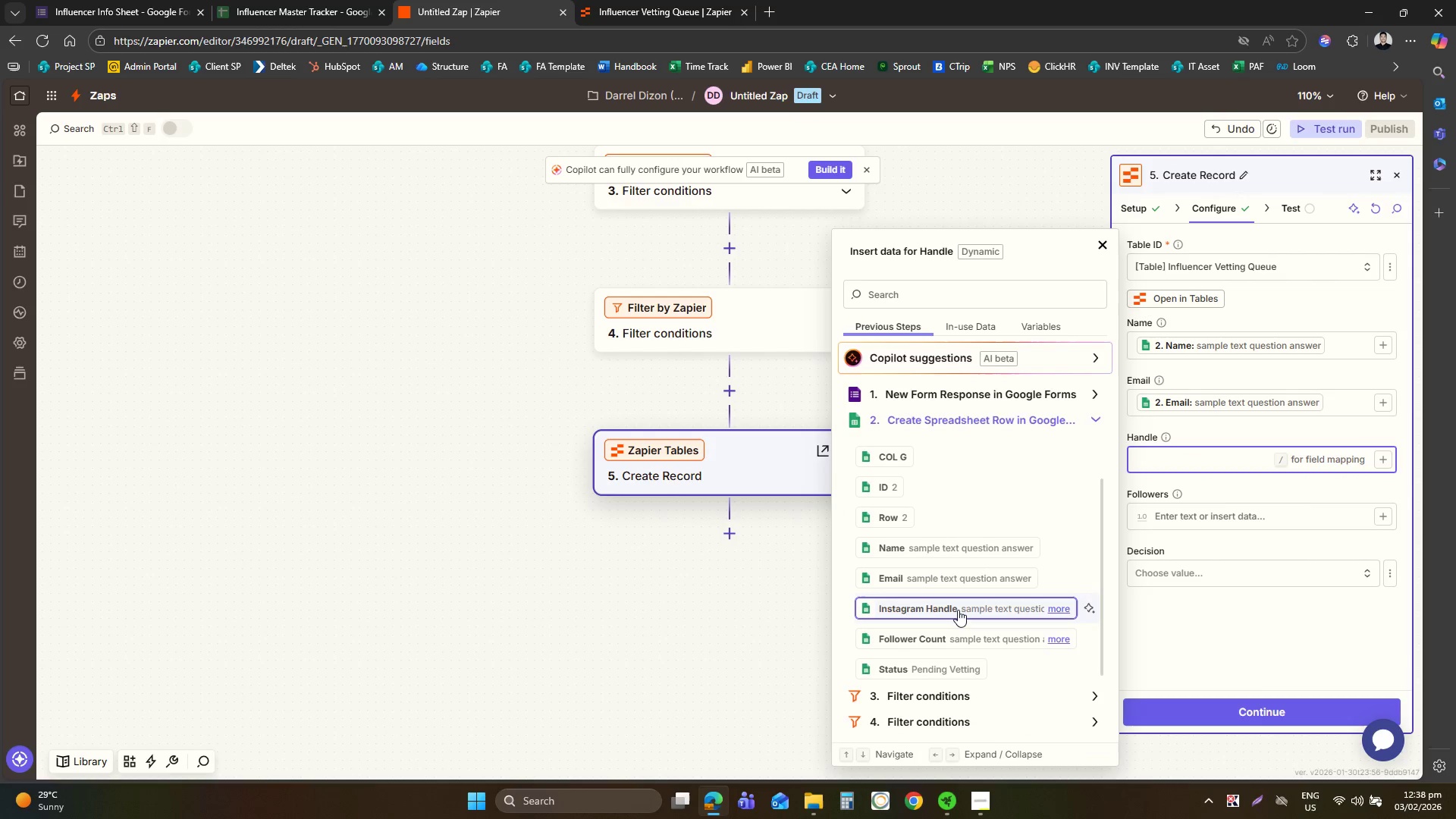 
left_click([959, 617])
 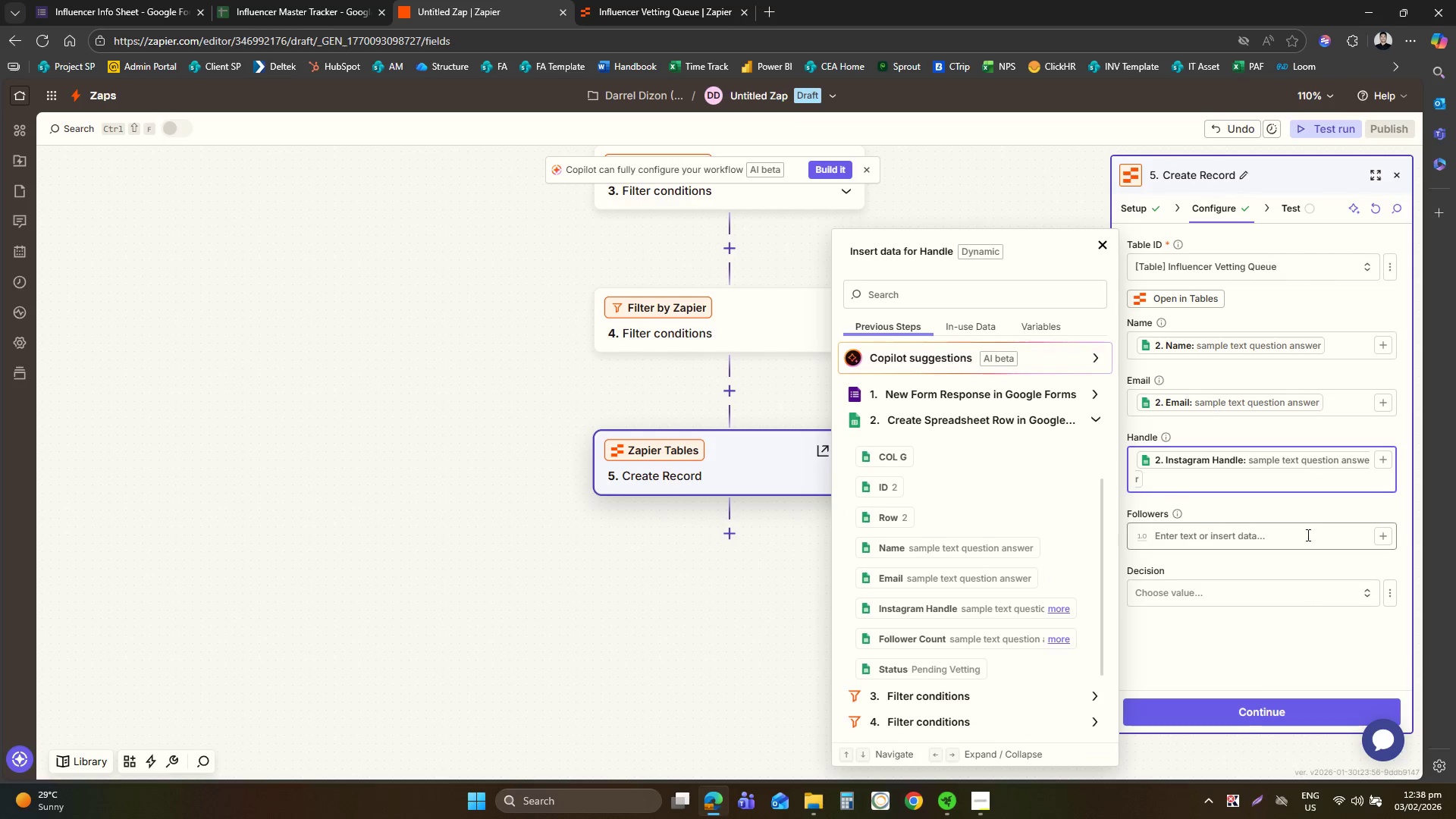 
left_click([1307, 538])
 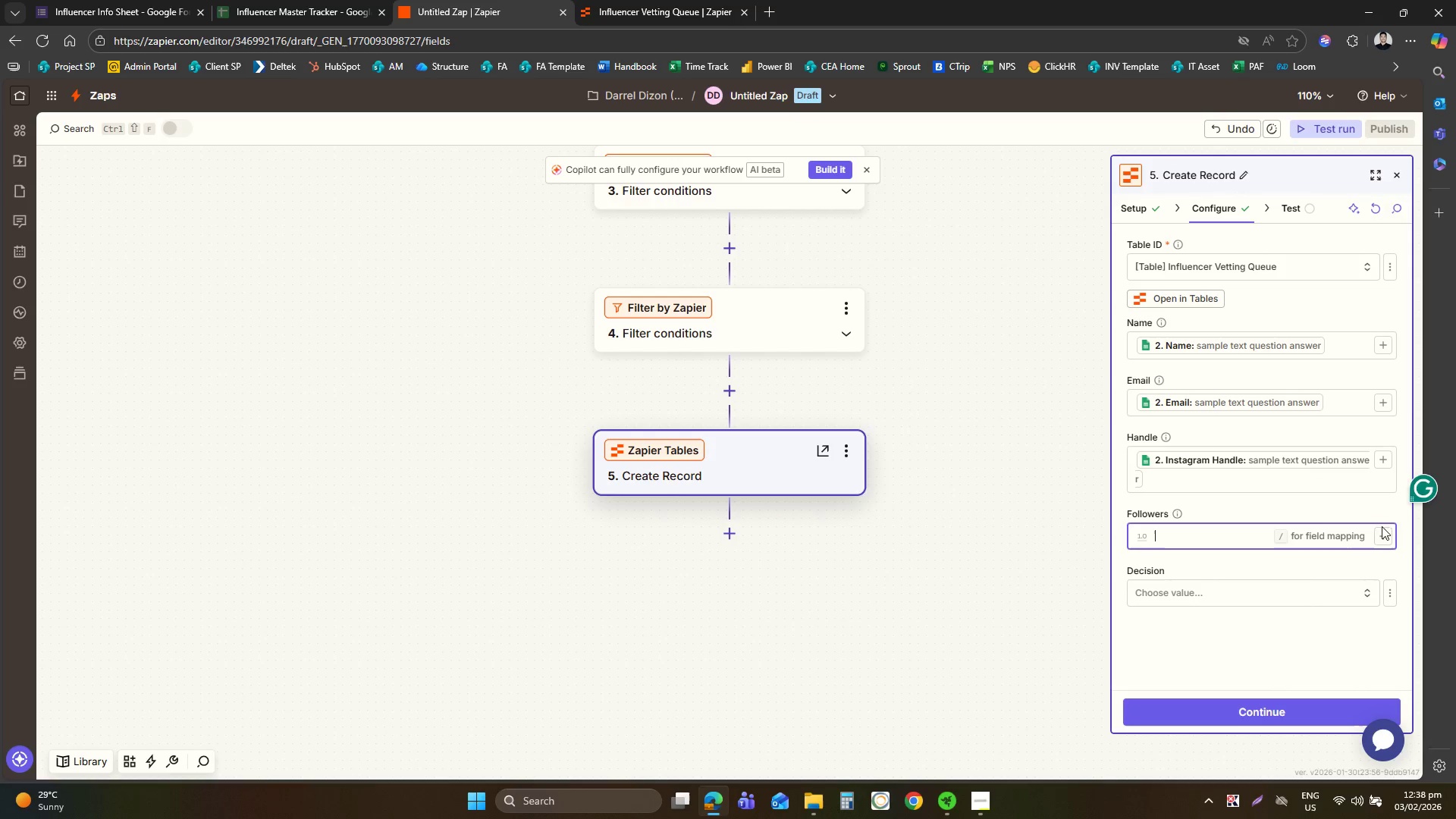 
left_click([1385, 530])
 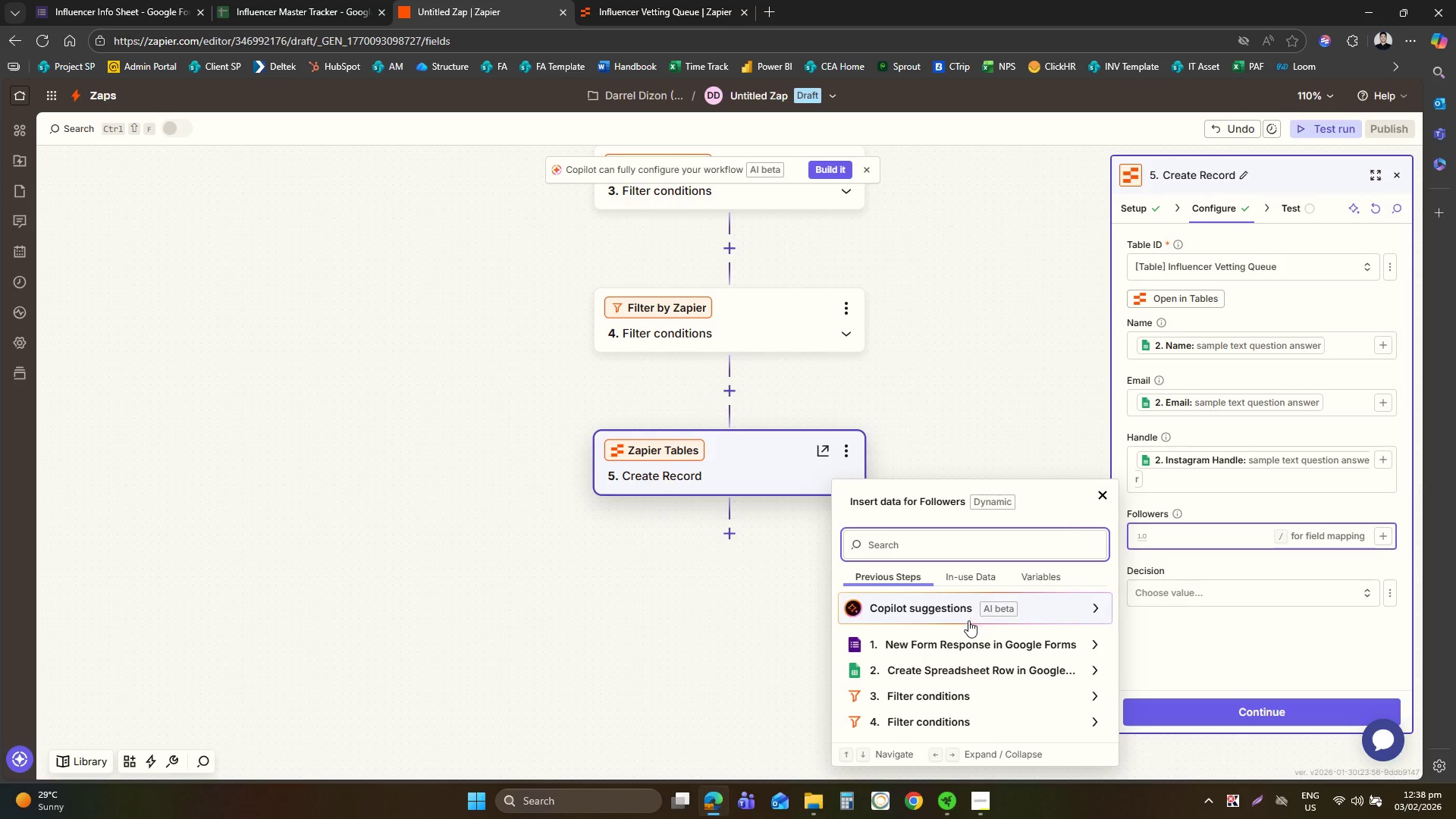 
scroll: coordinate [949, 620], scroll_direction: down, amount: 4.0
 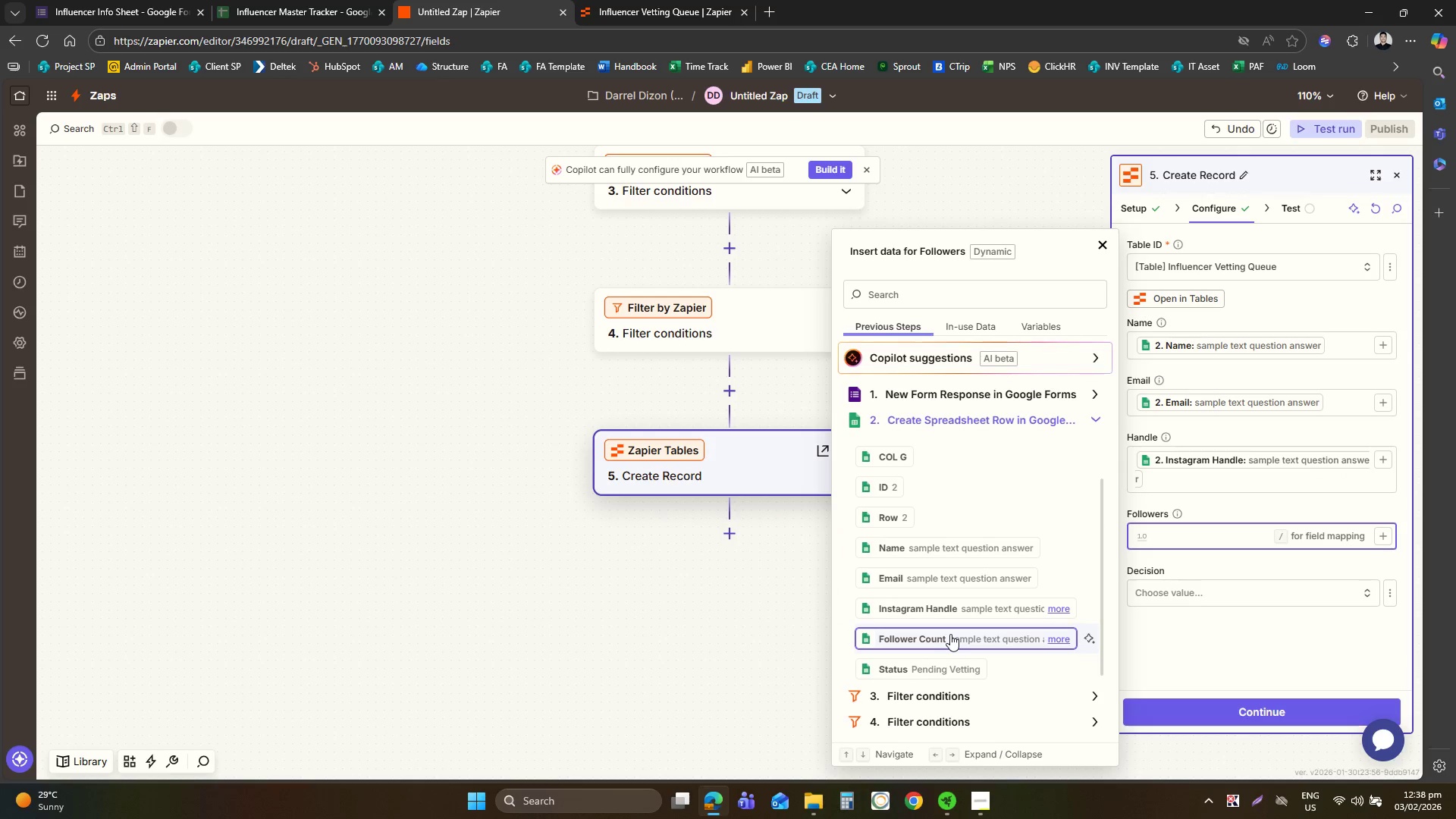 
left_click([950, 633])
 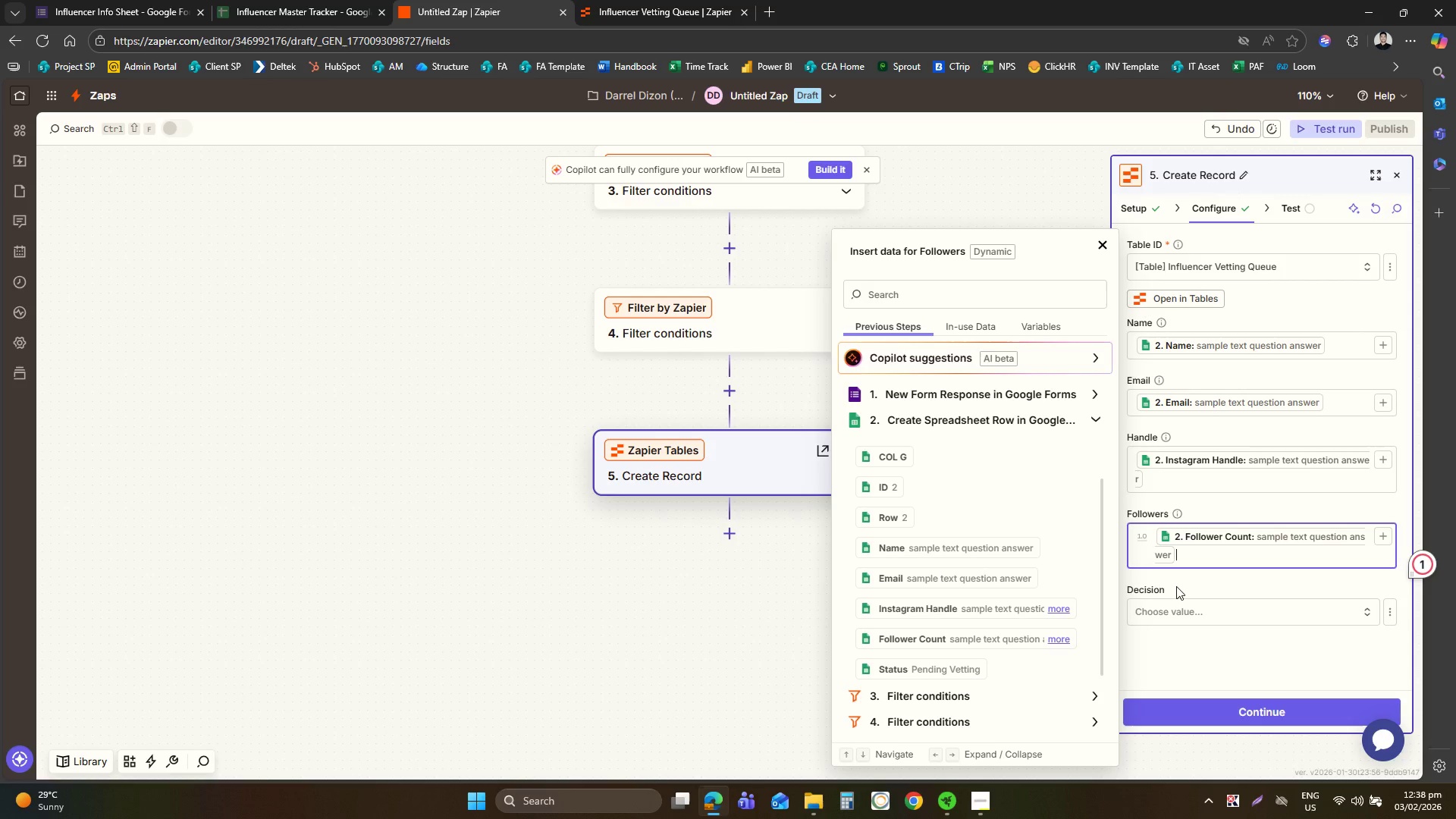 
left_click([1310, 708])
 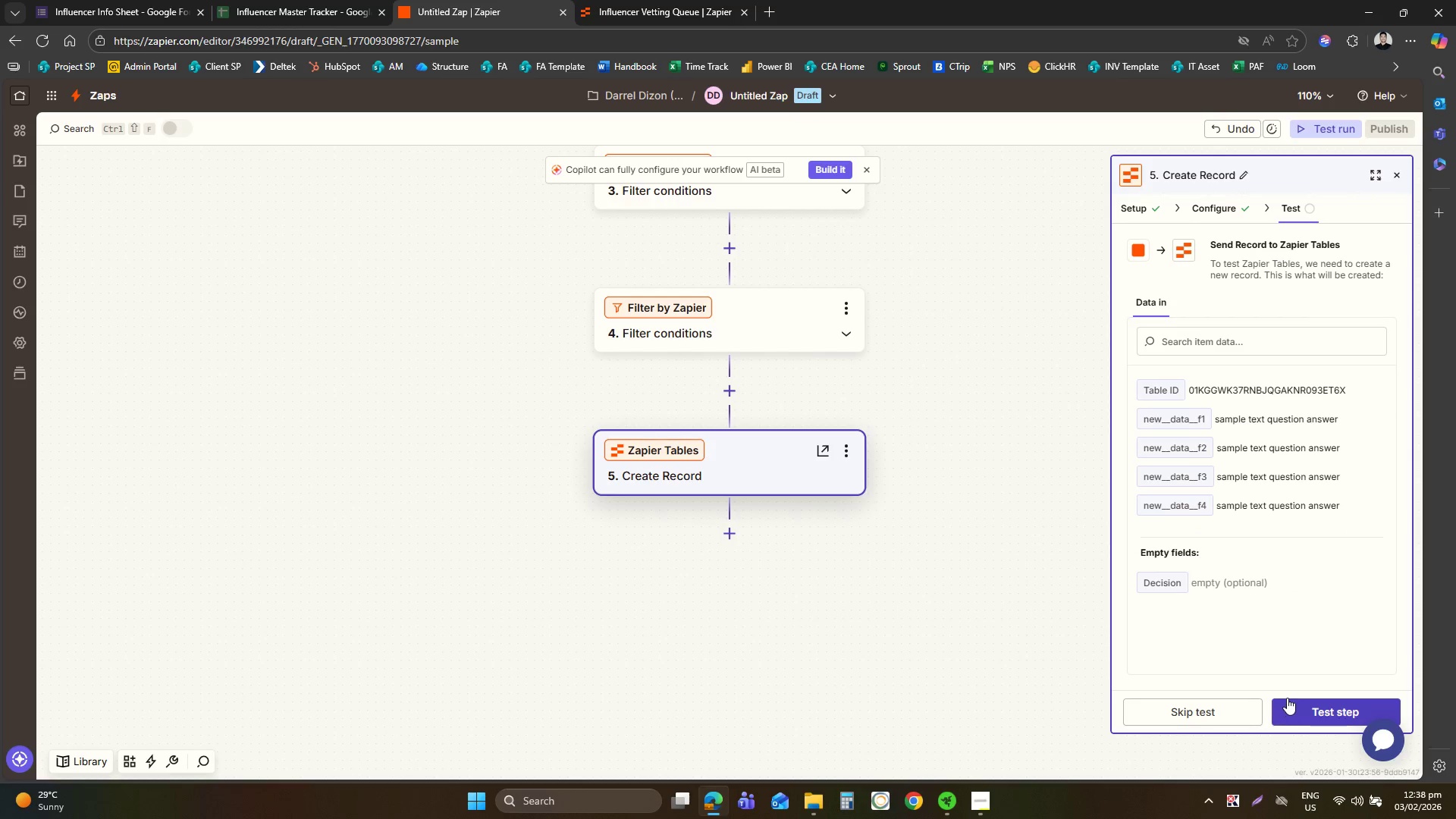 
wait(5.14)
 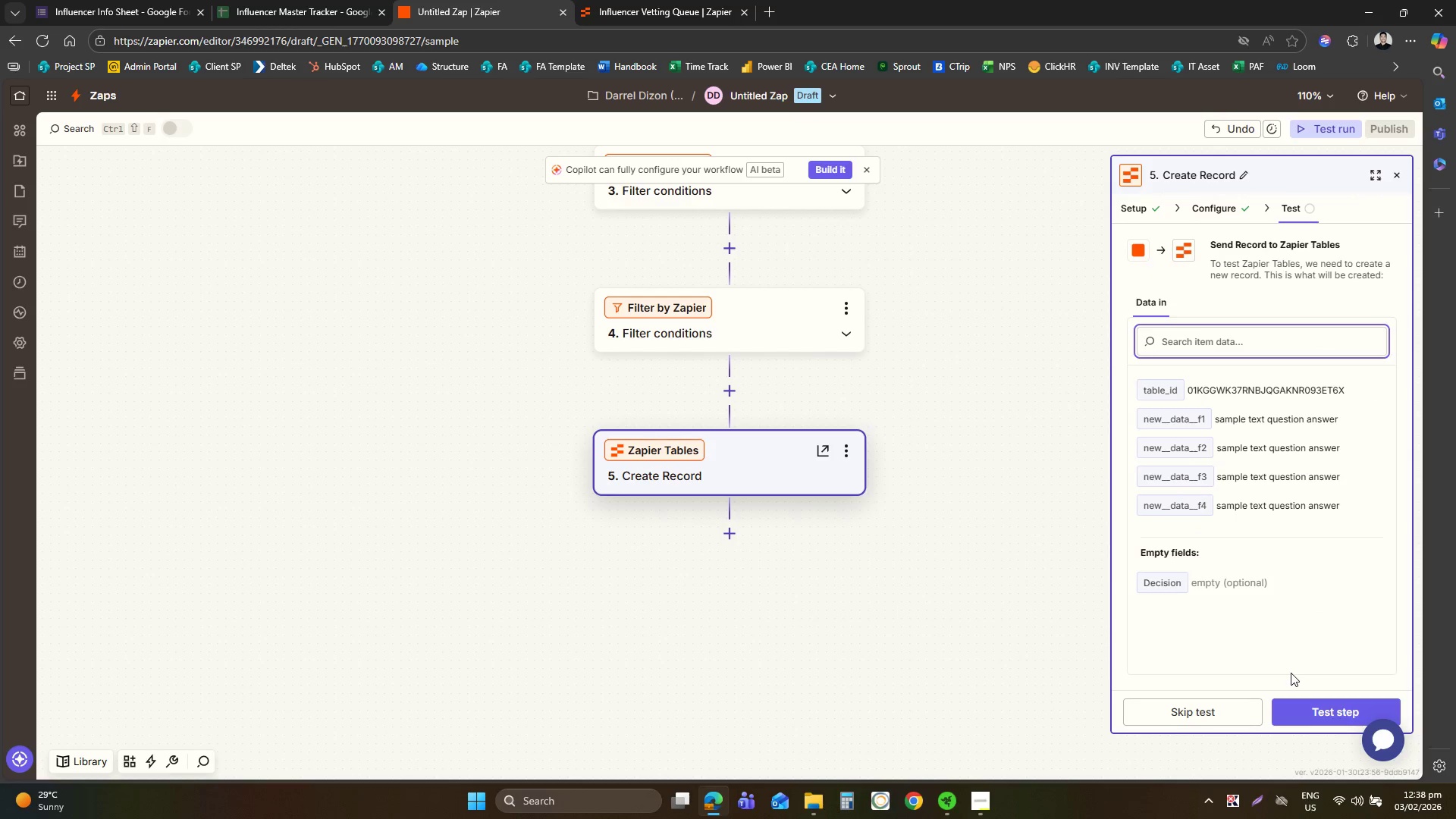 
double_click([1327, 707])
 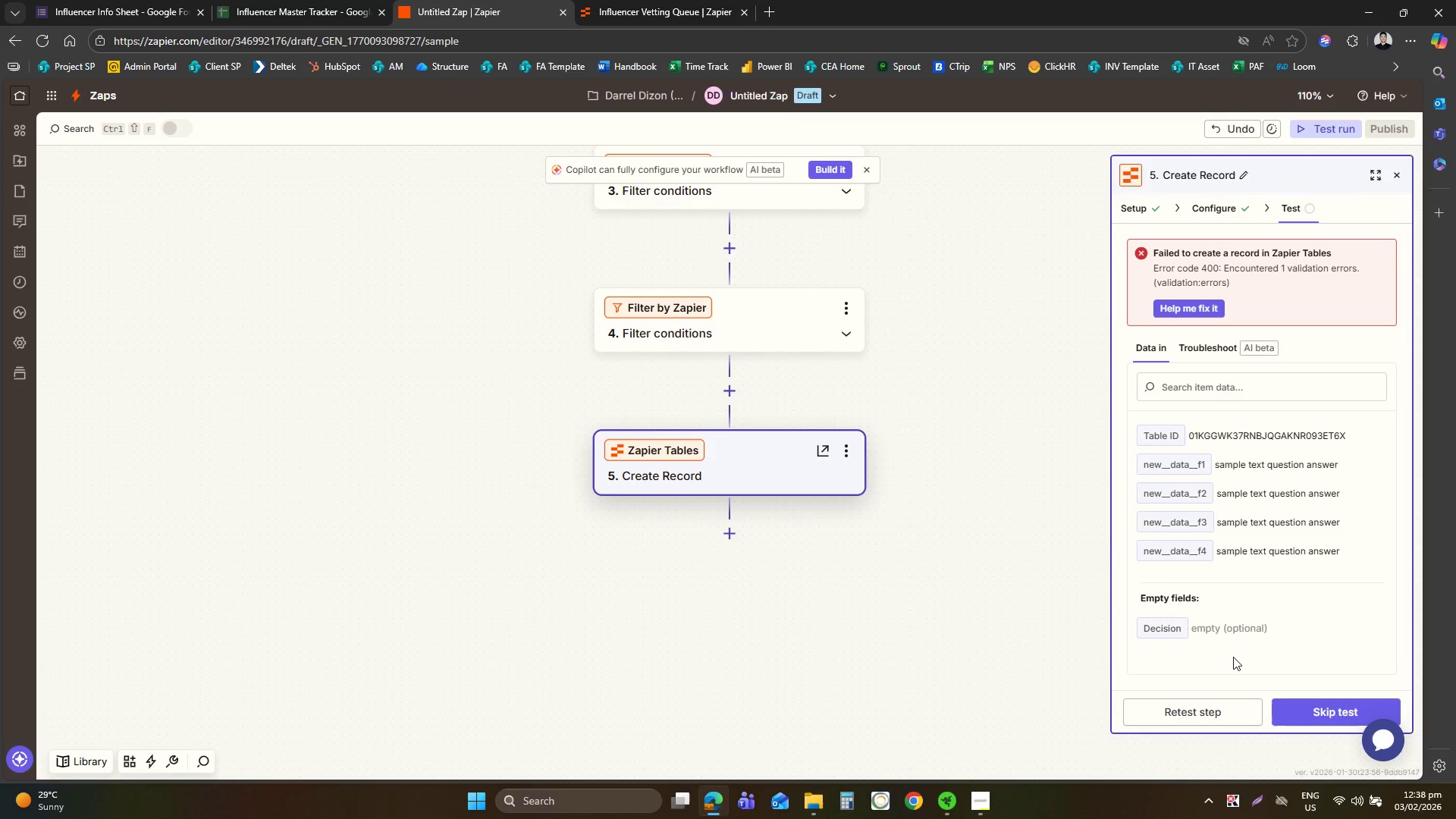 
wait(9.8)
 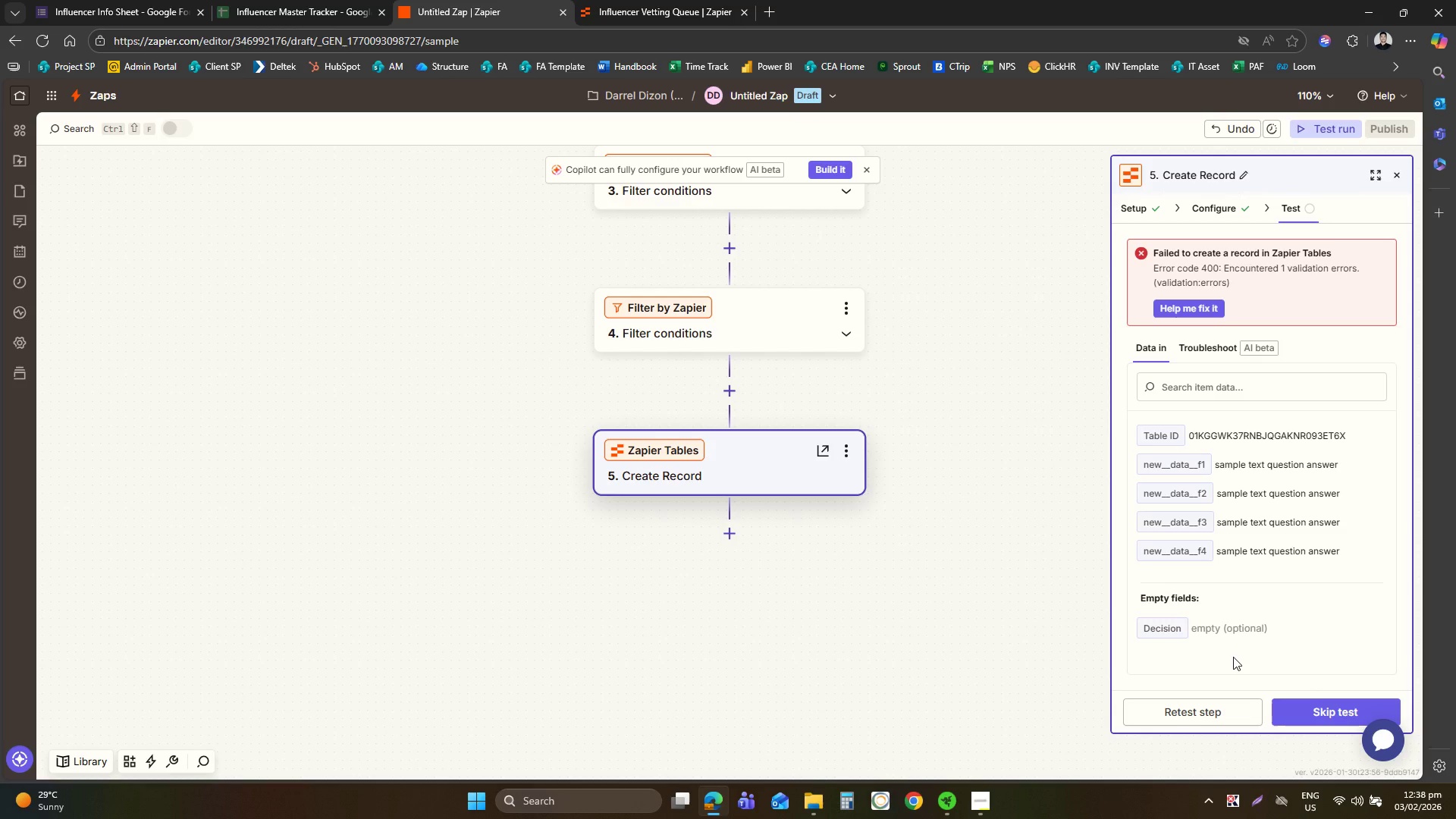 
left_click([1316, 713])
 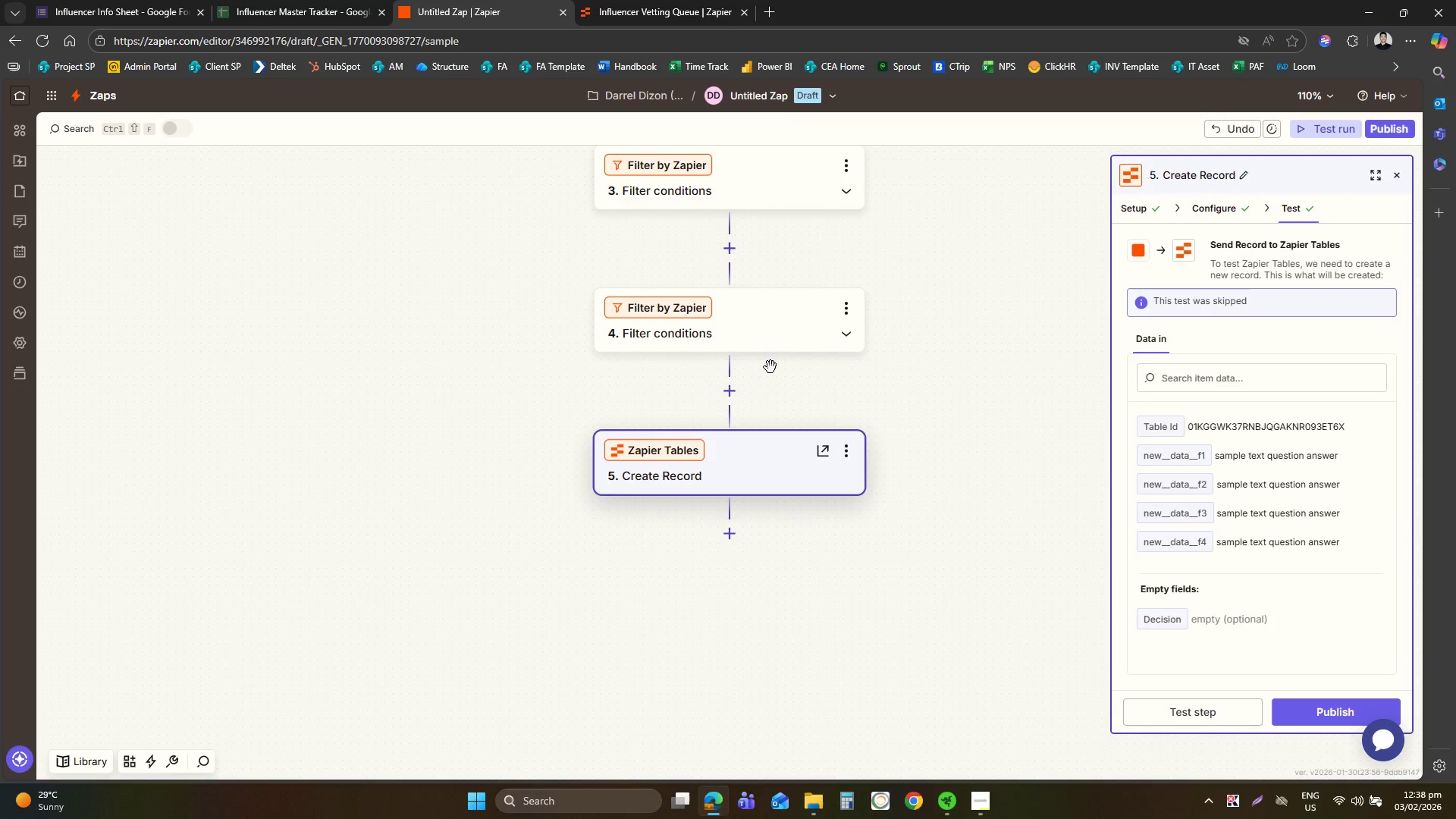 
scroll: coordinate [873, 417], scroll_direction: up, amount: 6.0
 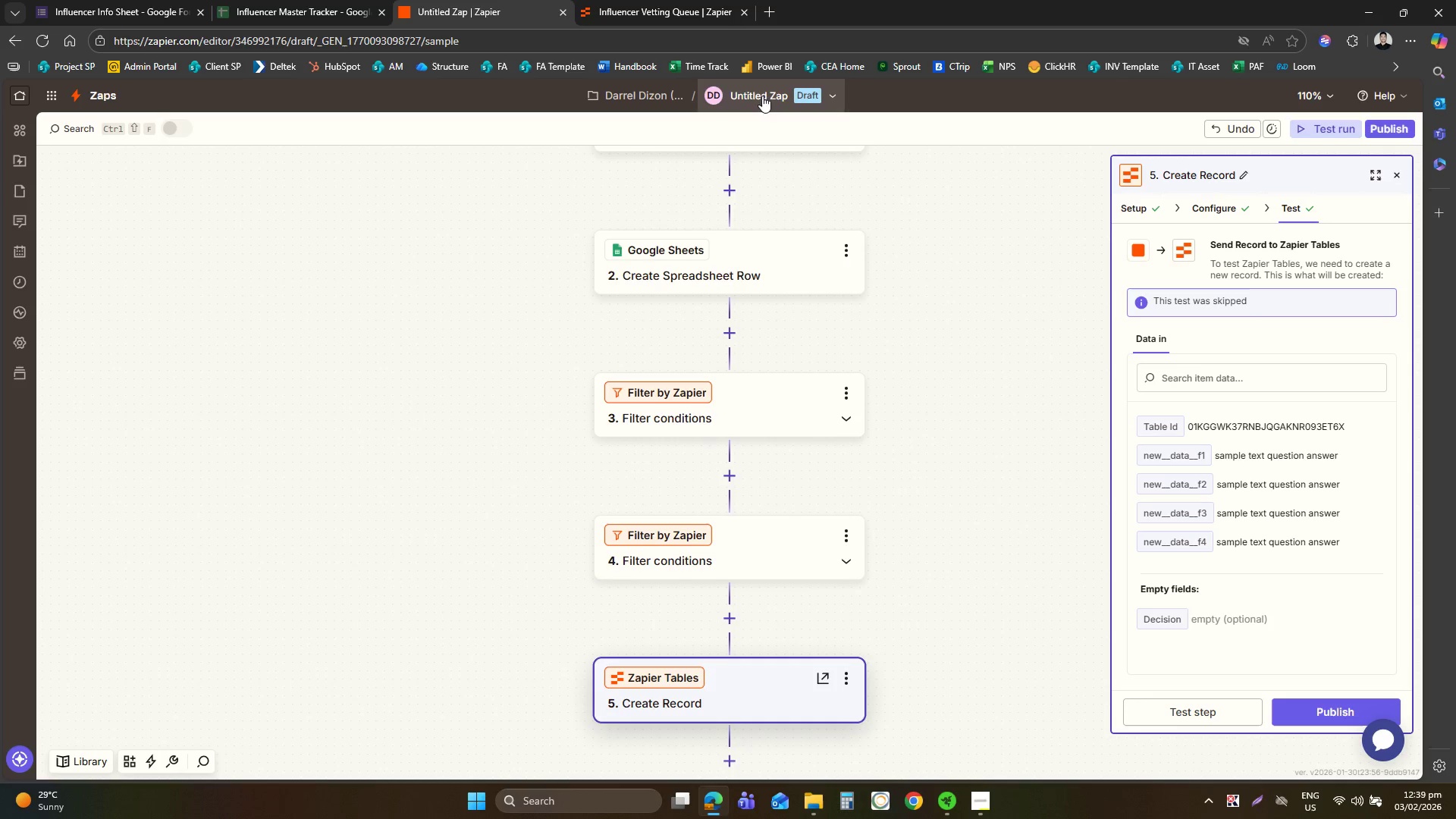 
left_click([762, 95])
 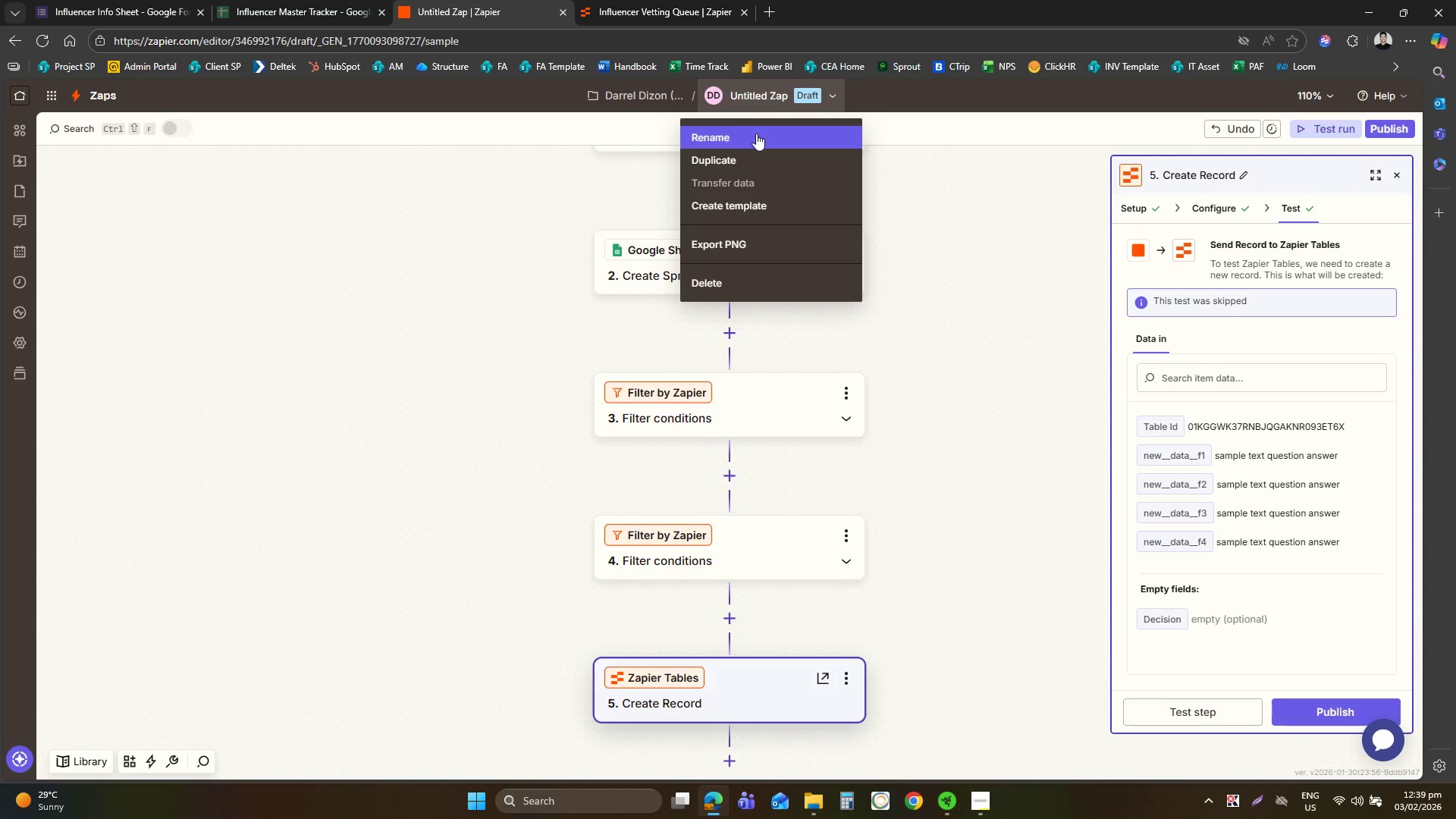 
left_click([756, 133])
 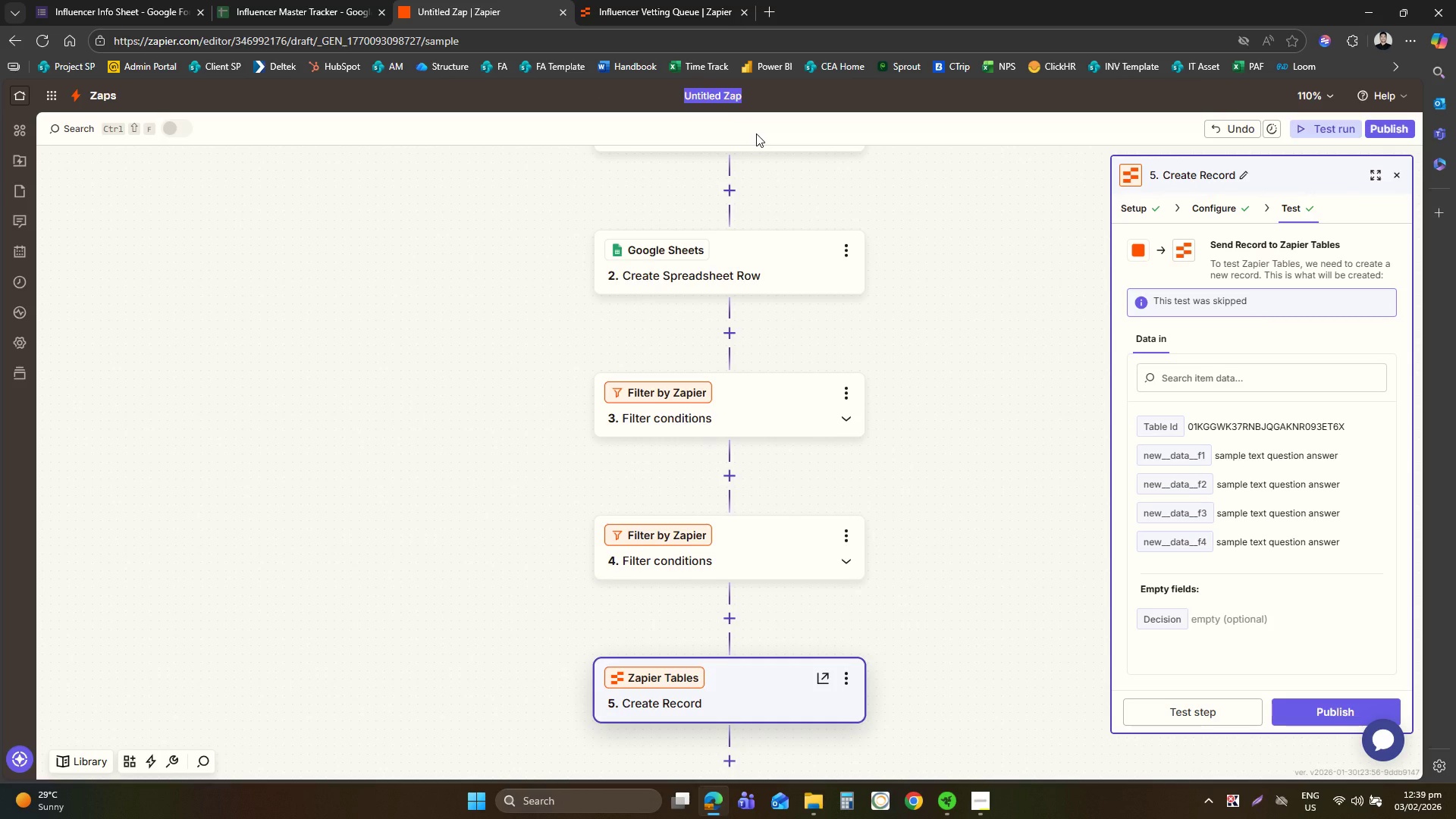 
wait(6.02)
 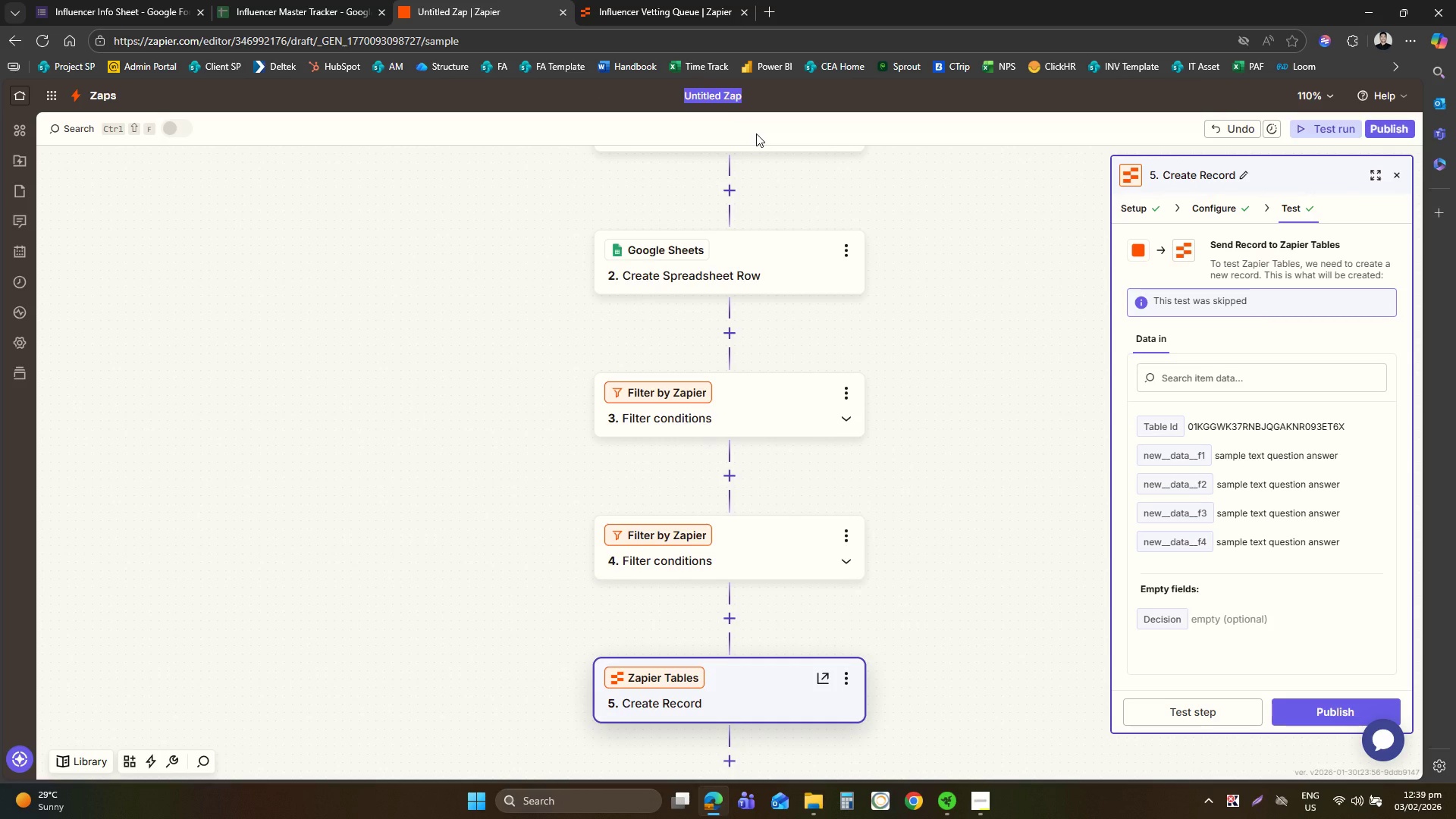 
type(Instagram Info Log)
 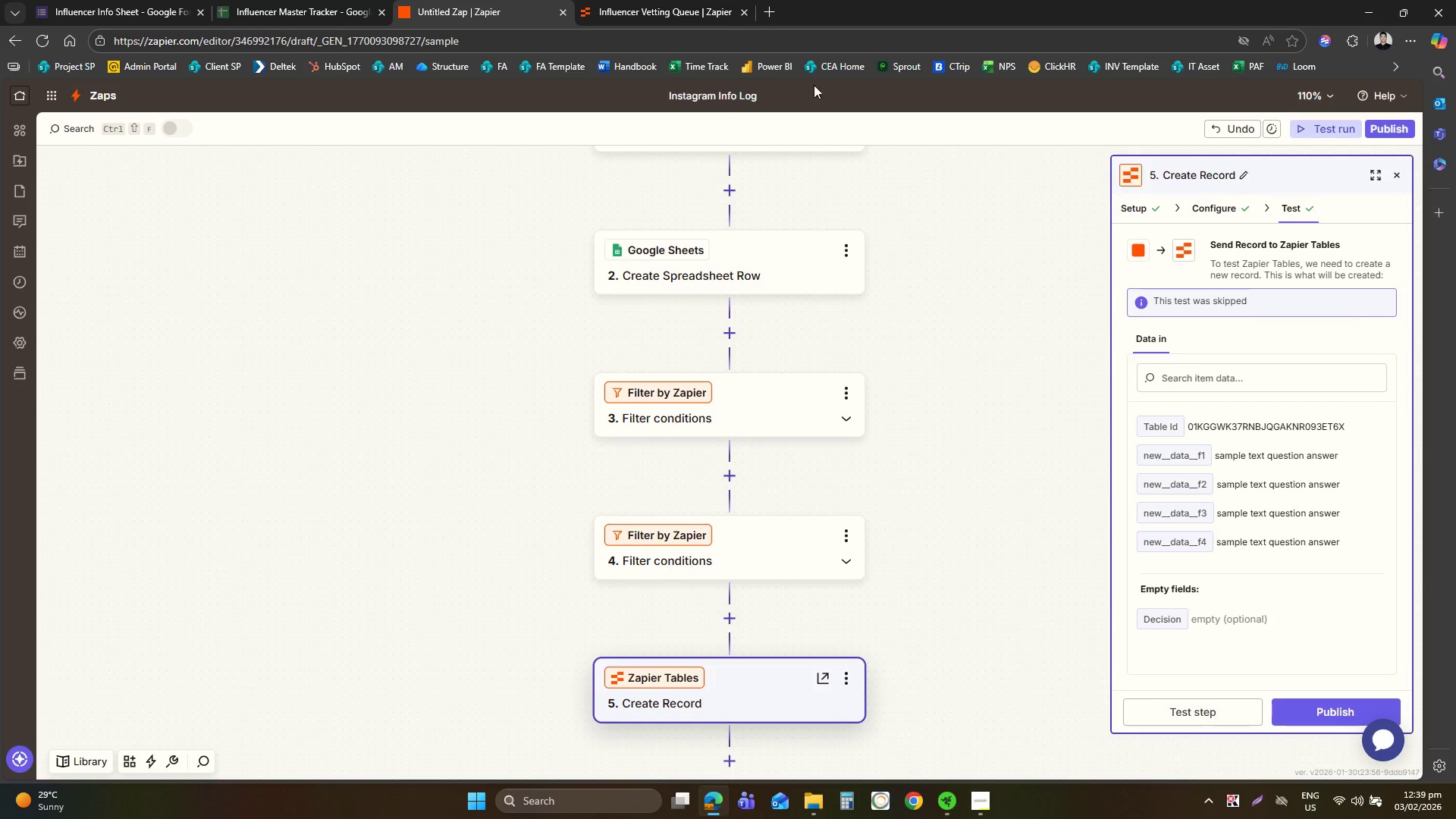 
wait(11.73)
 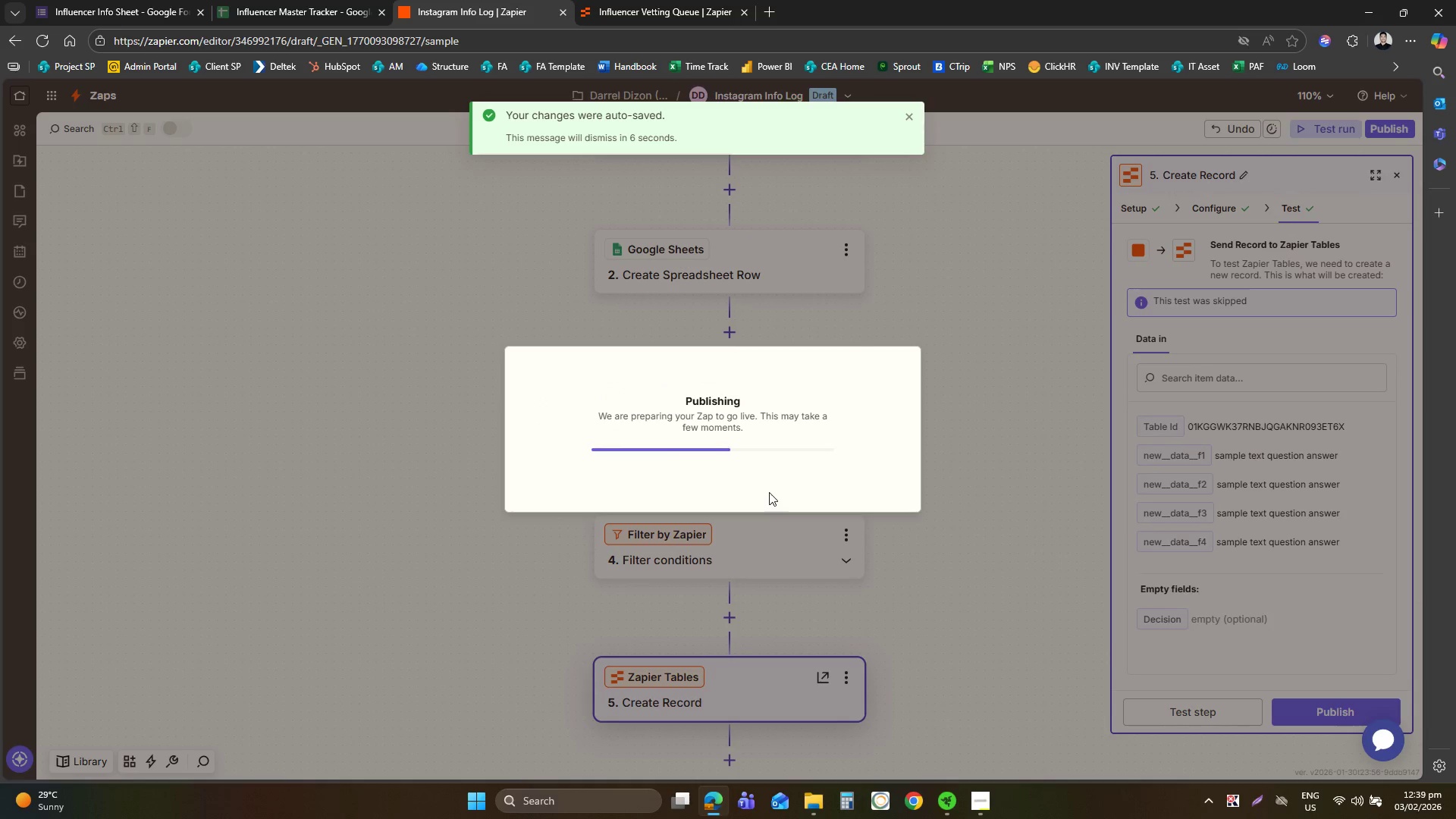 
left_click([937, 328])
 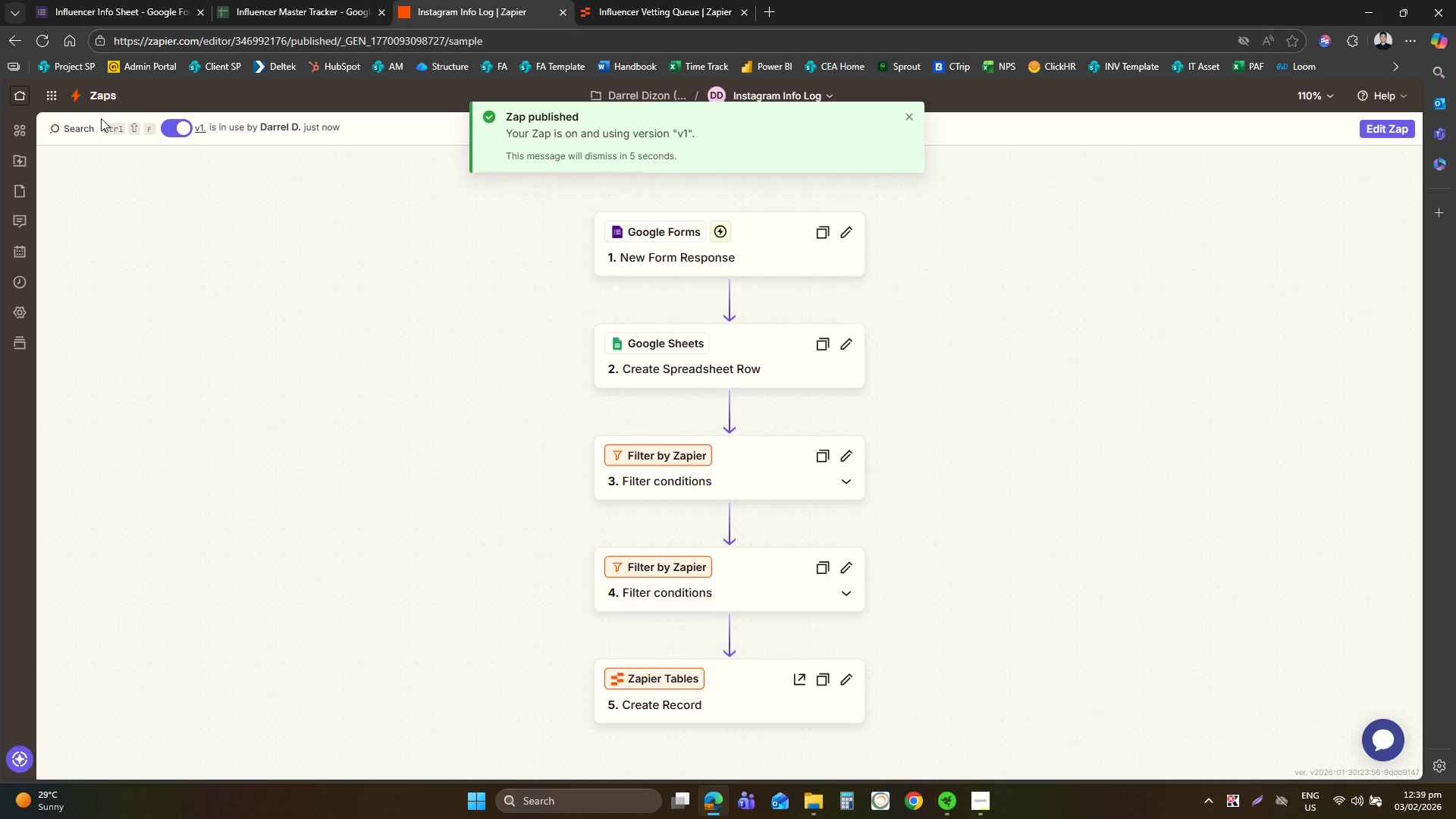 
left_click([83, 98])
 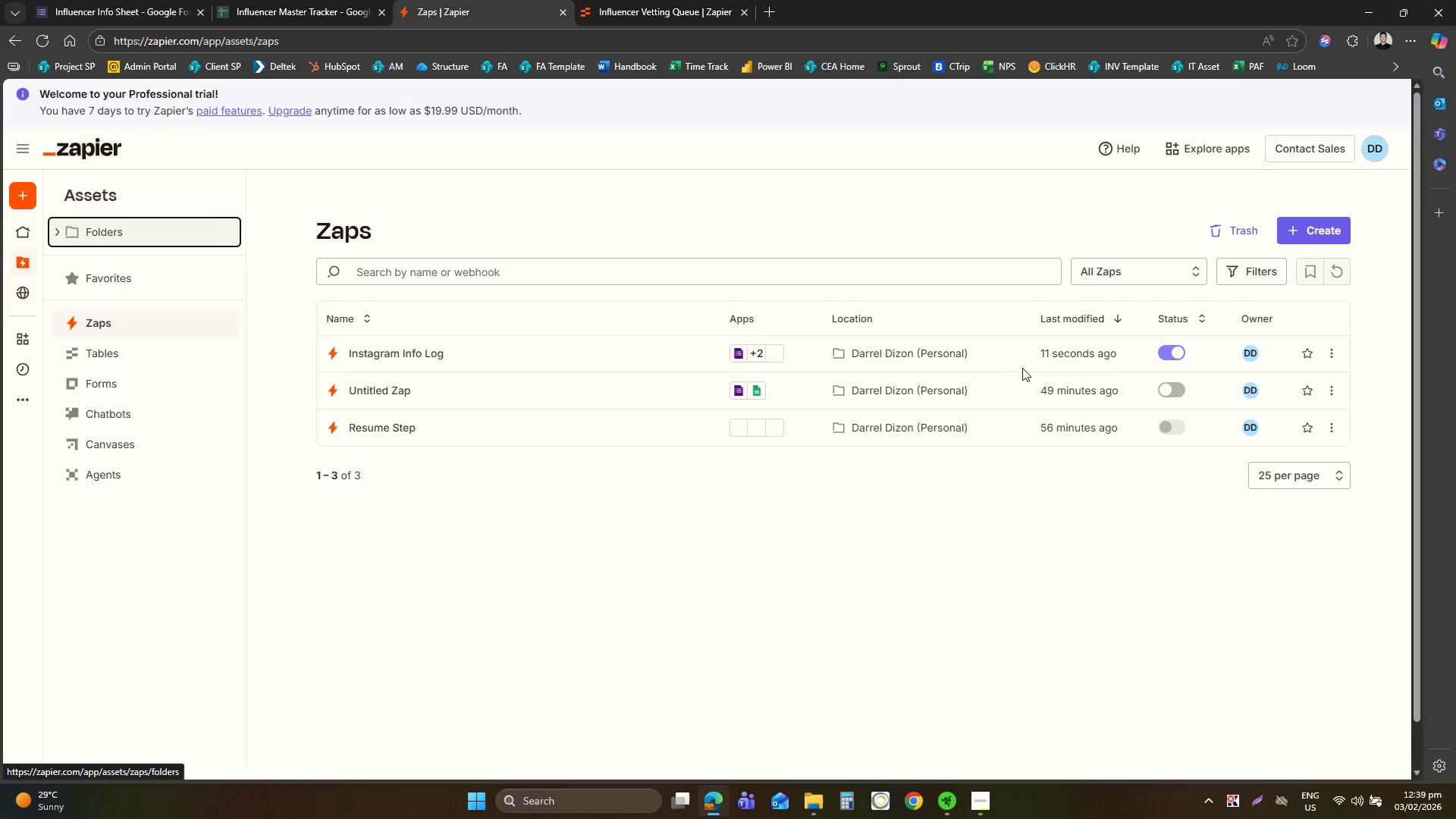 
wait(5.58)
 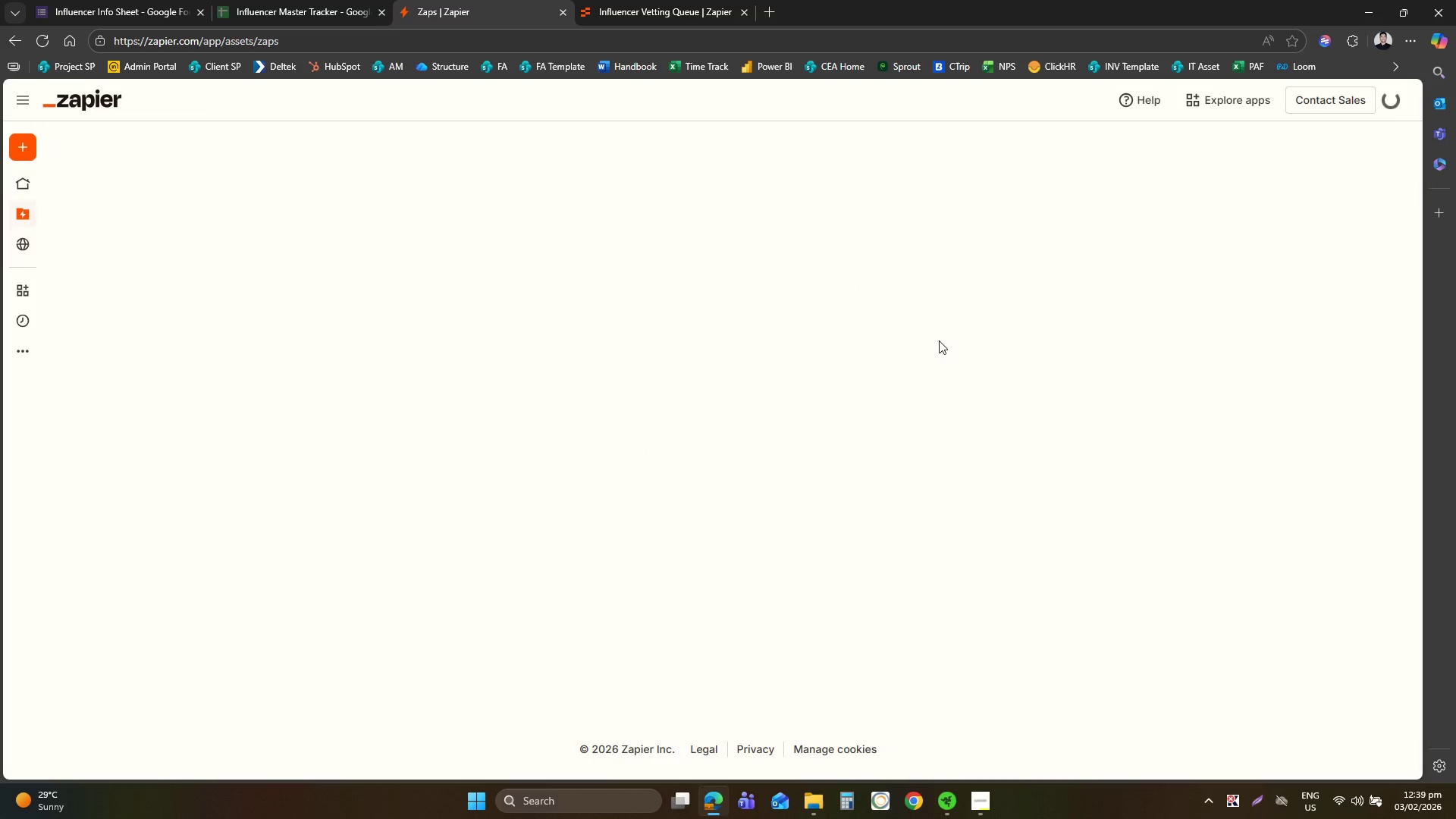 
left_click([1341, 384])
 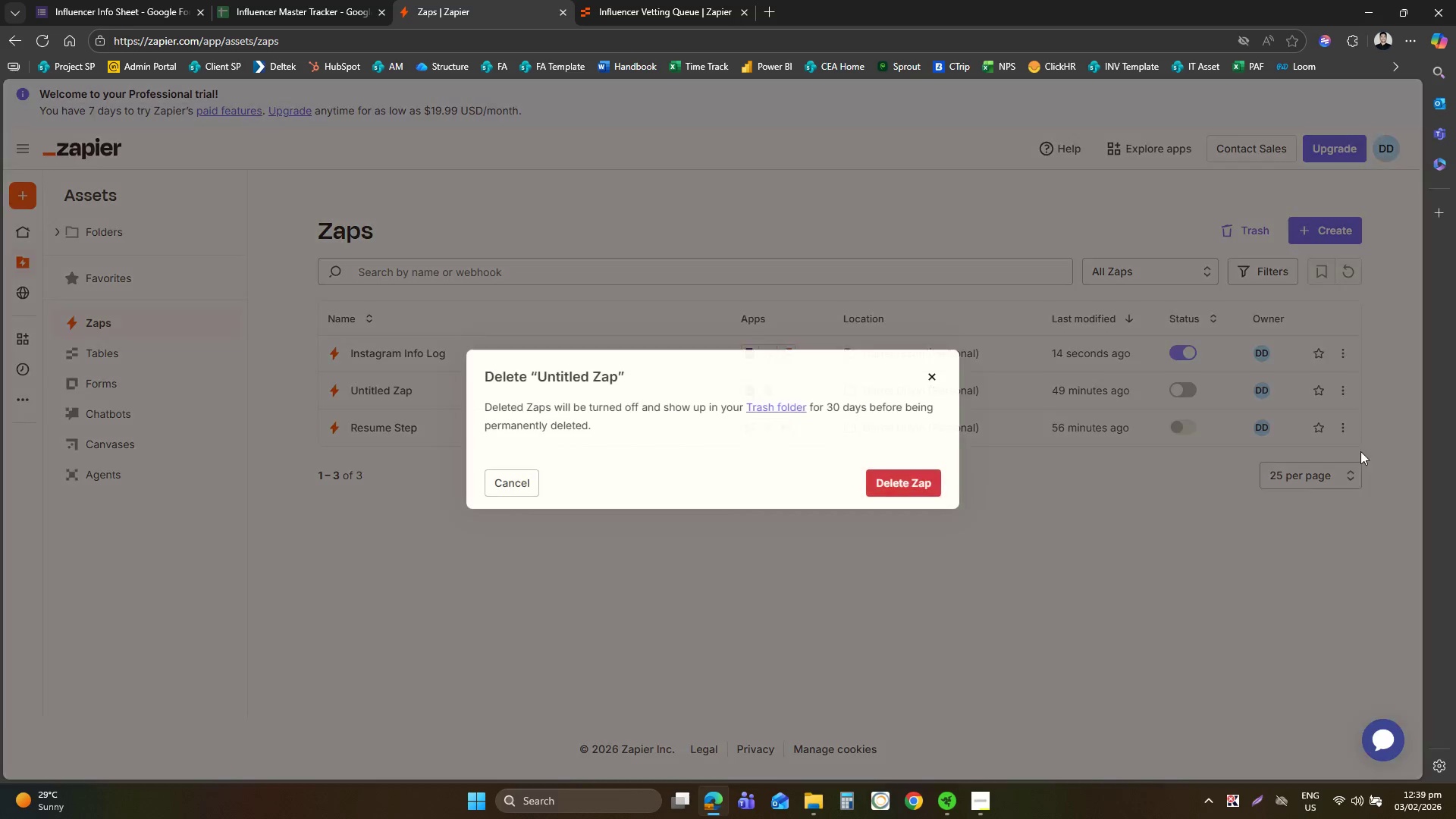 
left_click([893, 478])
 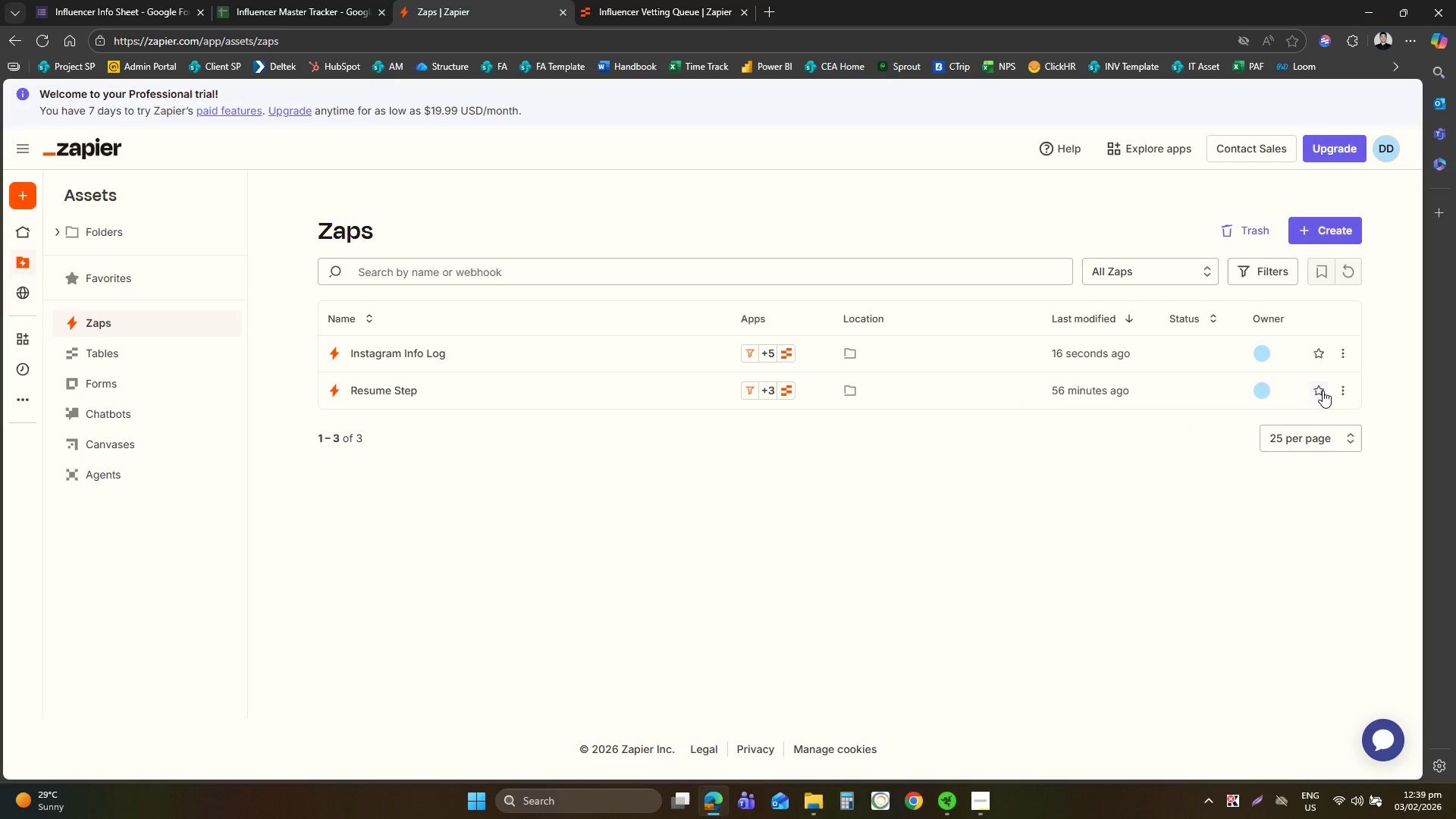 
mouse_move([1335, 412])
 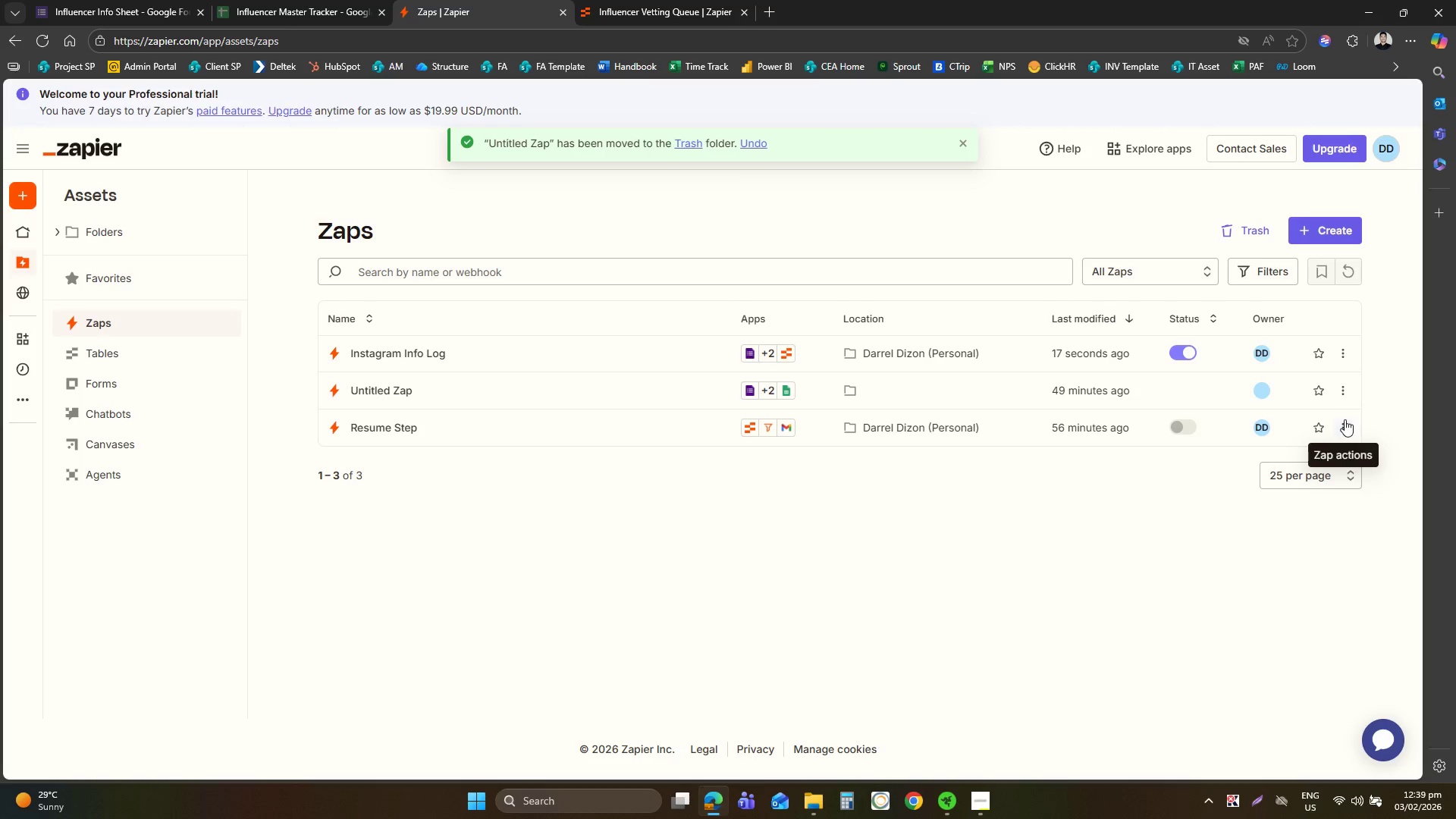 
left_click([1345, 424])
 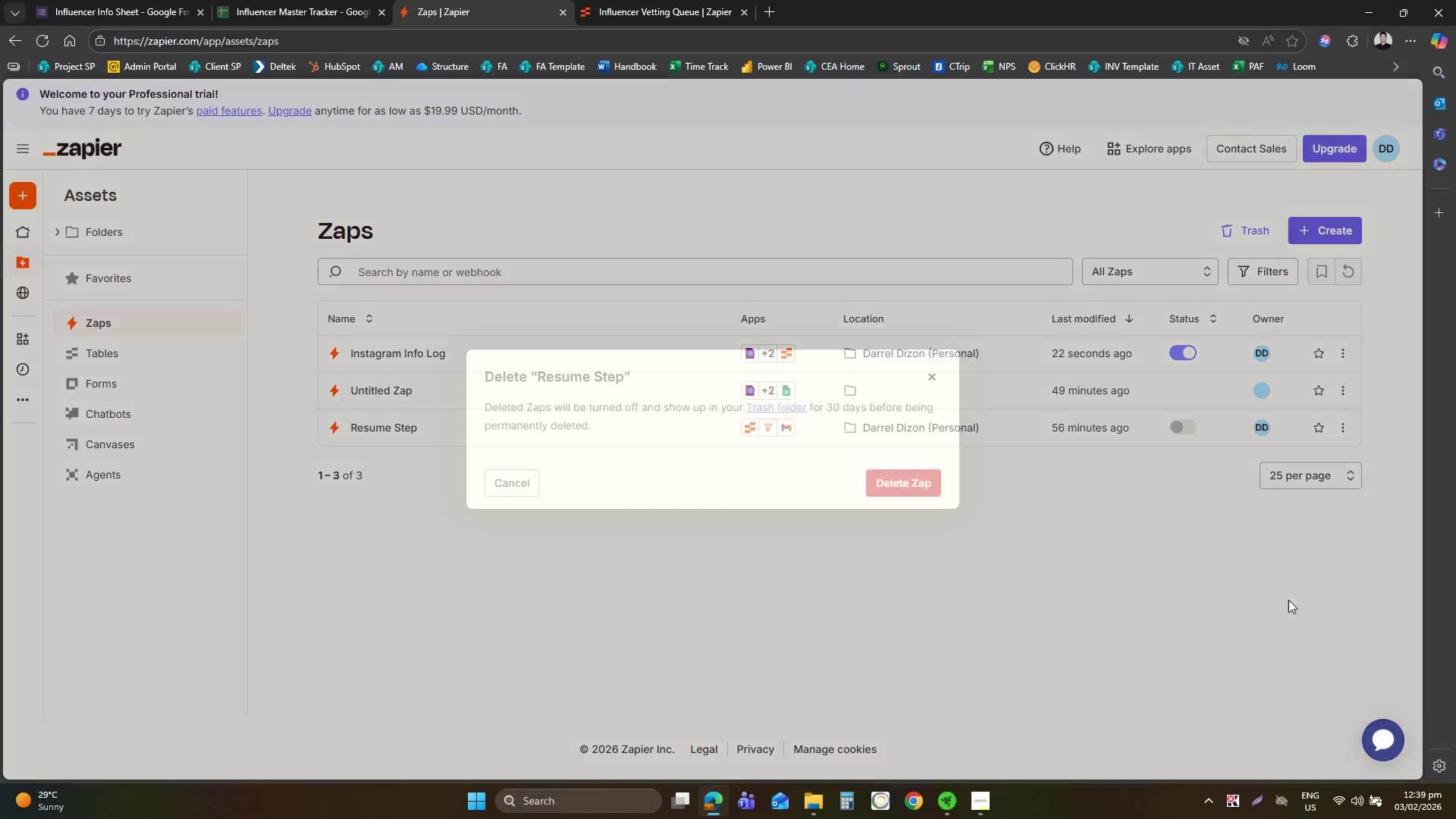 
left_click([906, 495])
 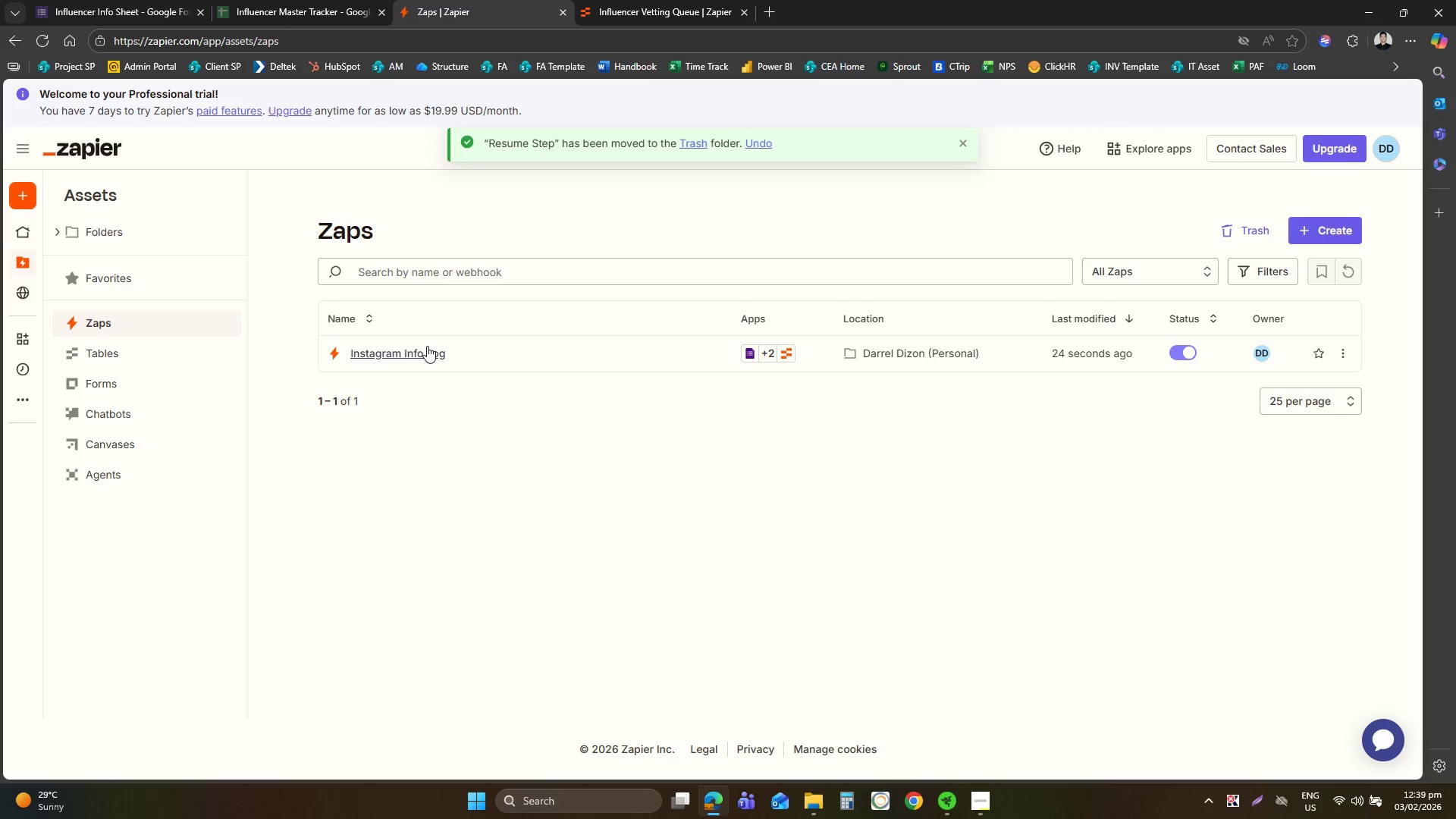 
left_click([1321, 232])
 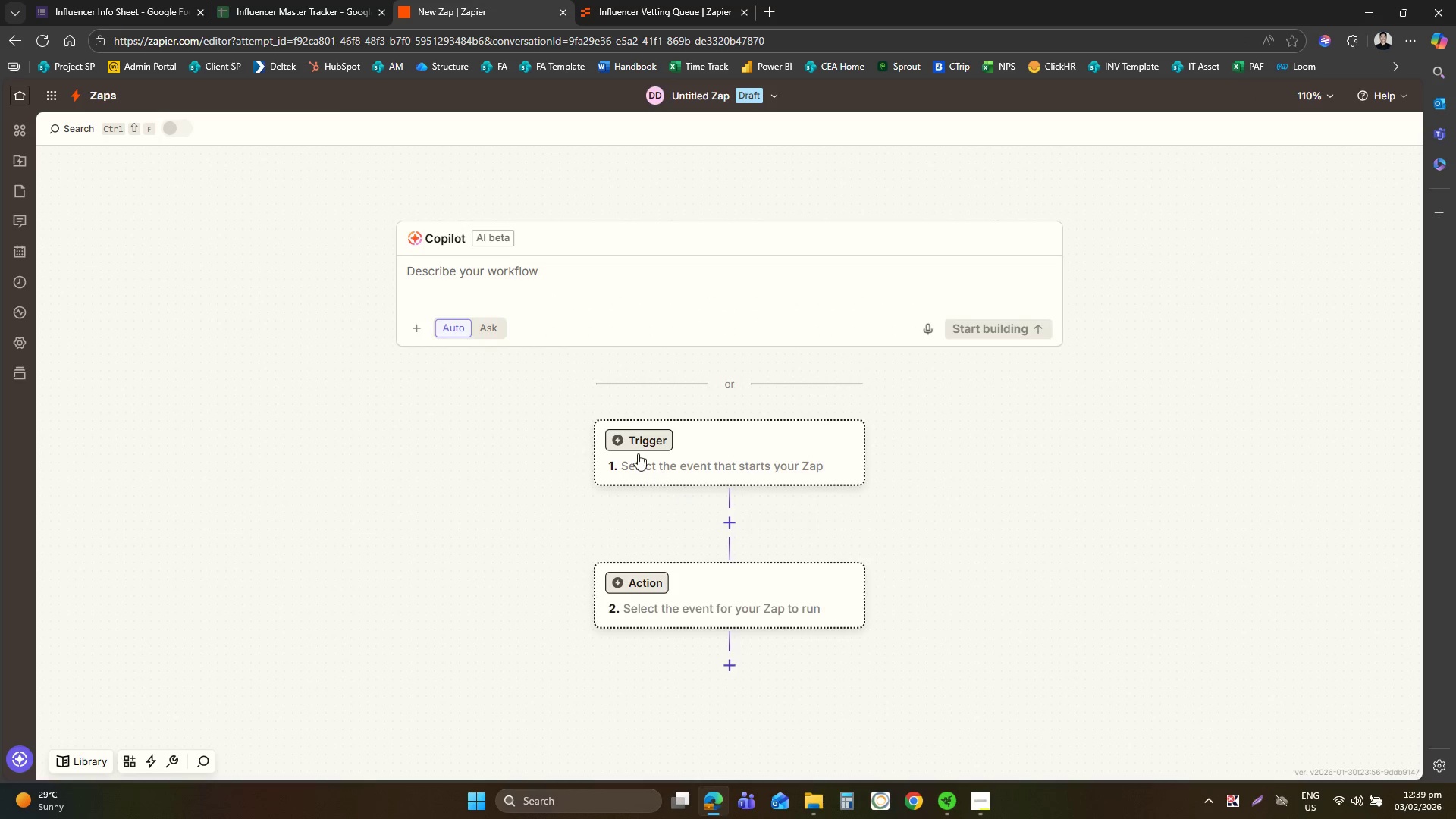 
wait(7.73)
 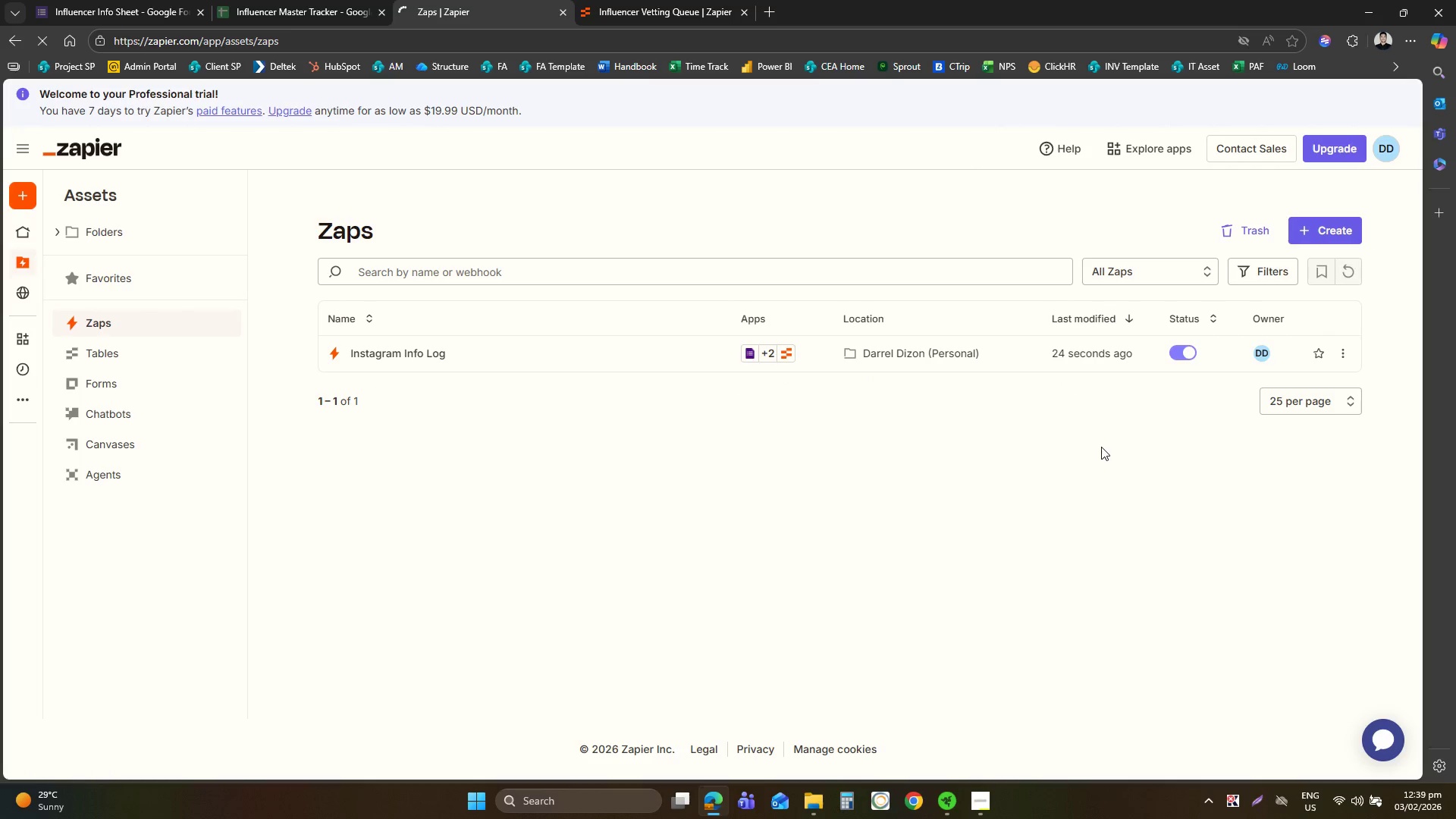 
double_click([649, 190])
 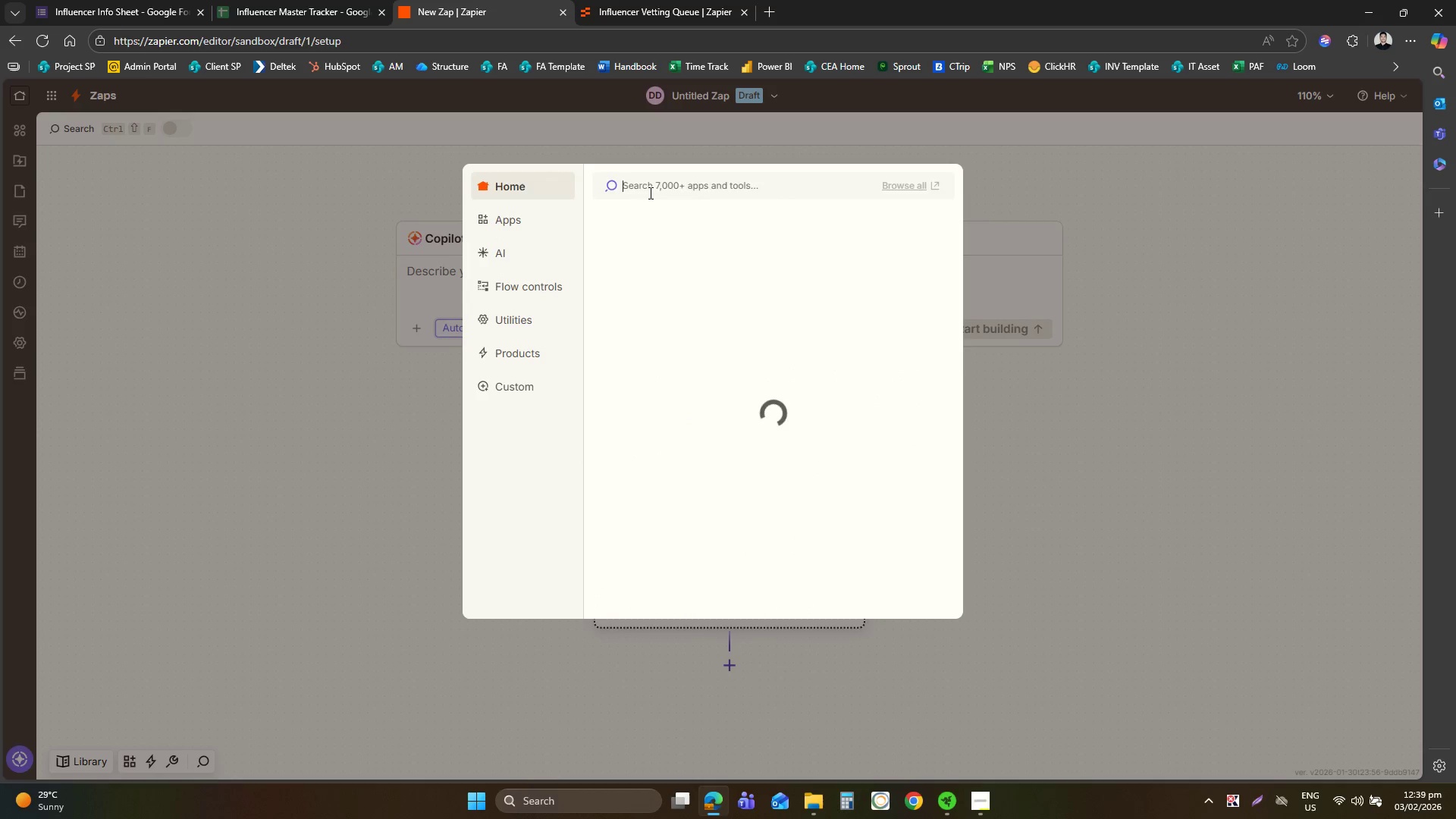 
type(tabk=)
key(Backspace)
key(Backspace)
type(le)
 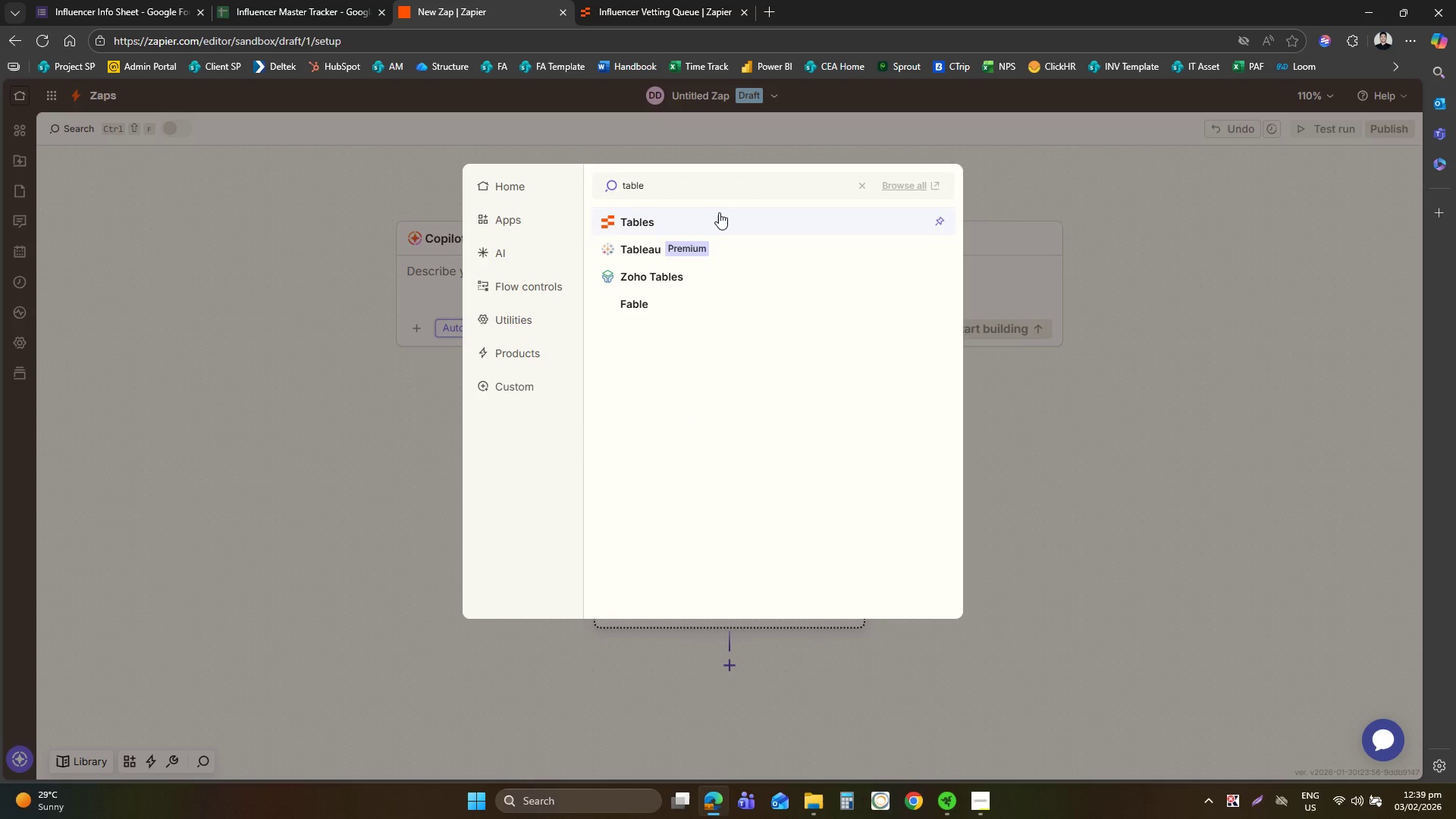 
left_click([704, 219])
 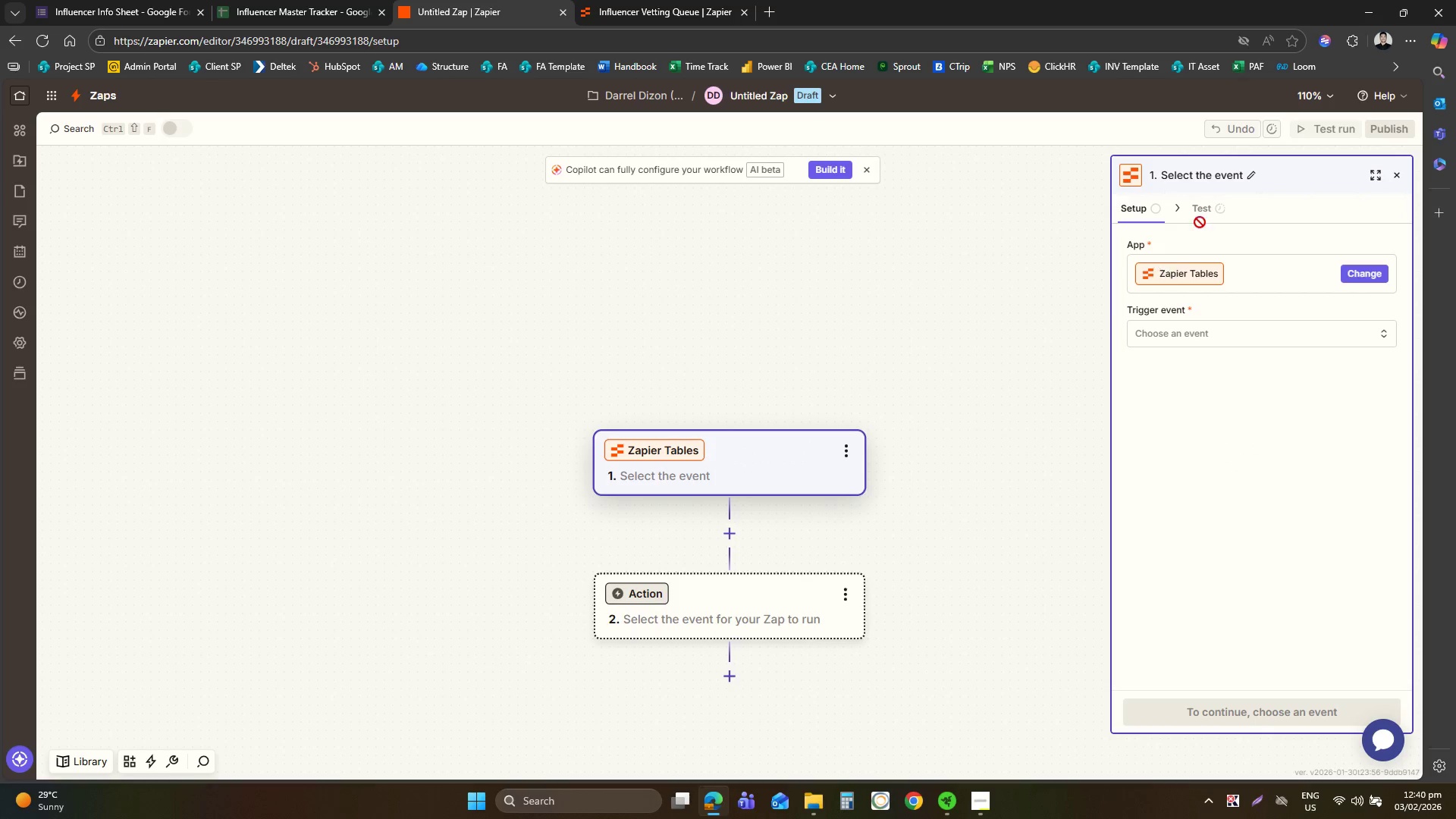 
left_click([1215, 320])
 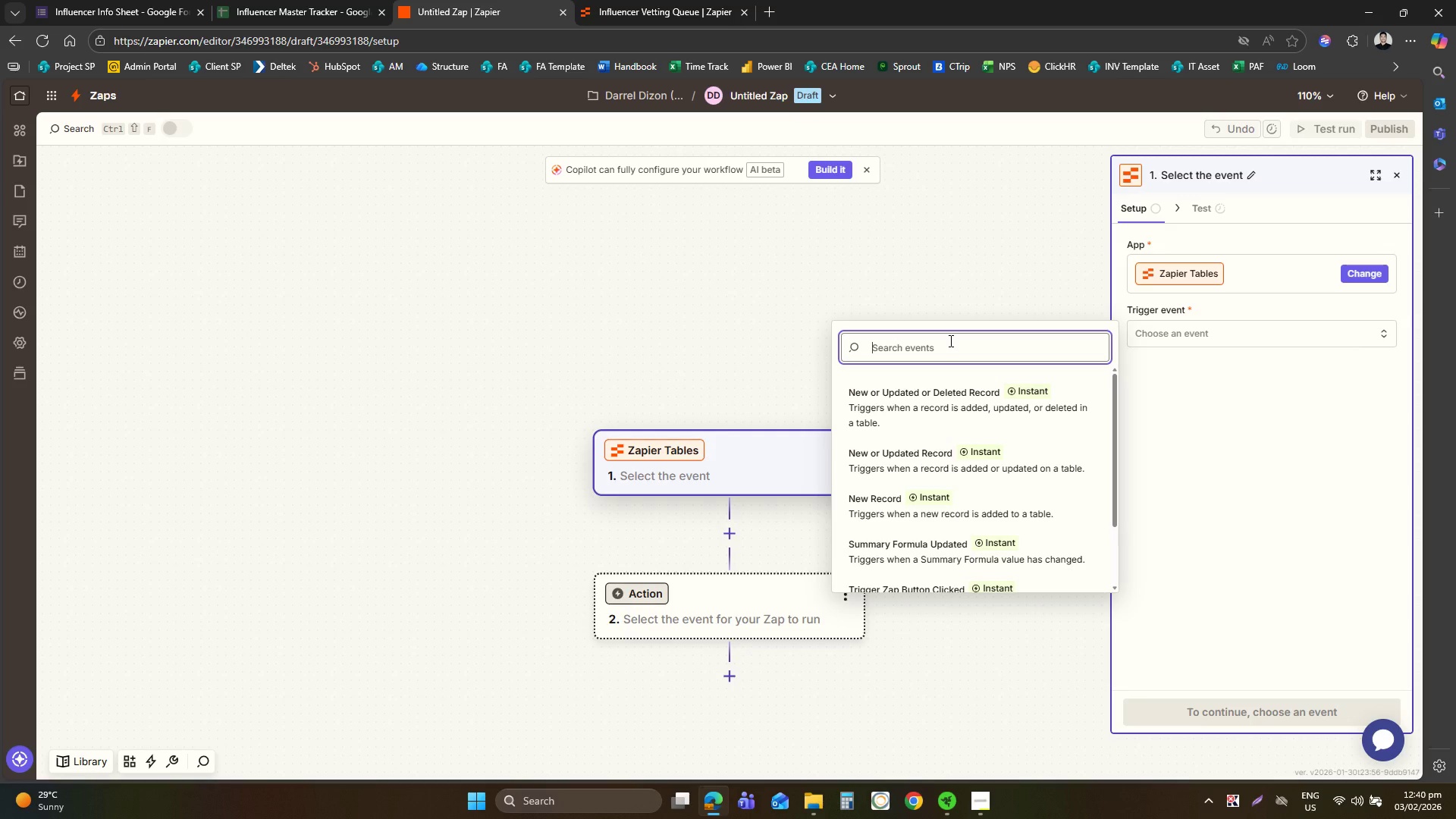 
type(update)
 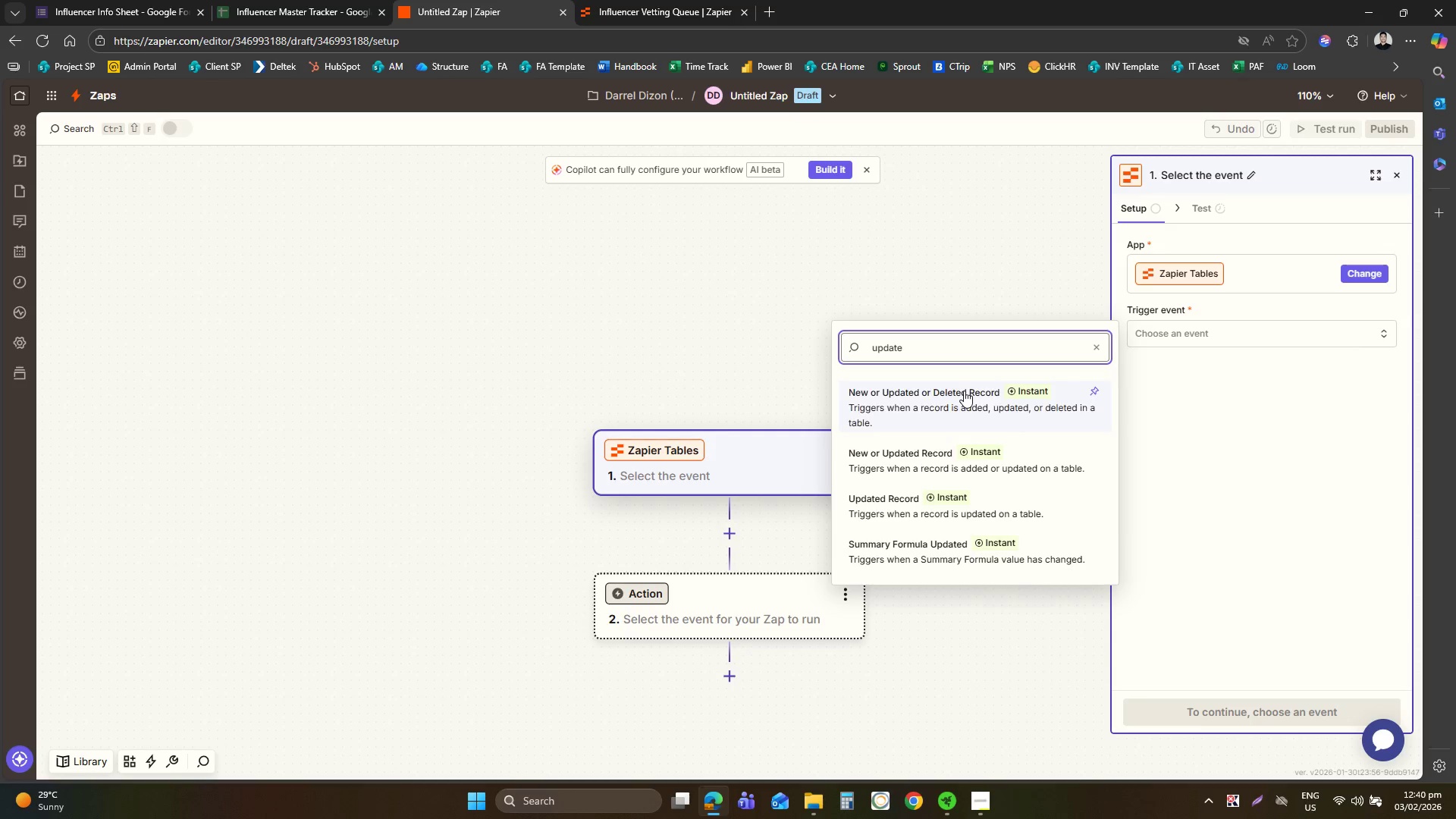 
key(D)
 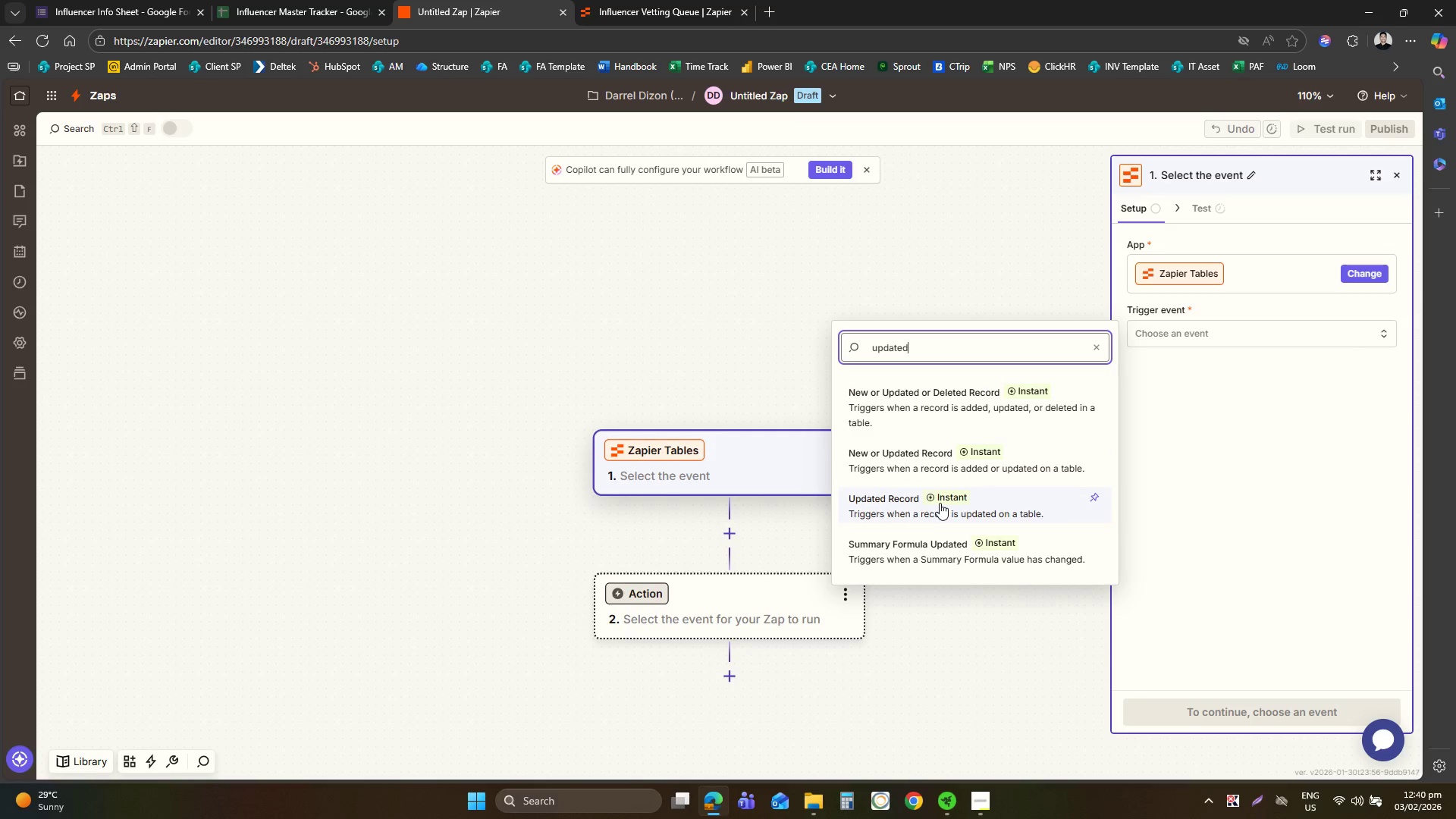 
left_click([938, 497])
 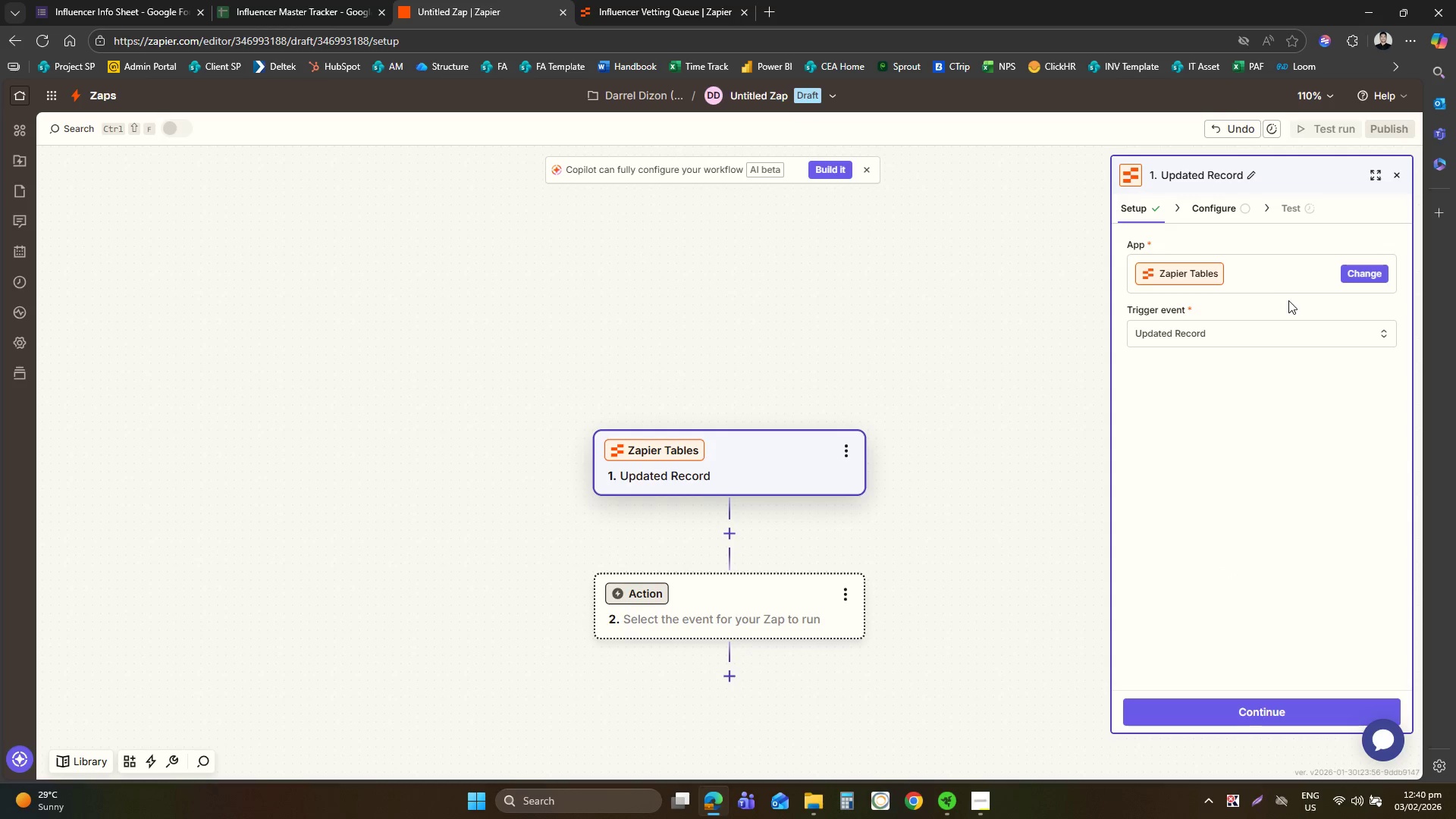 
scroll: coordinate [940, 503], scroll_direction: down, amount: 2.0
 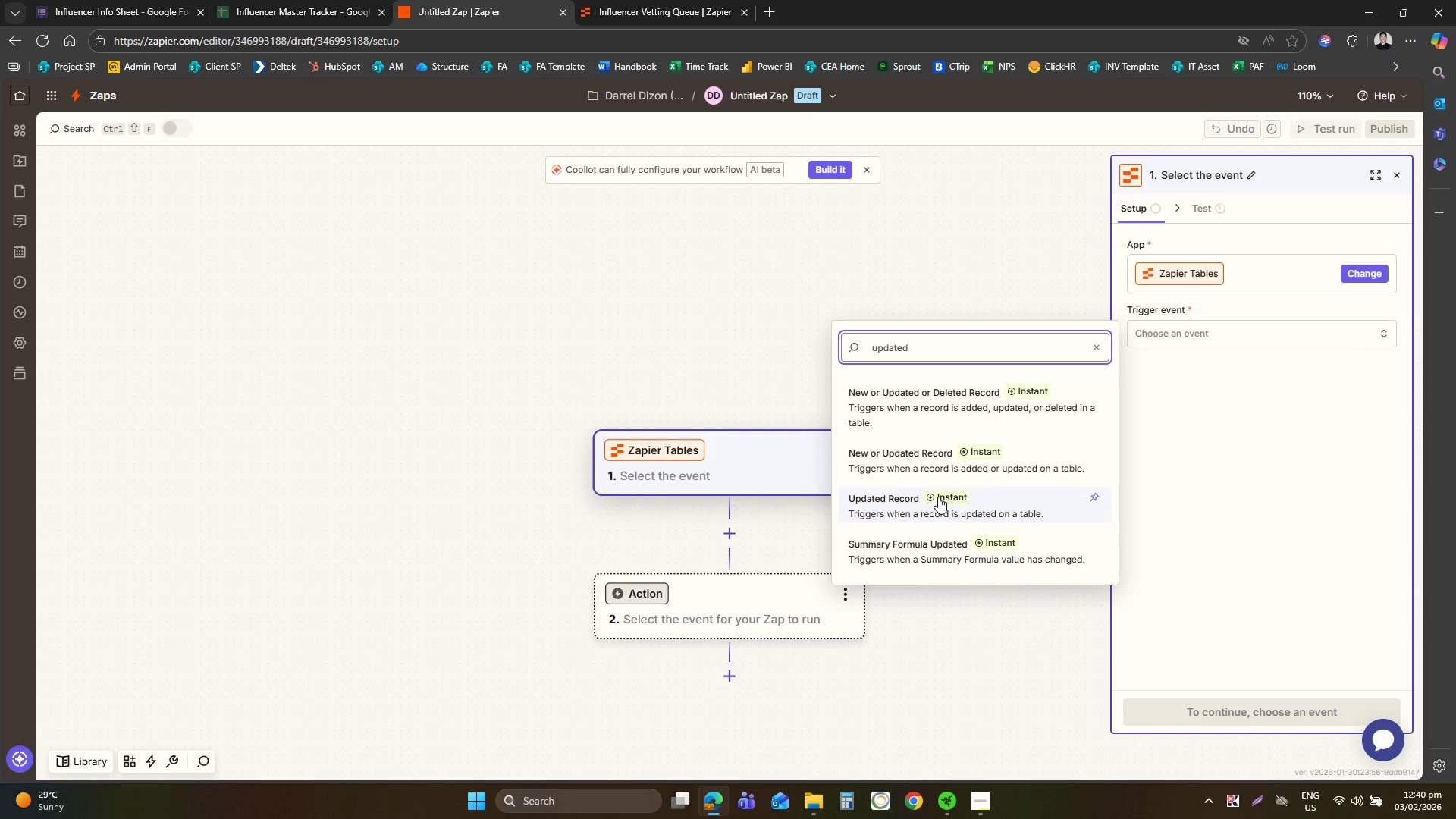 
wait(5.21)
 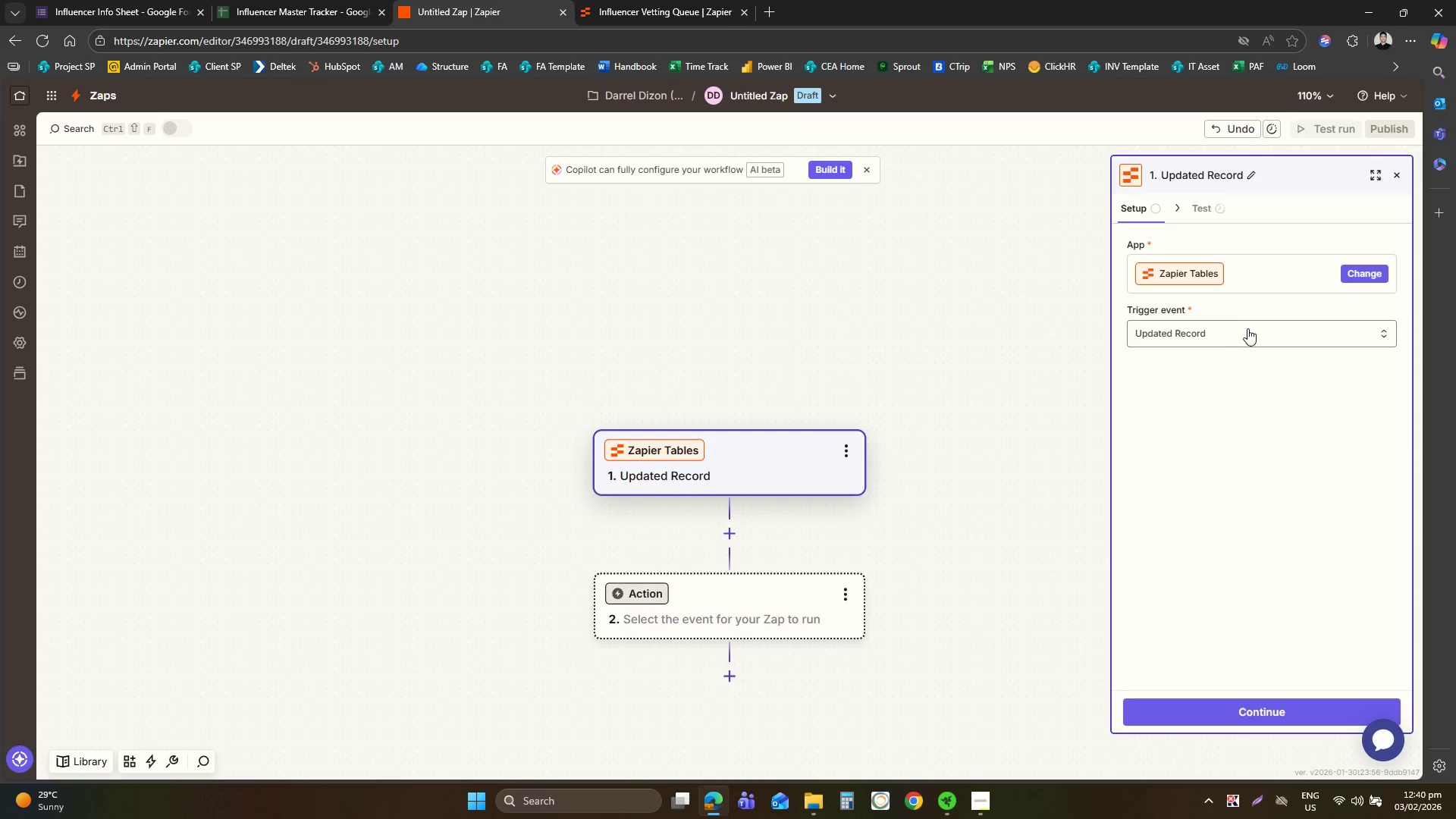 
double_click([1214, 708])
 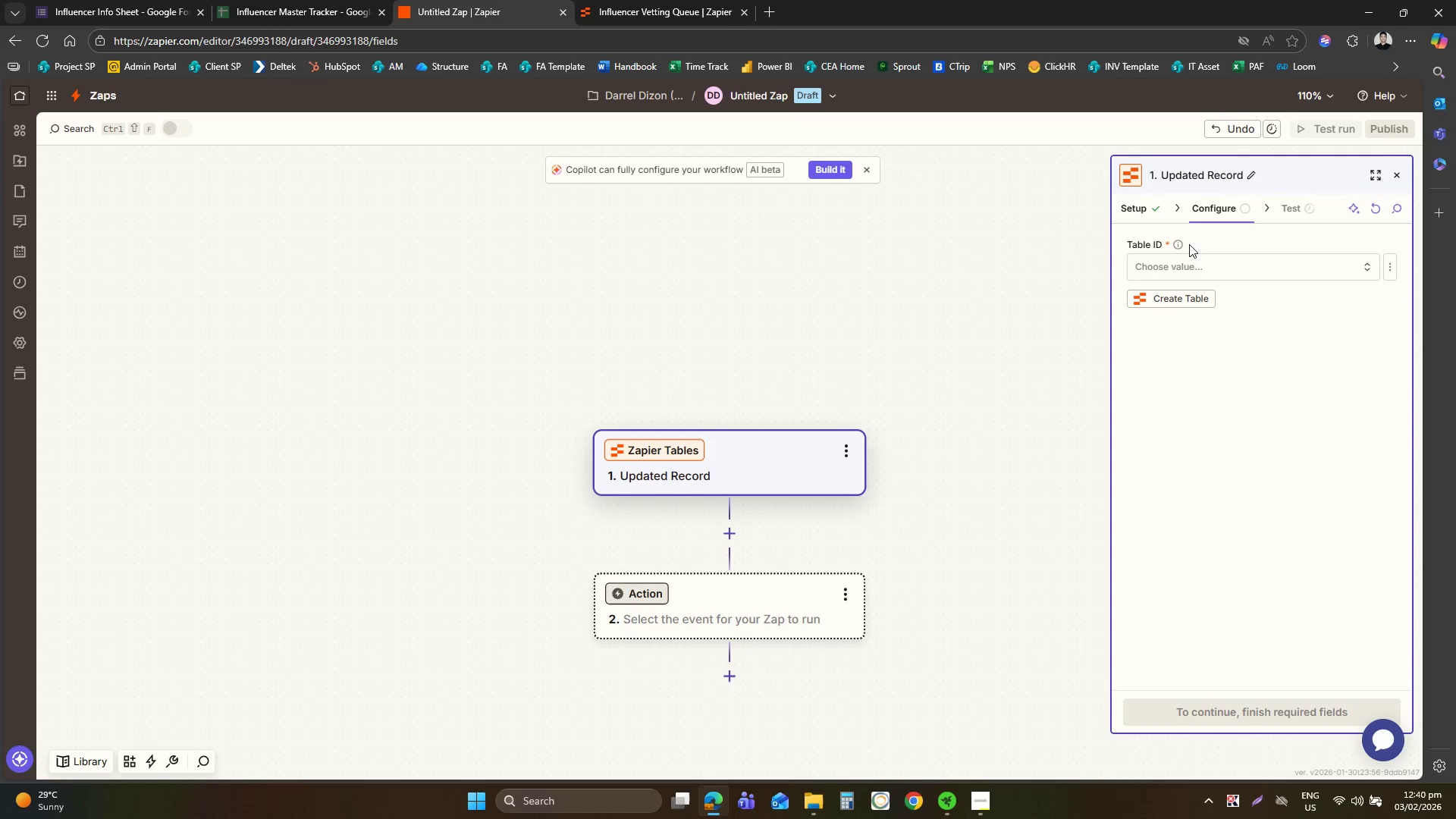 
double_click([1201, 259])
 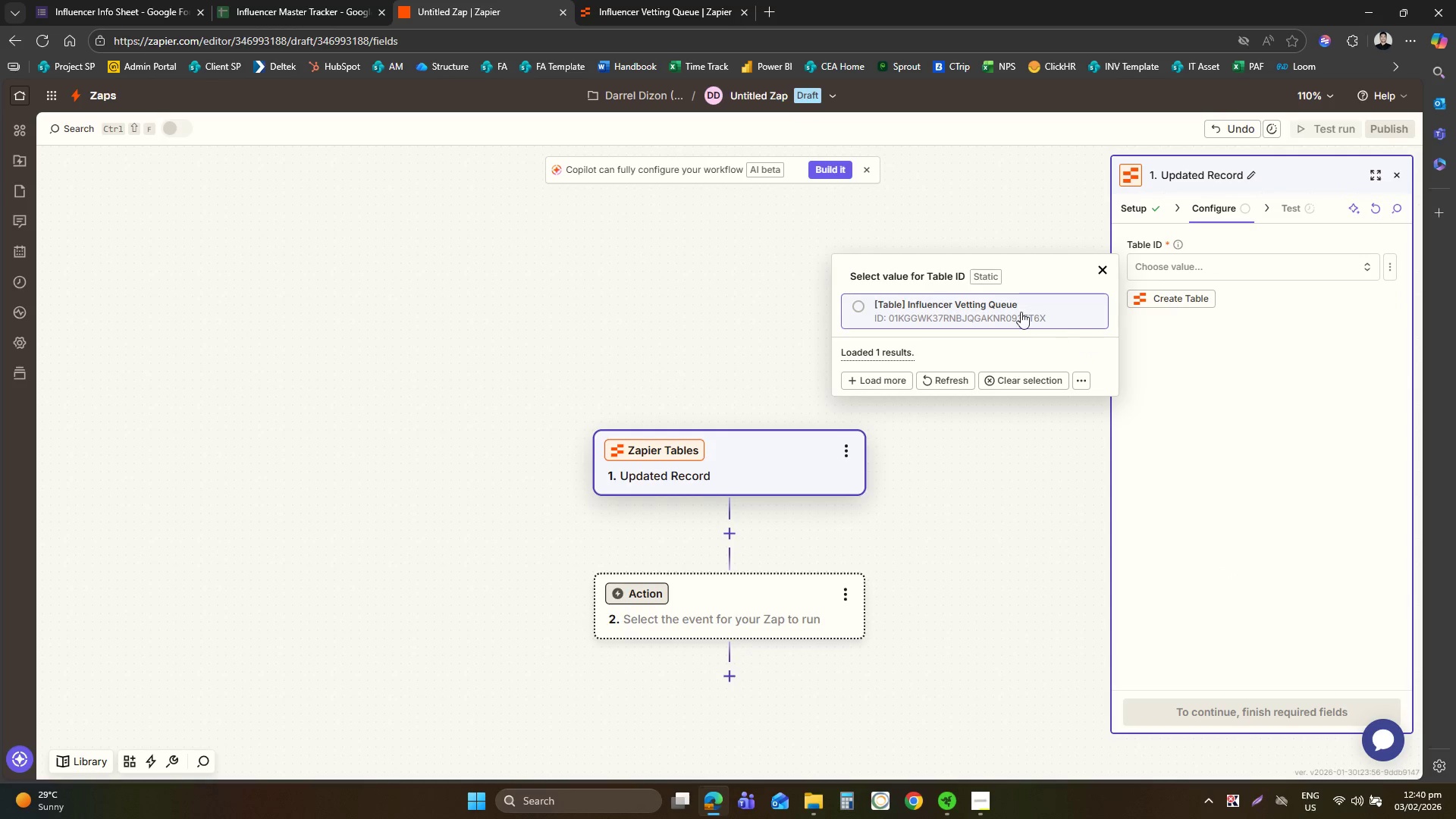 
left_click([1020, 311])
 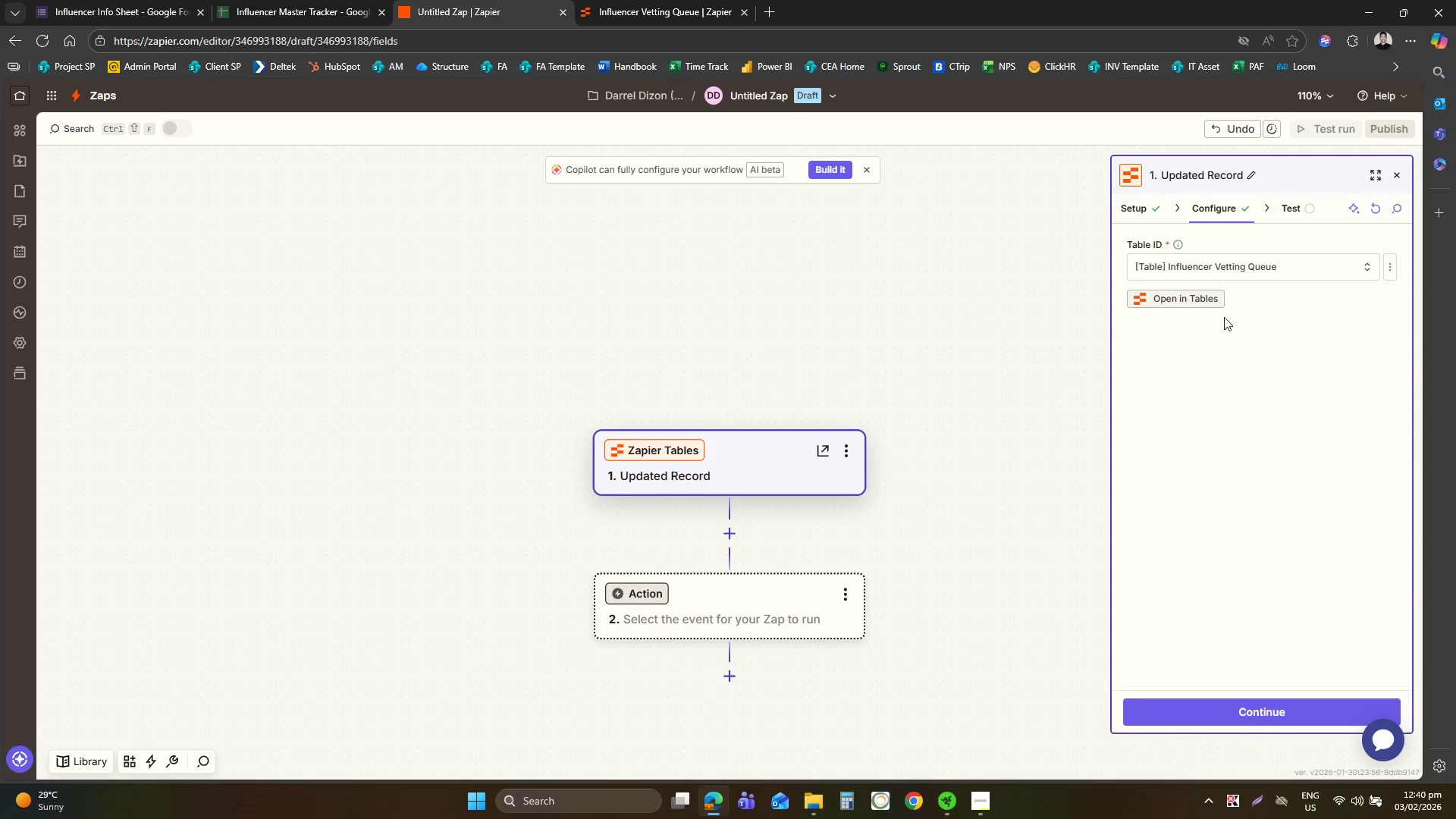 
left_click([1235, 334])
 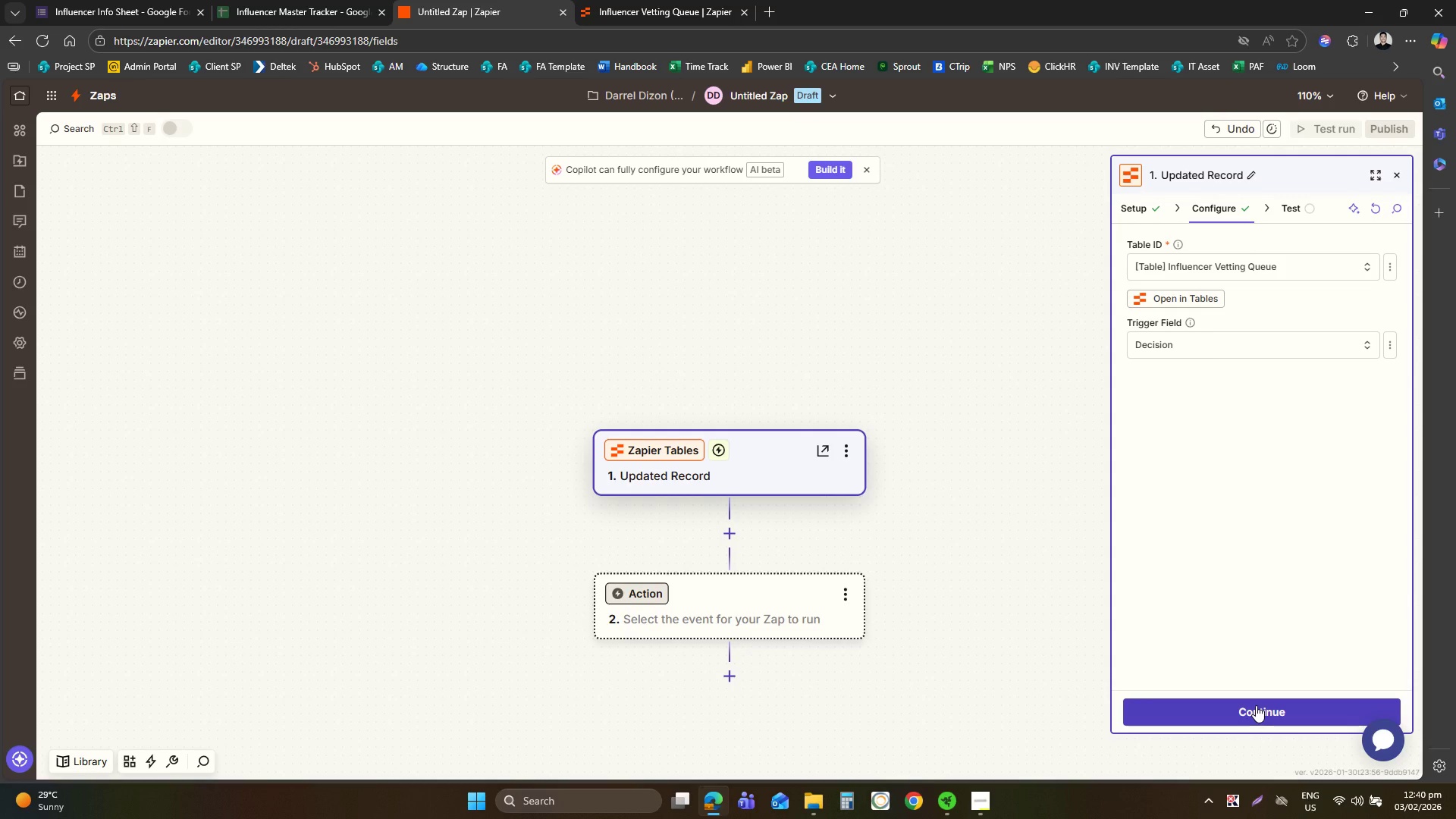 
wait(7.02)
 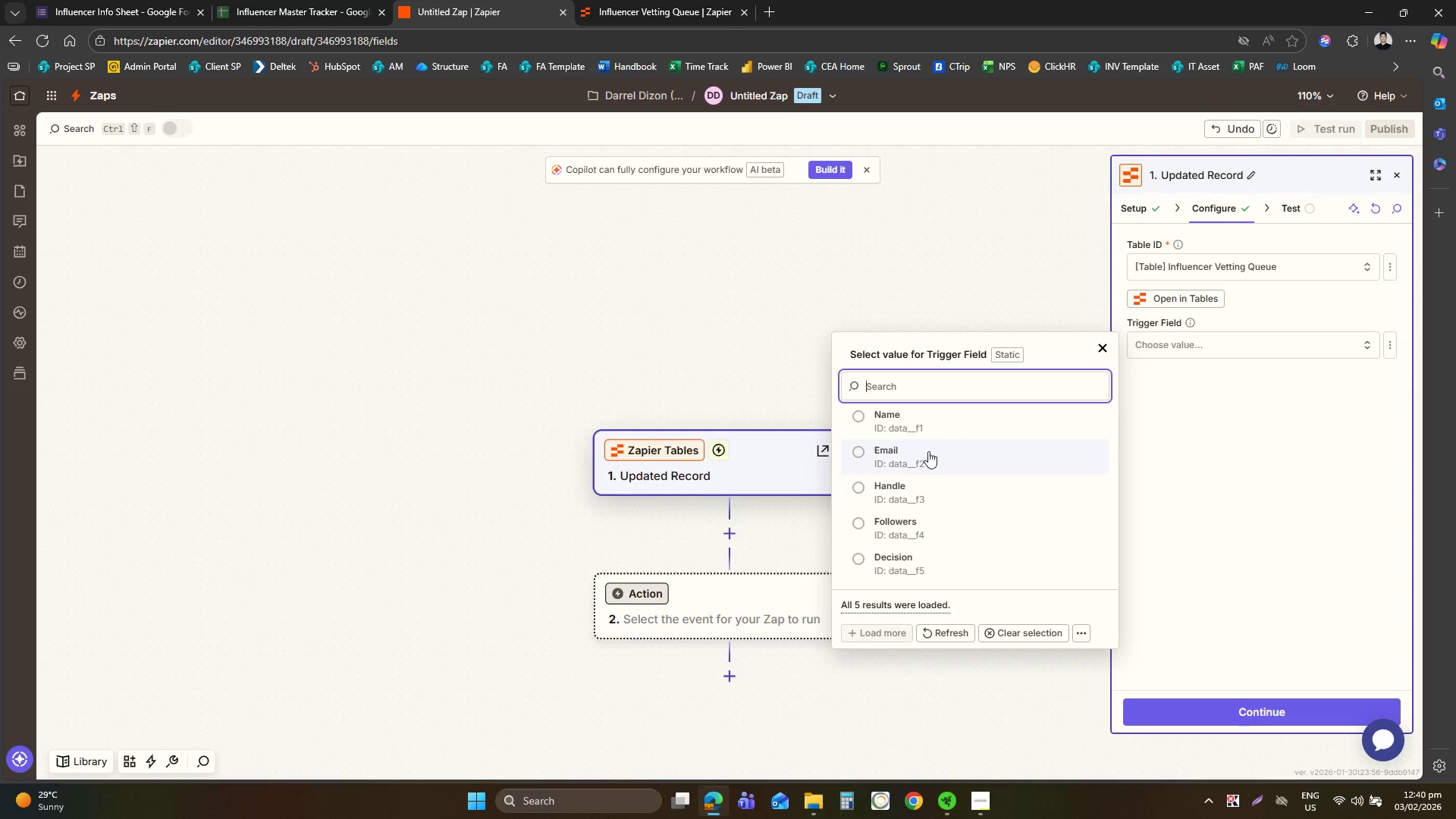 
left_click([1255, 705])
 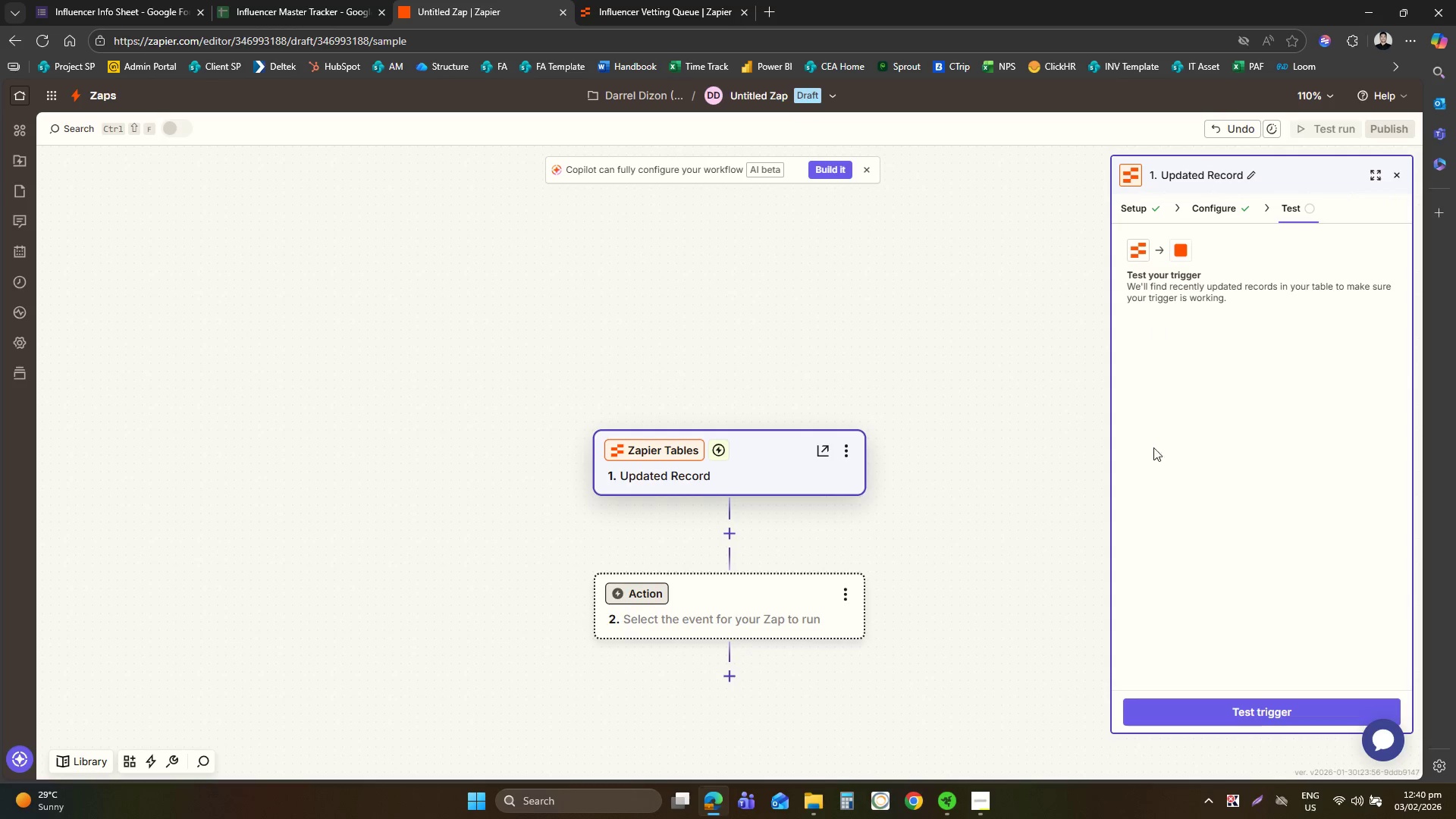 
left_click([1243, 724])
 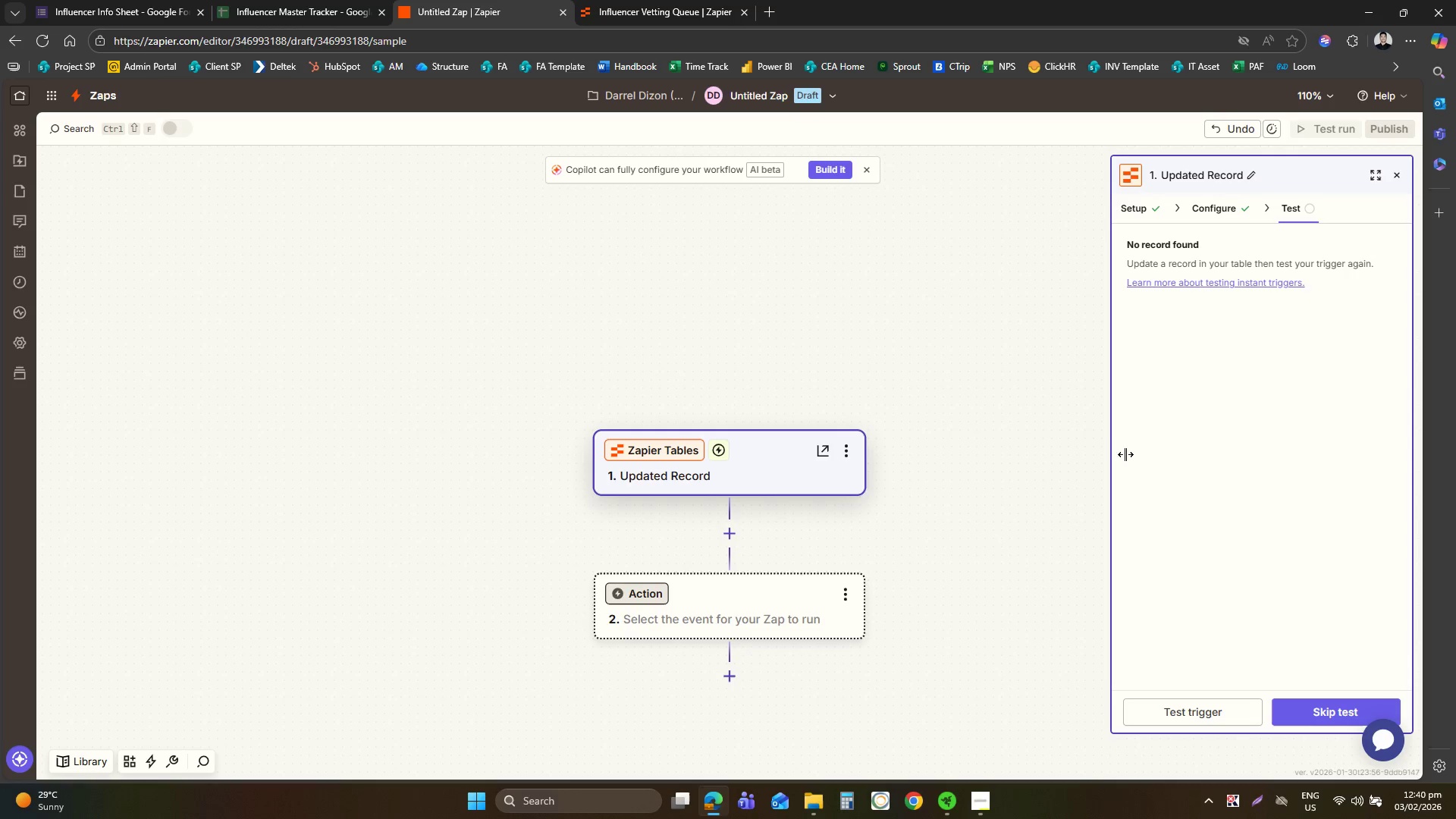 
left_click([739, 541])
 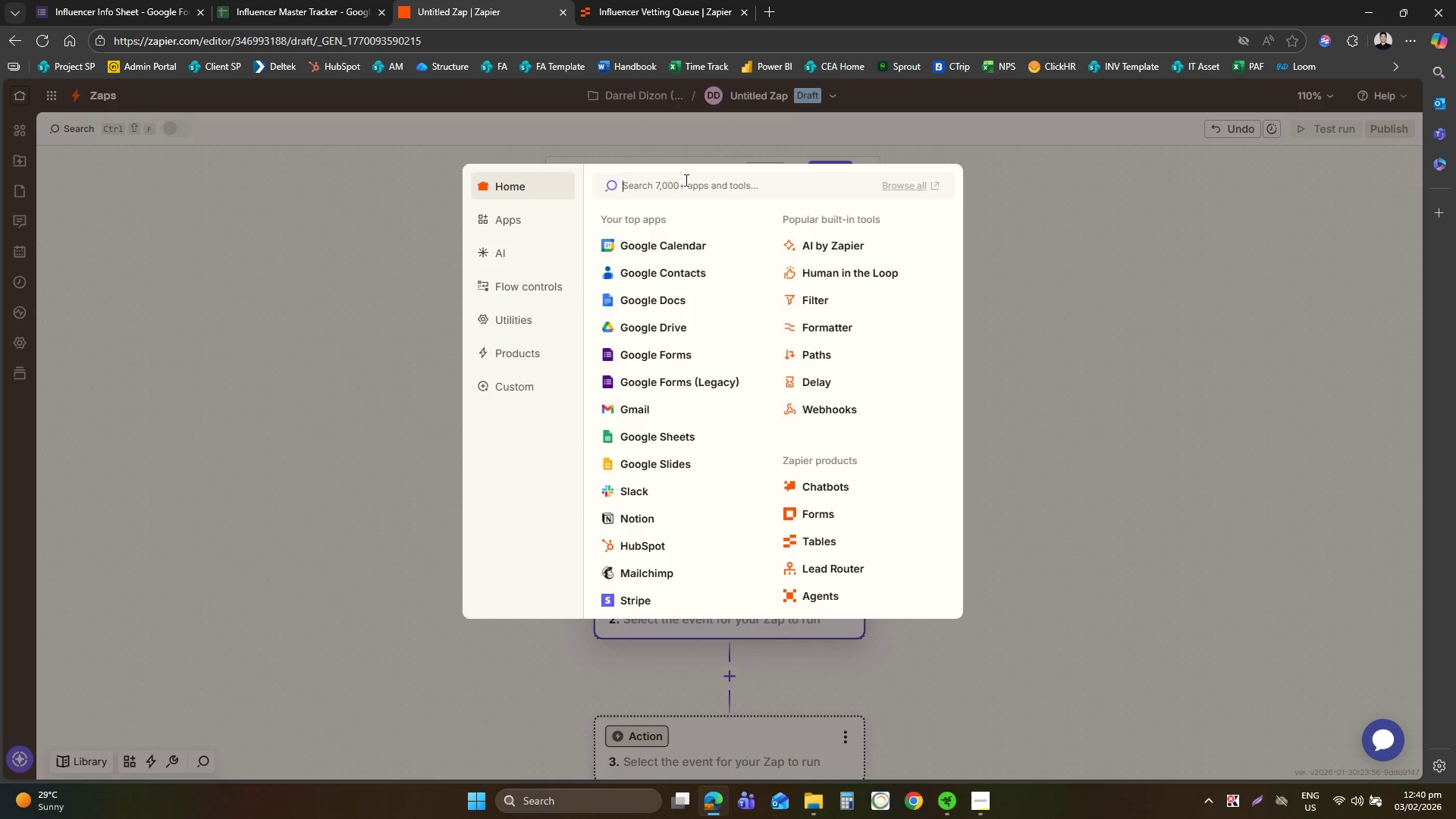 
type(filter)
 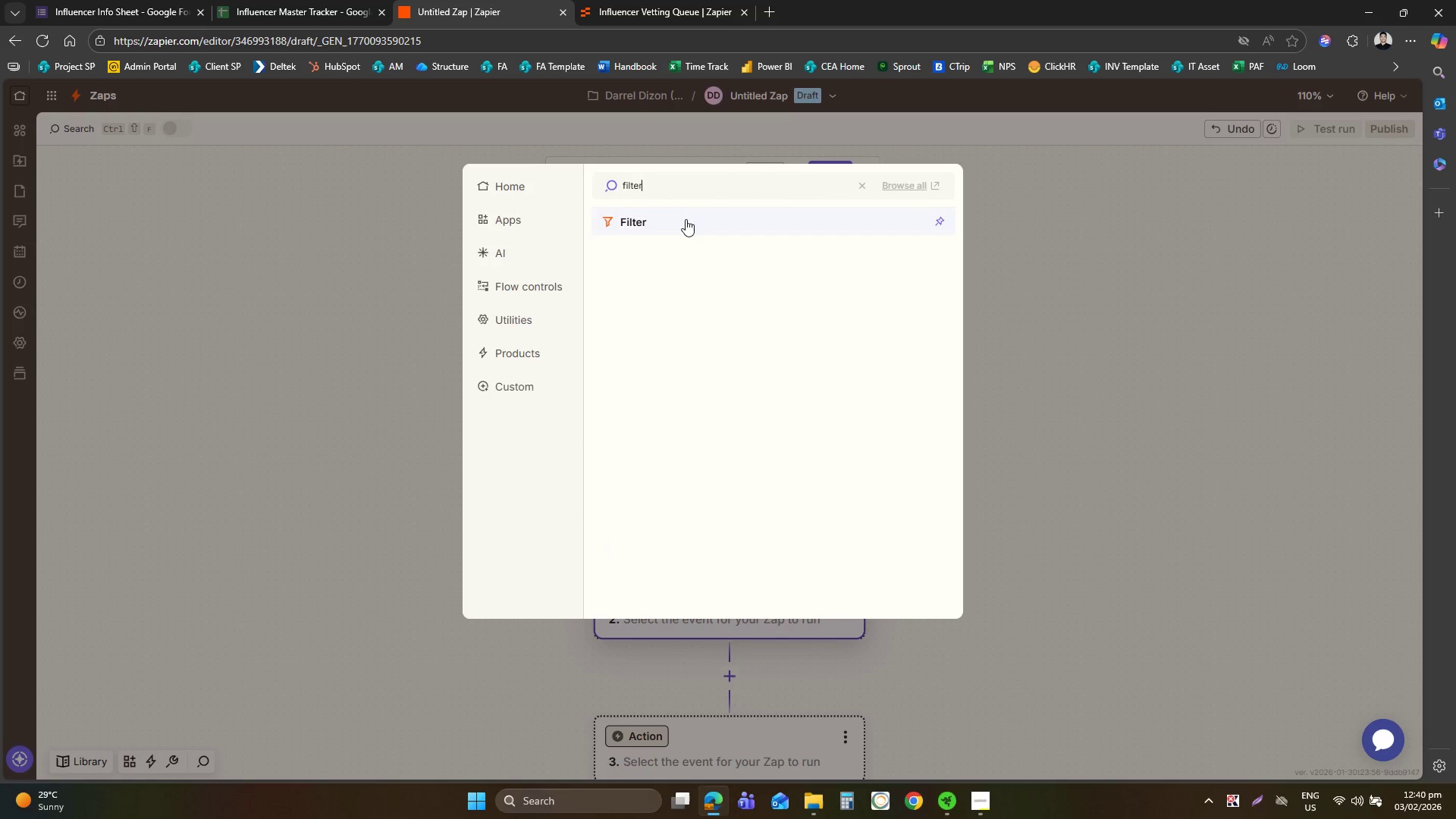 
left_click([684, 228])
 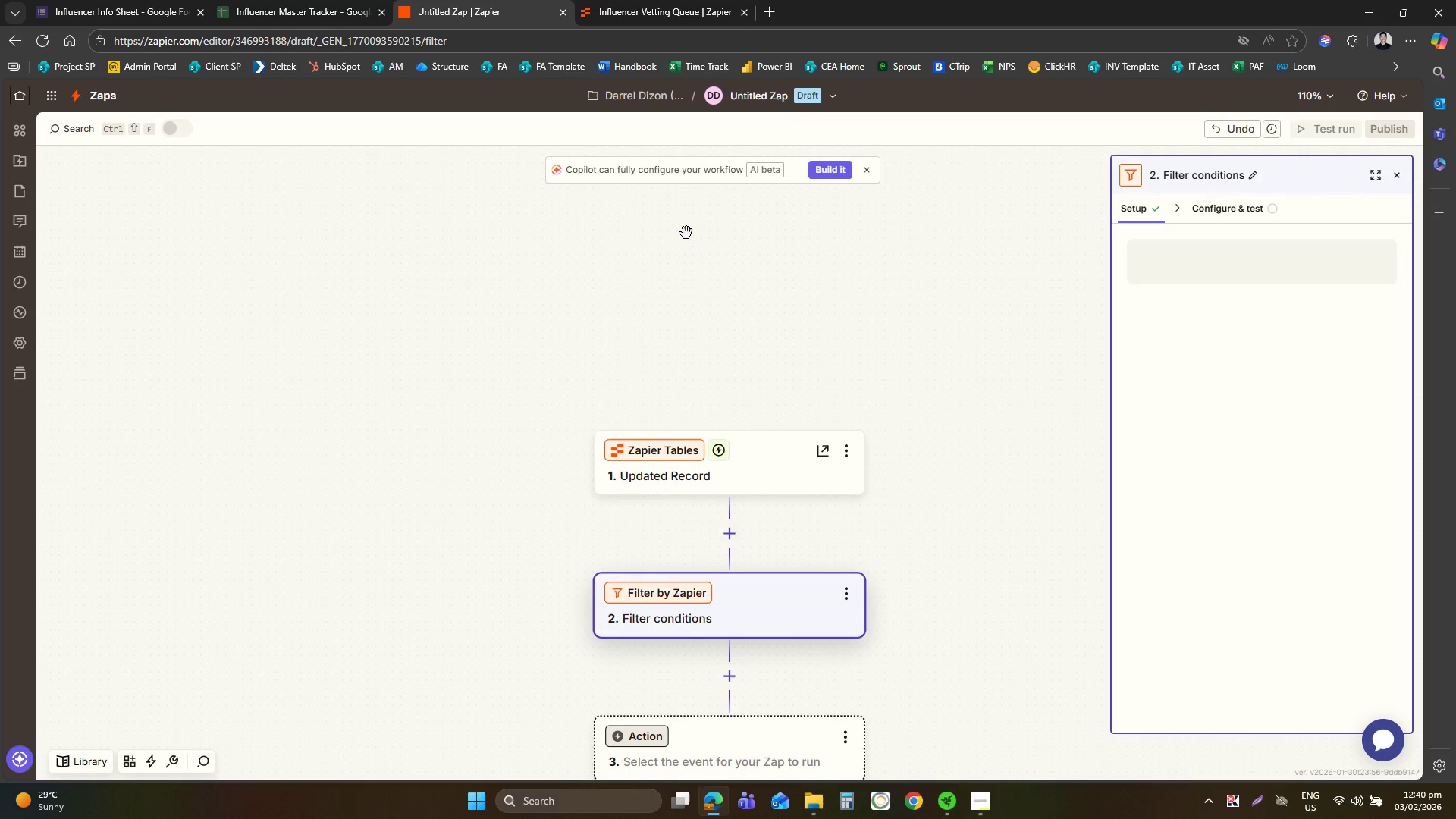 
scroll: coordinate [786, 461], scroll_direction: down, amount: 2.0
 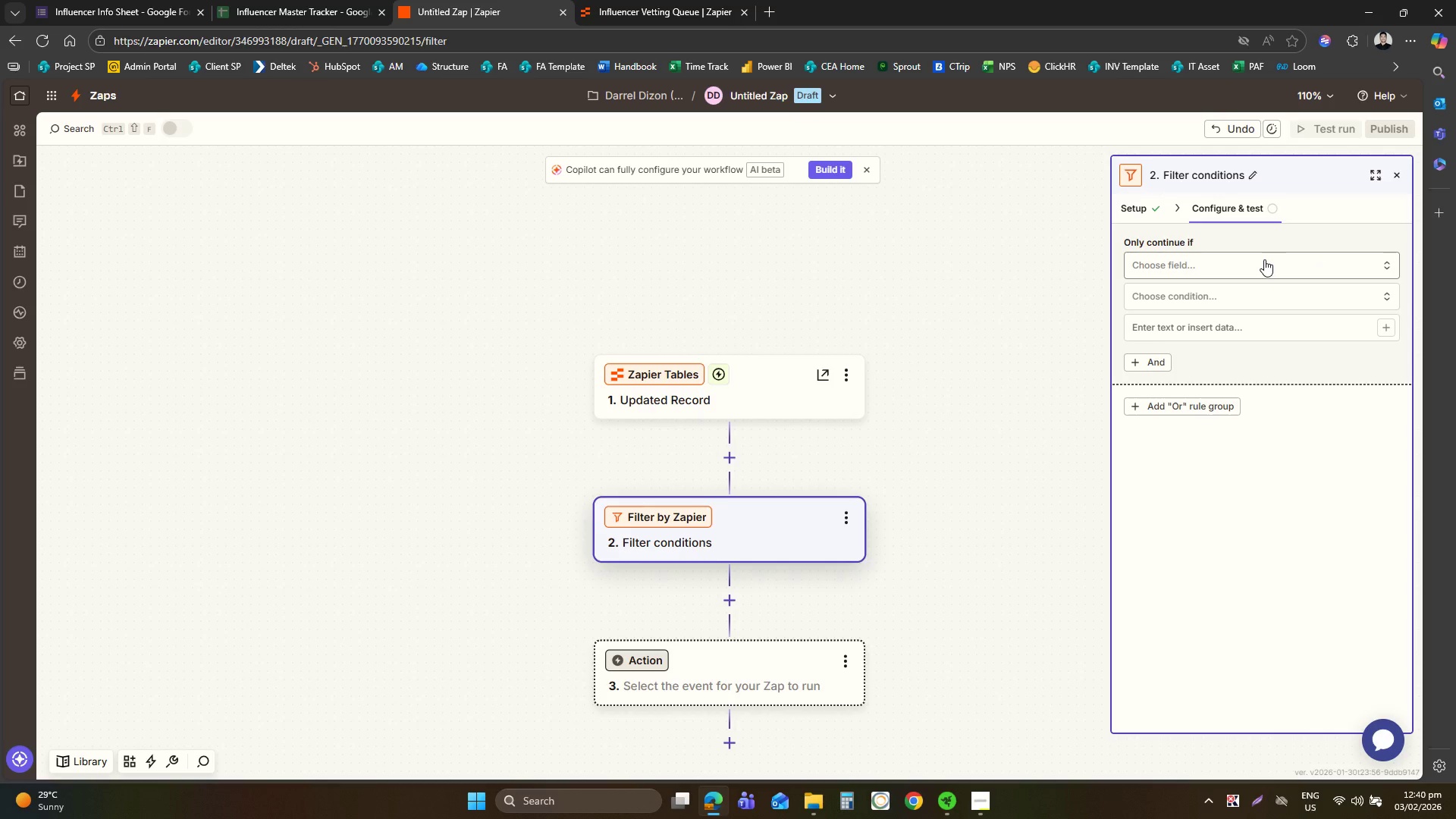 
left_click([1263, 259])
 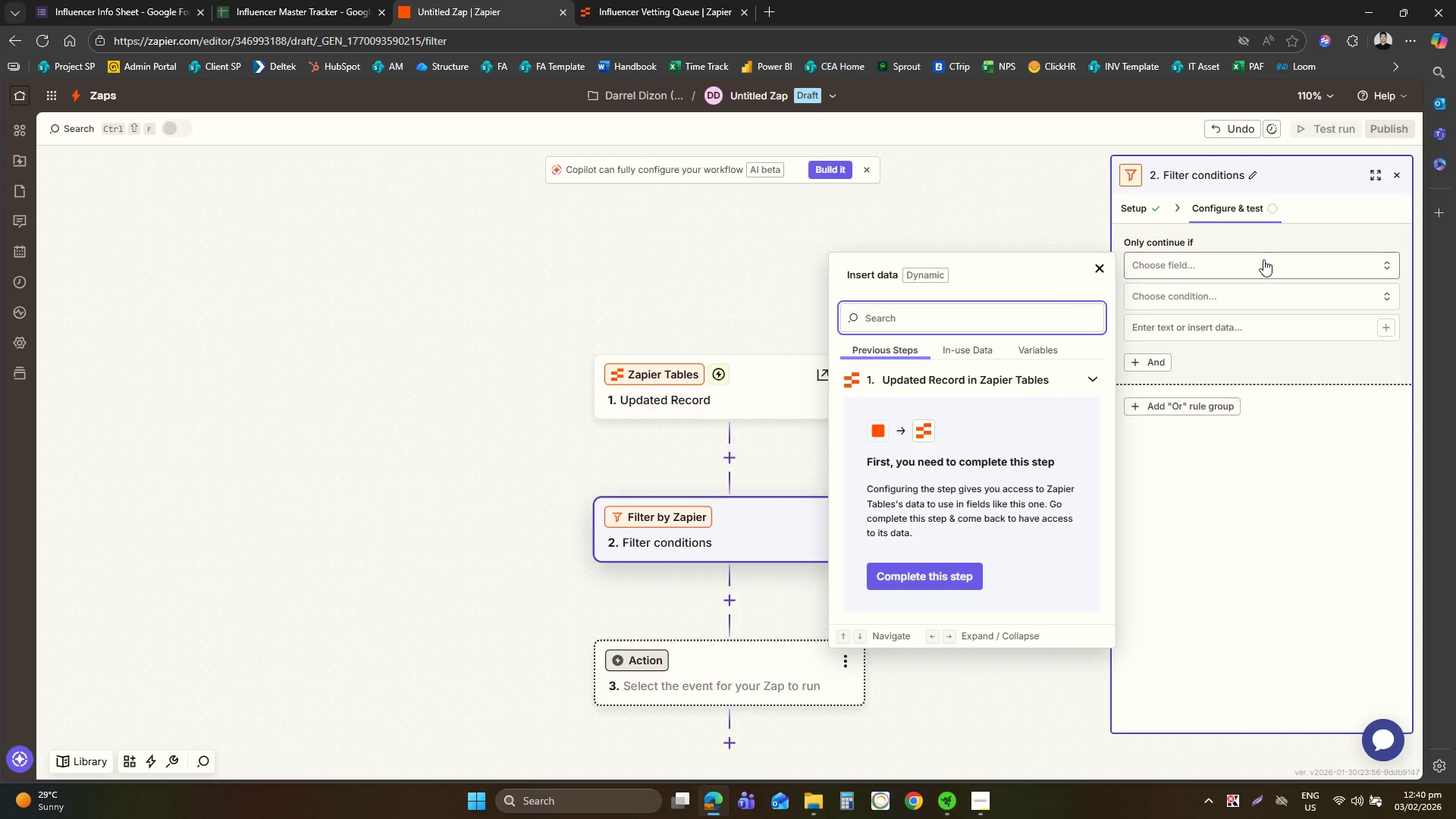 
wait(9.19)
 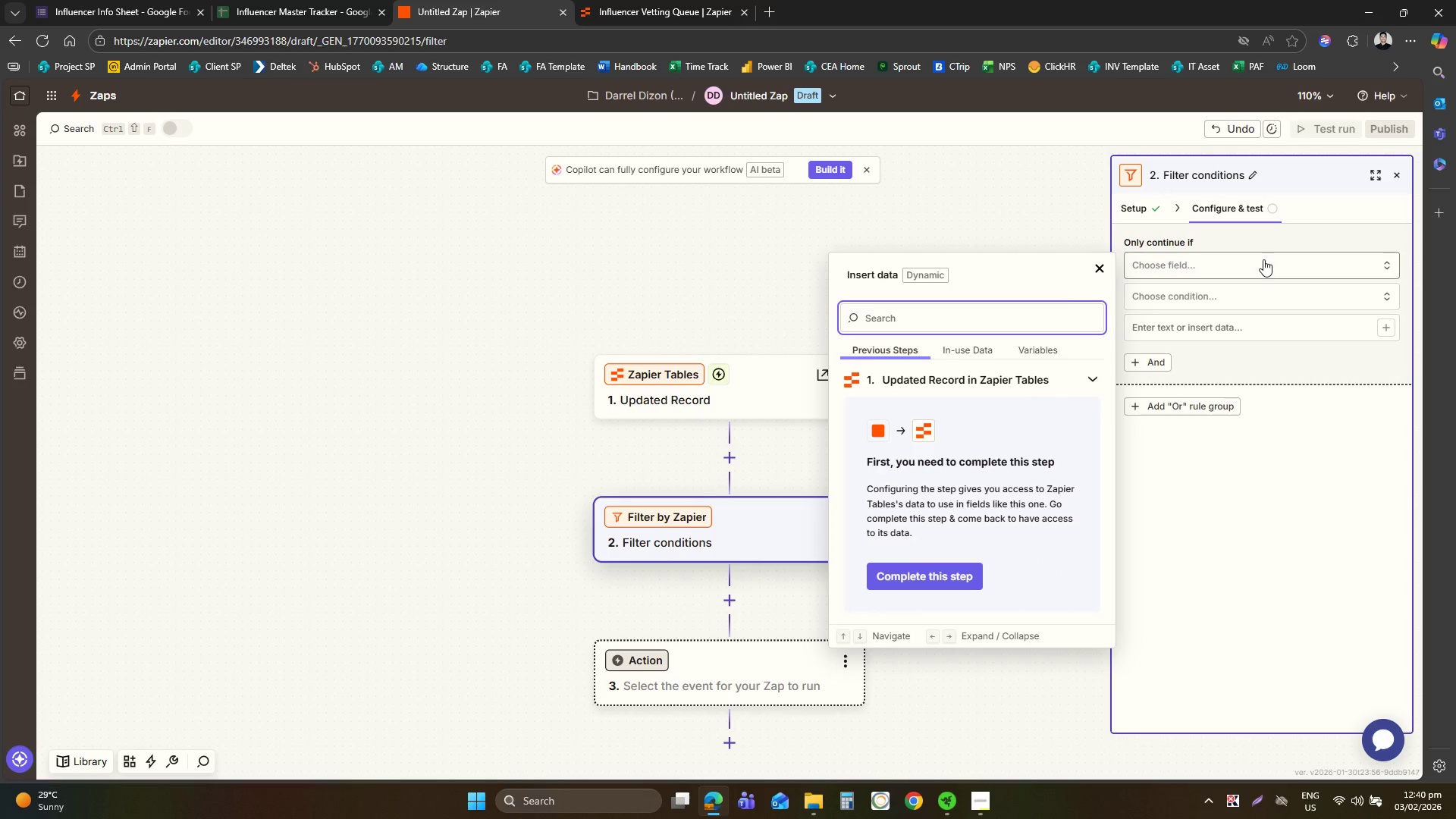 
left_click([1078, 375])
 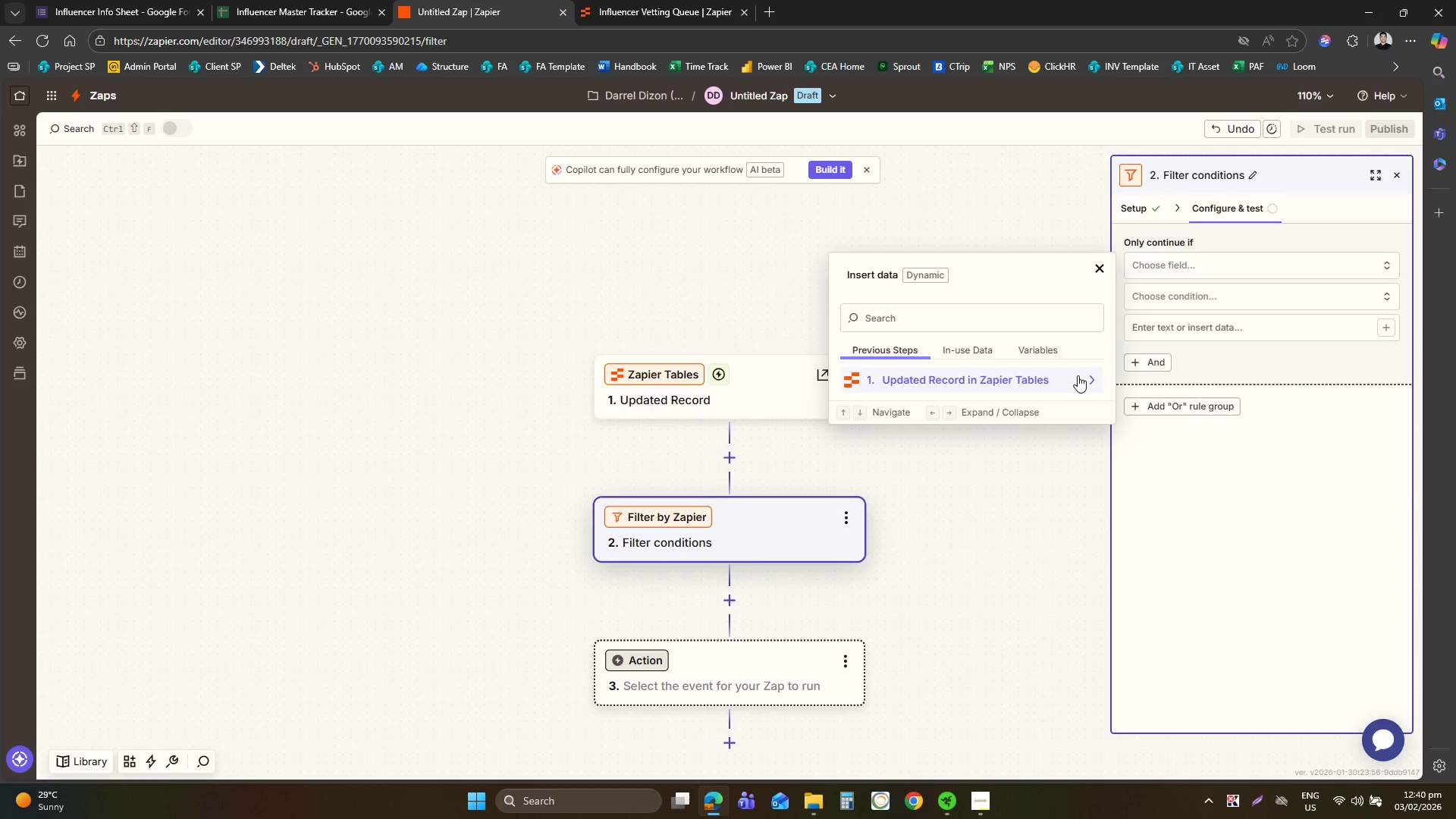 
left_click([1078, 375])
 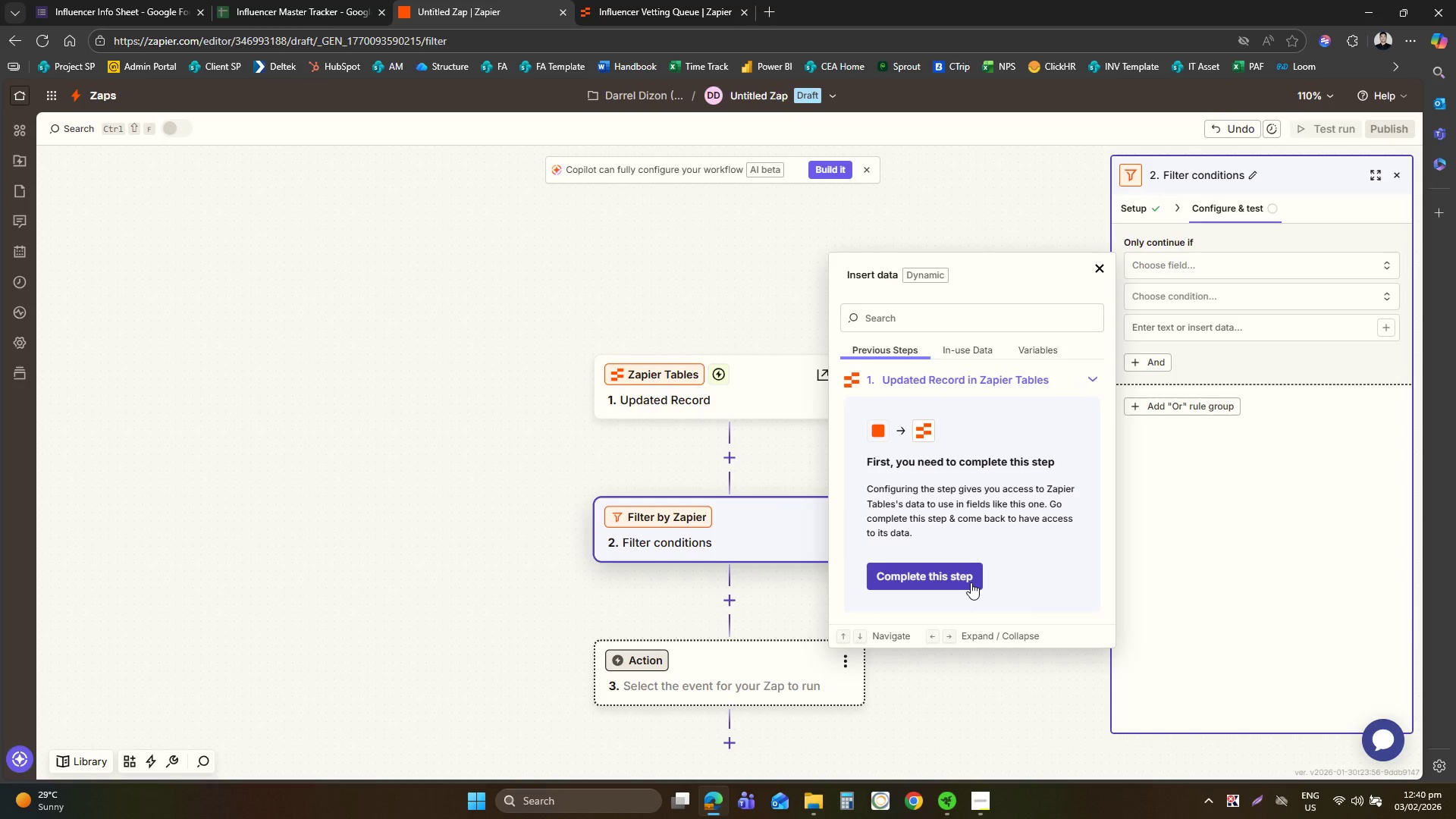 
left_click([971, 582])
 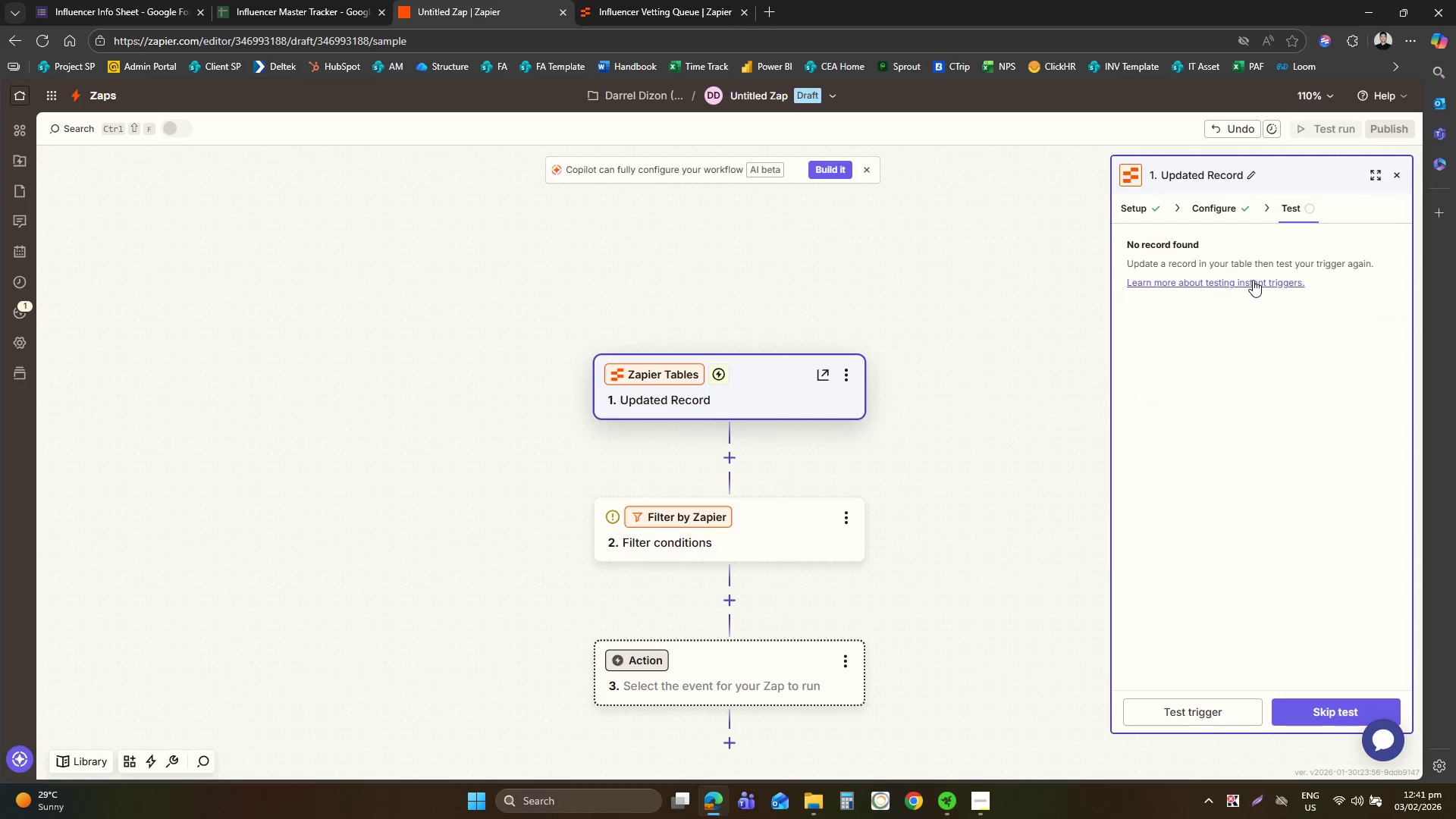 
wait(11.25)
 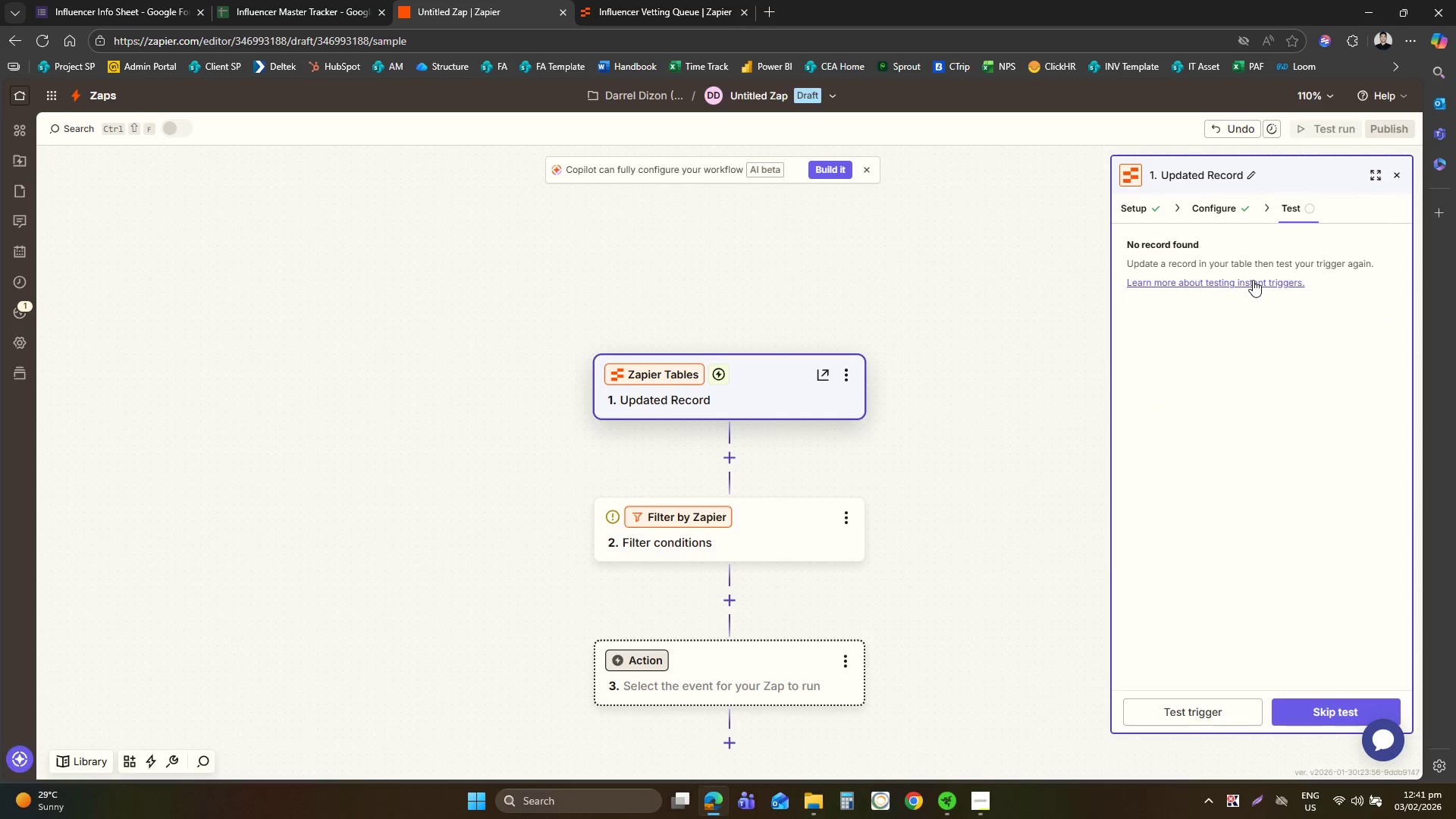 
left_click([178, 0])
 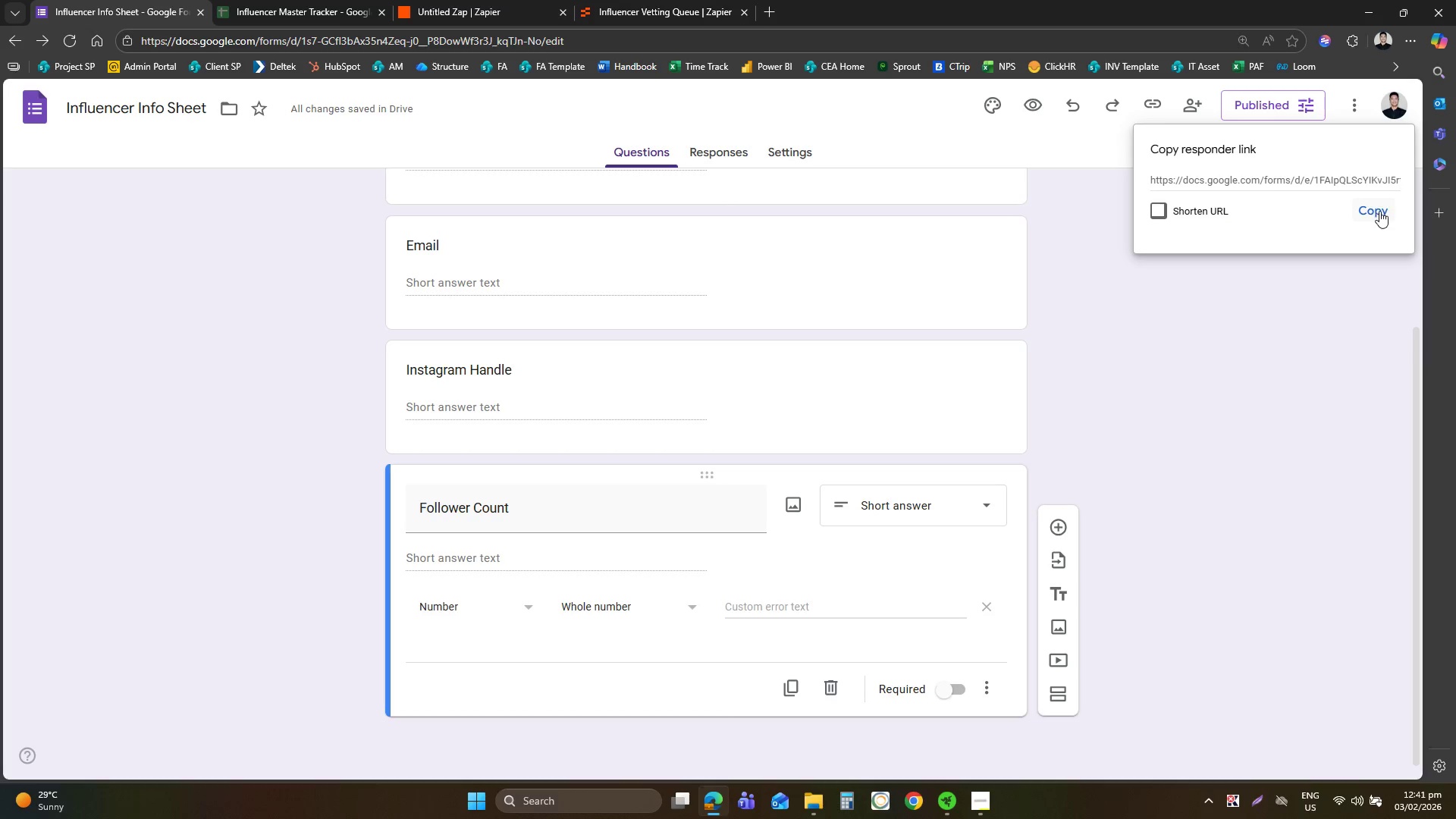 
left_click([1379, 211])
 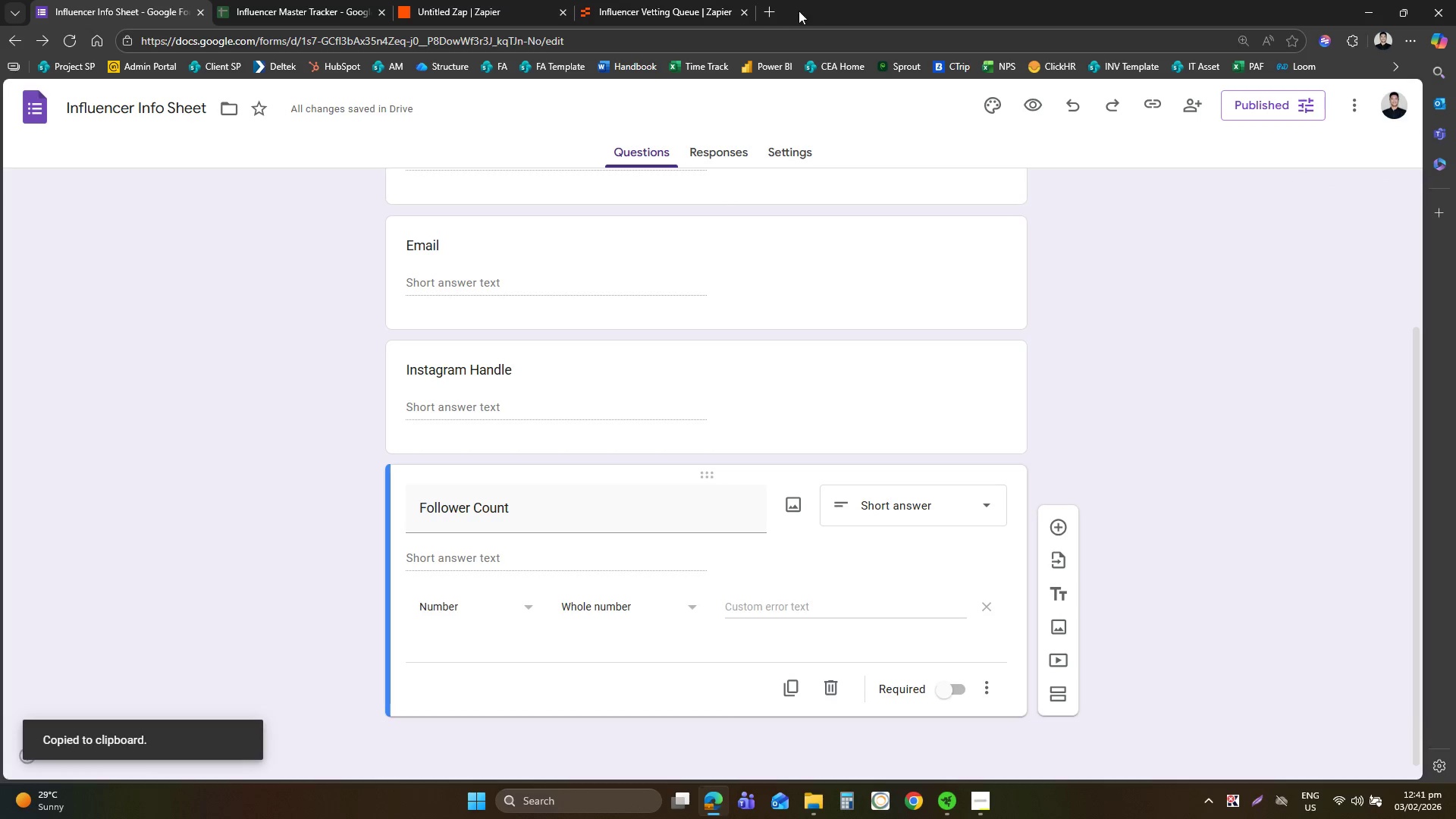 
left_click([775, 16])
 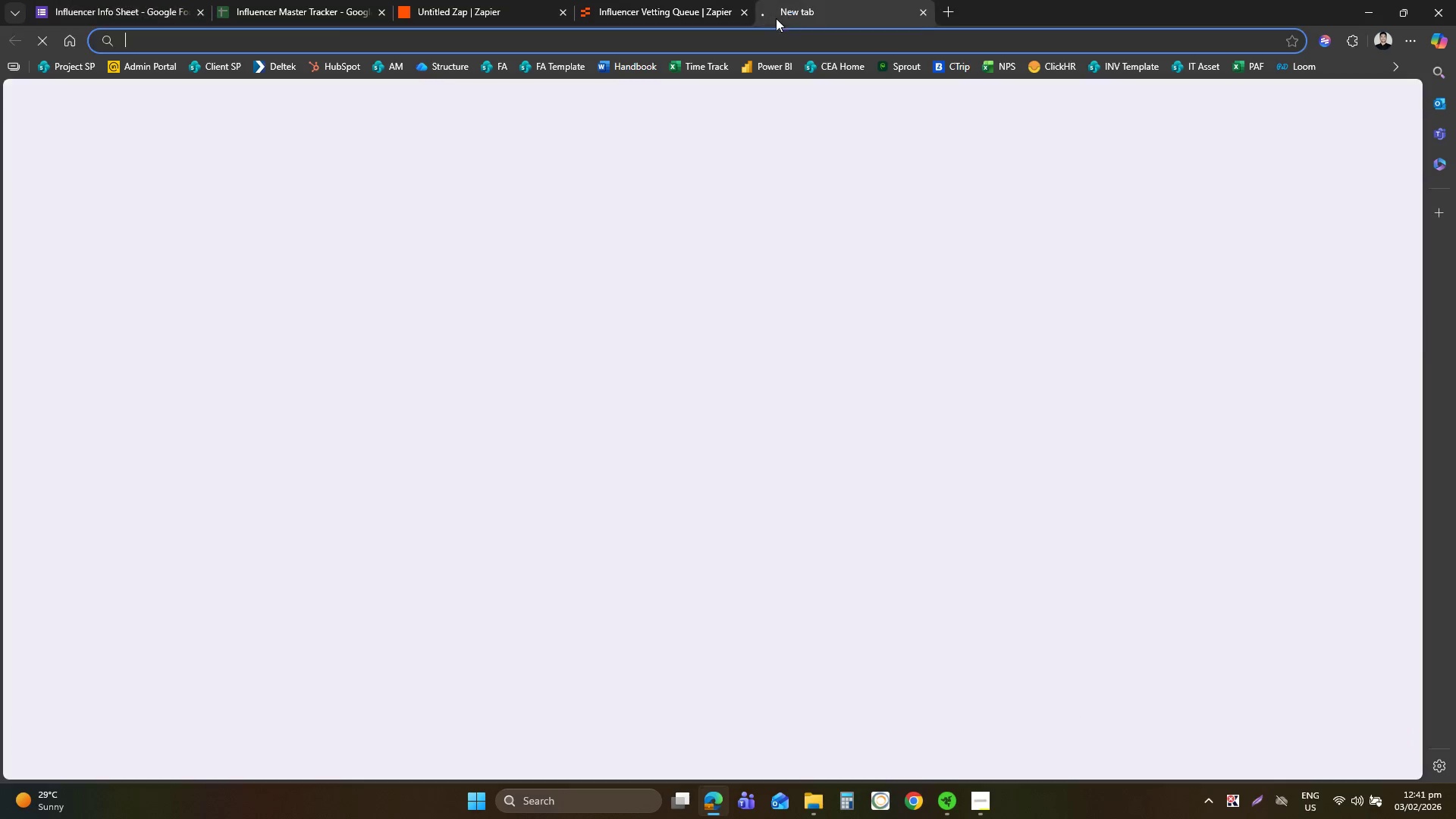 
key(Control+ControlLeft)
 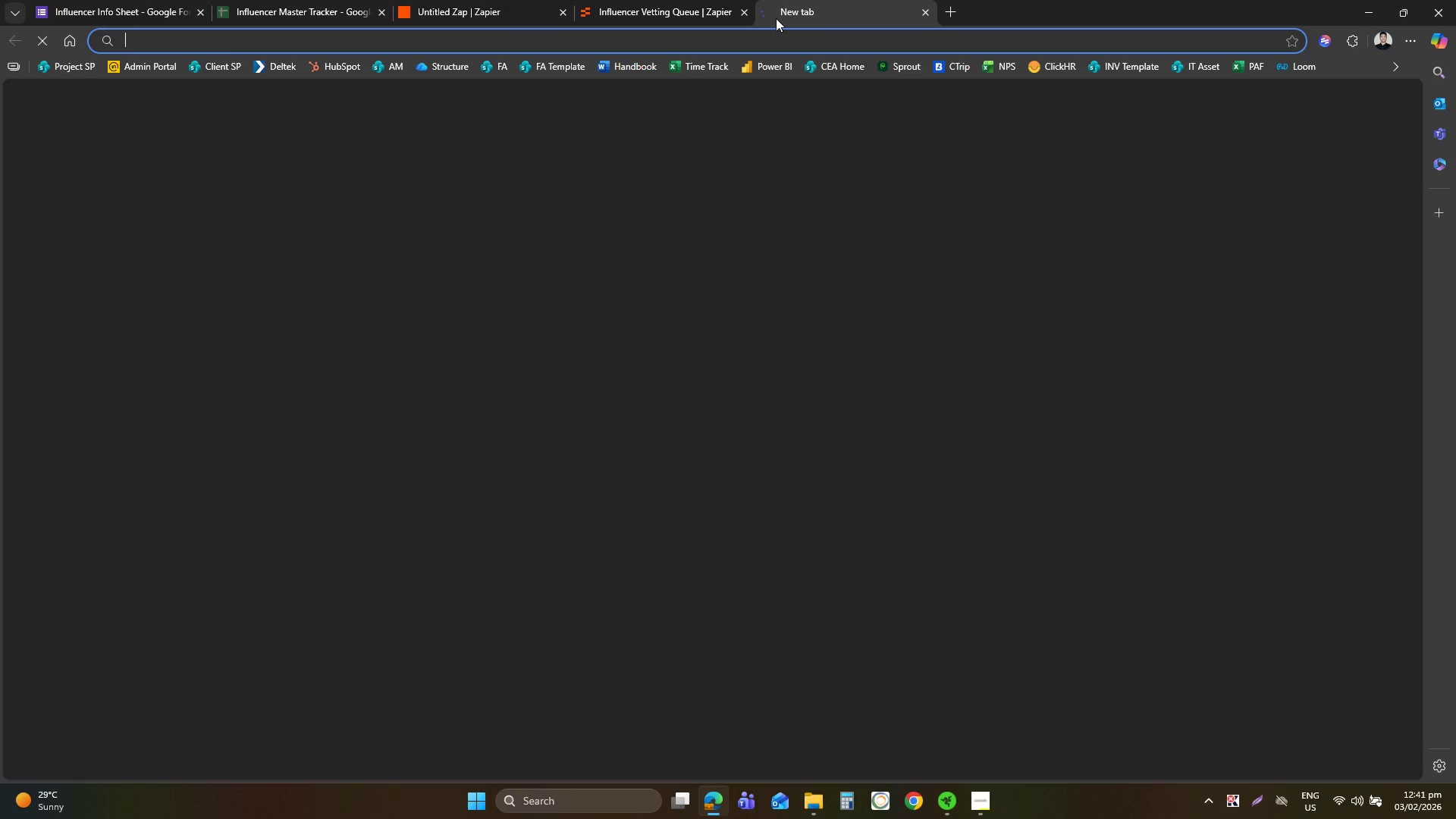 
key(Control+V)
 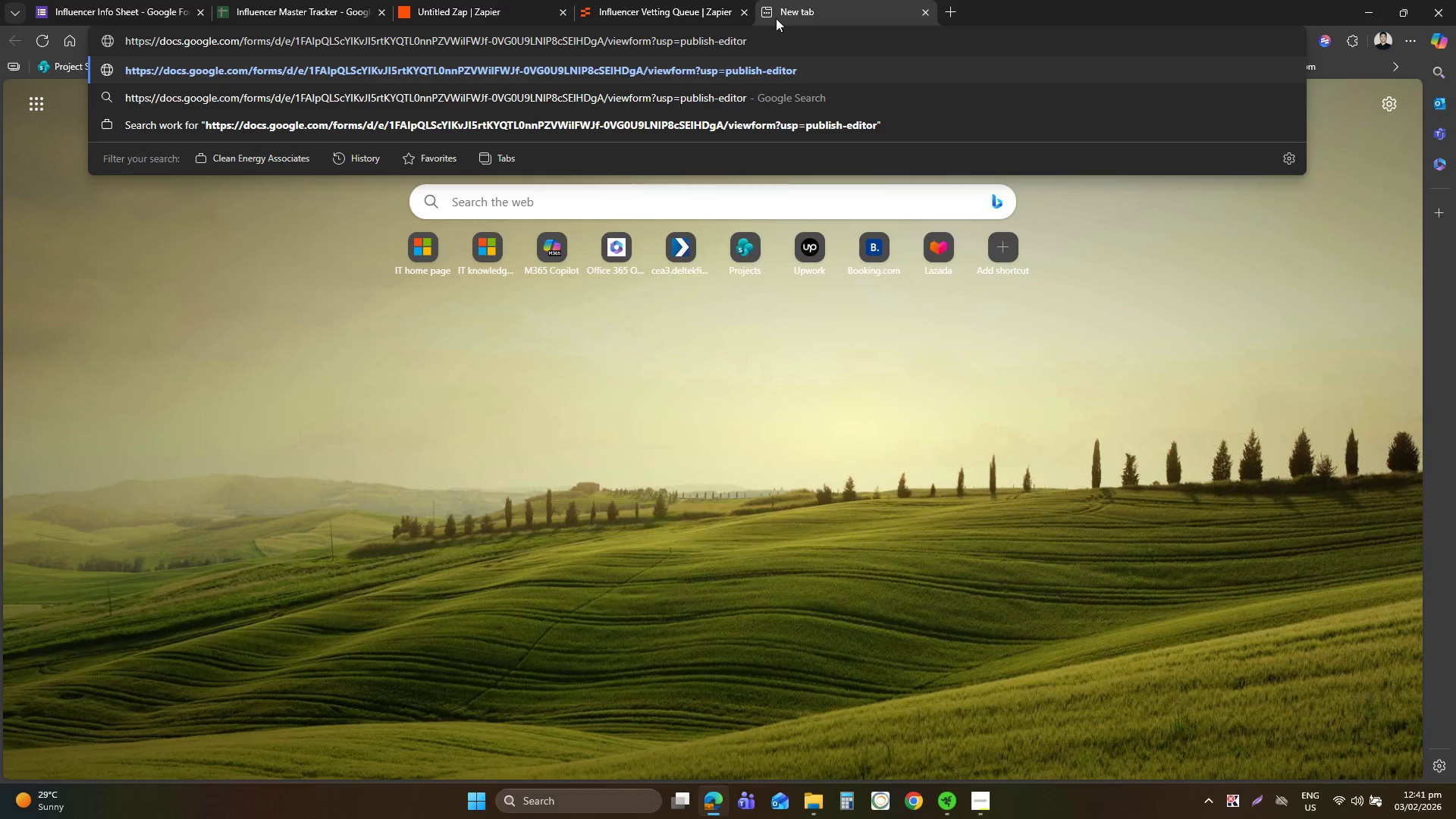 
key(Control+Enter)
 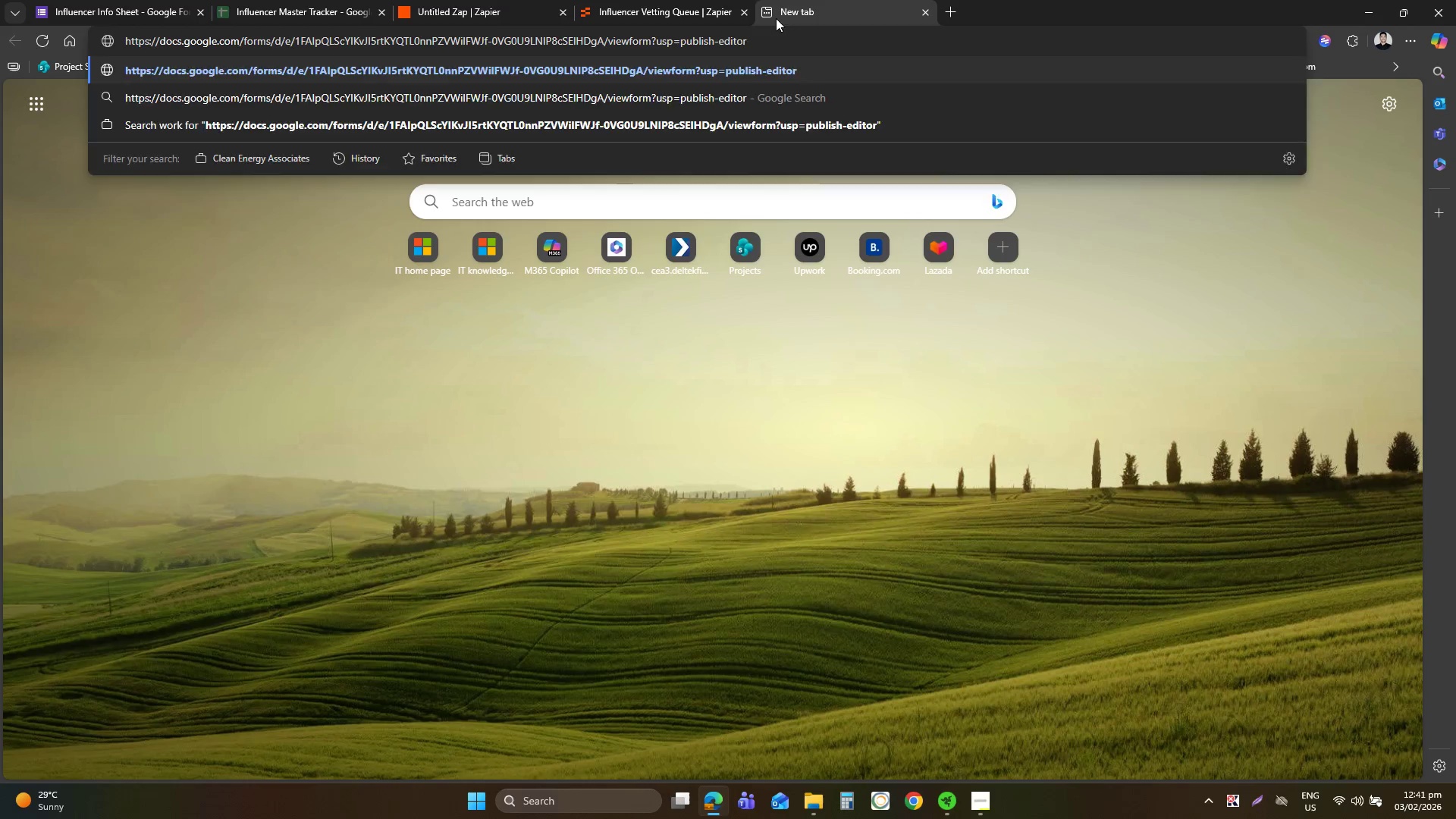 
key(Control+Backslash)
 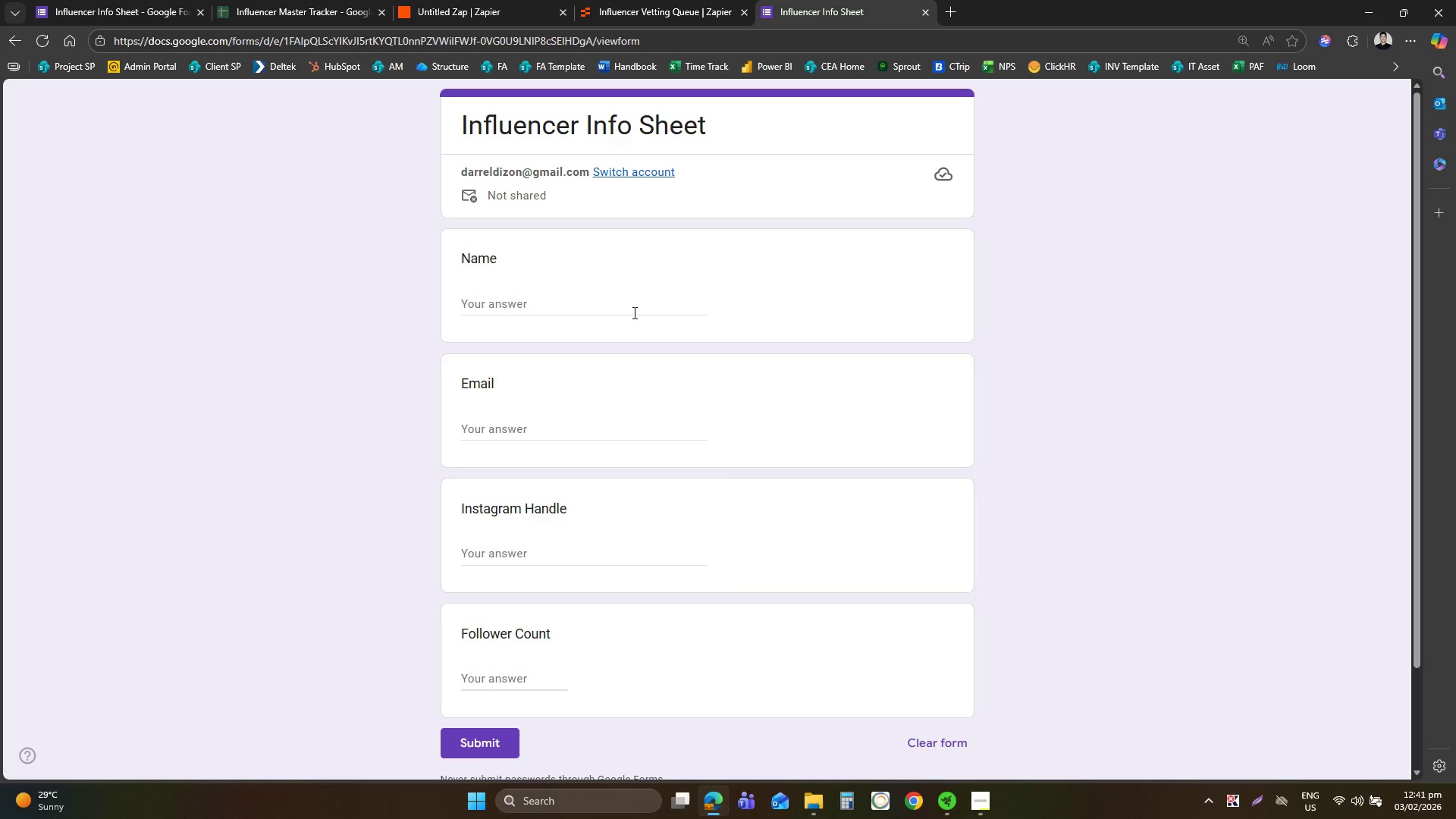 
wait(6.12)
 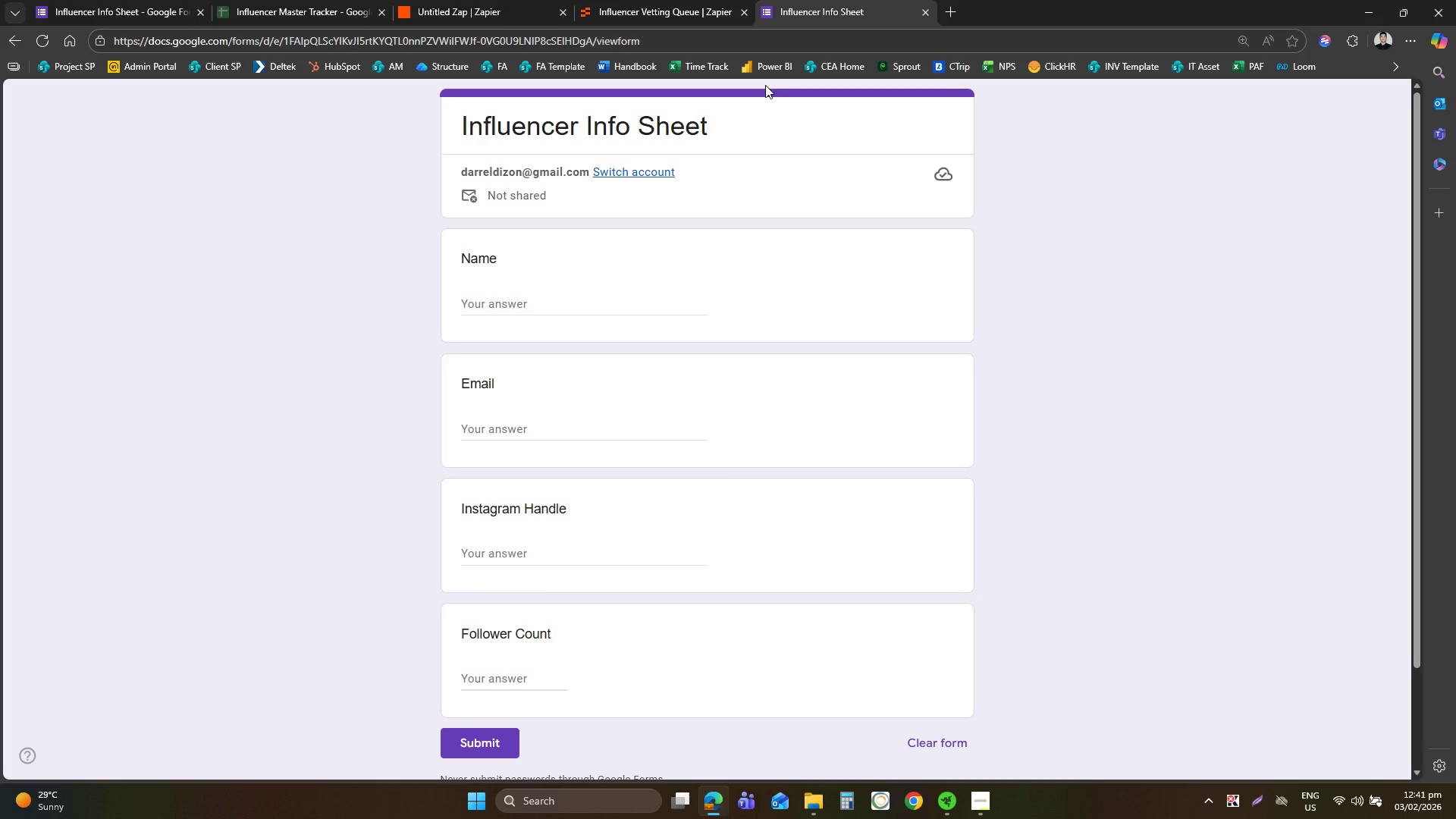 
left_click([633, 312])
 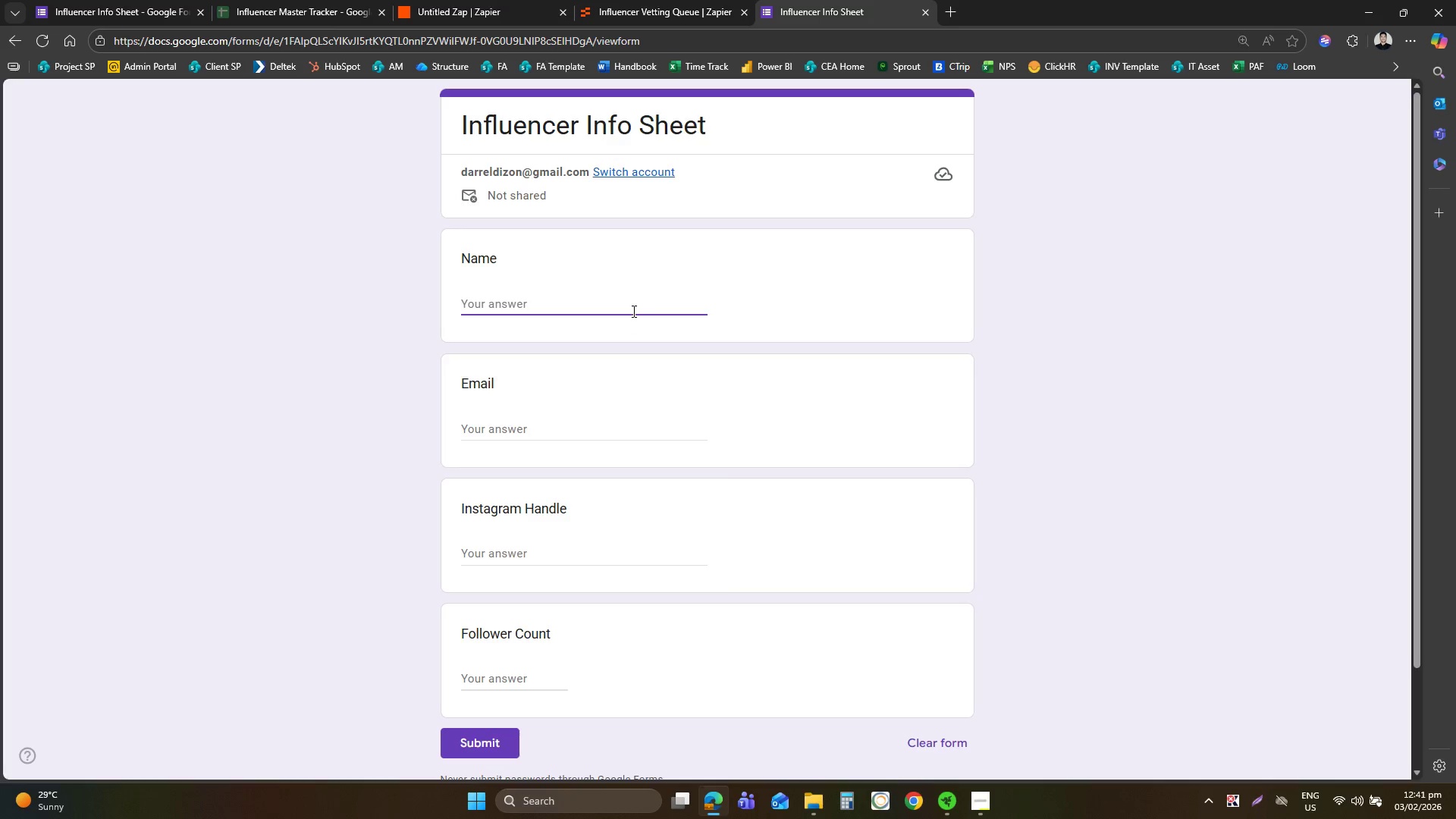 
type(Rad)
key(Backspace)
key(Backspace)
key(Backspace)
type(Darrel)
key(Tab)
type(darrel)
 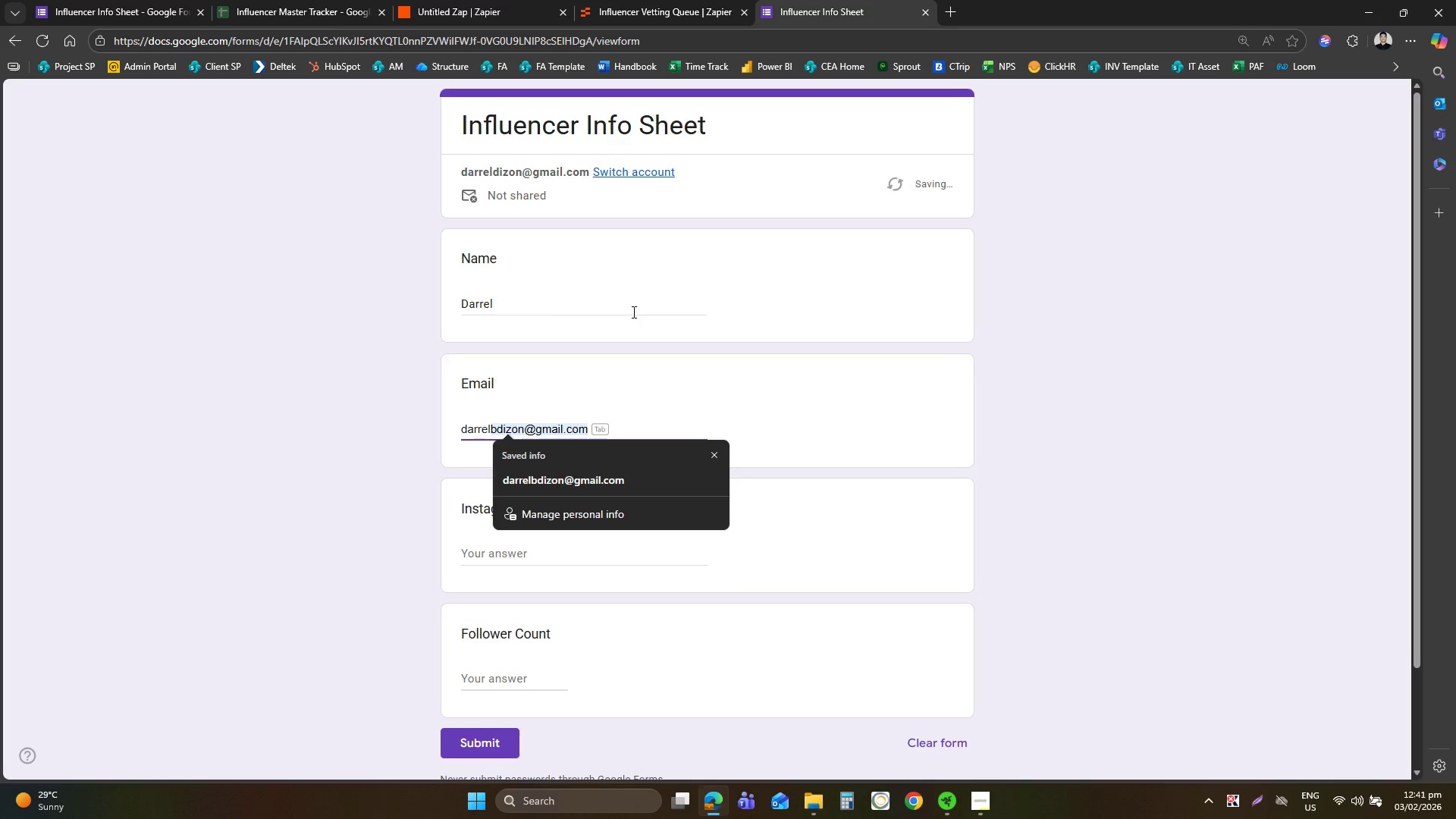 
key(ArrowDown)
 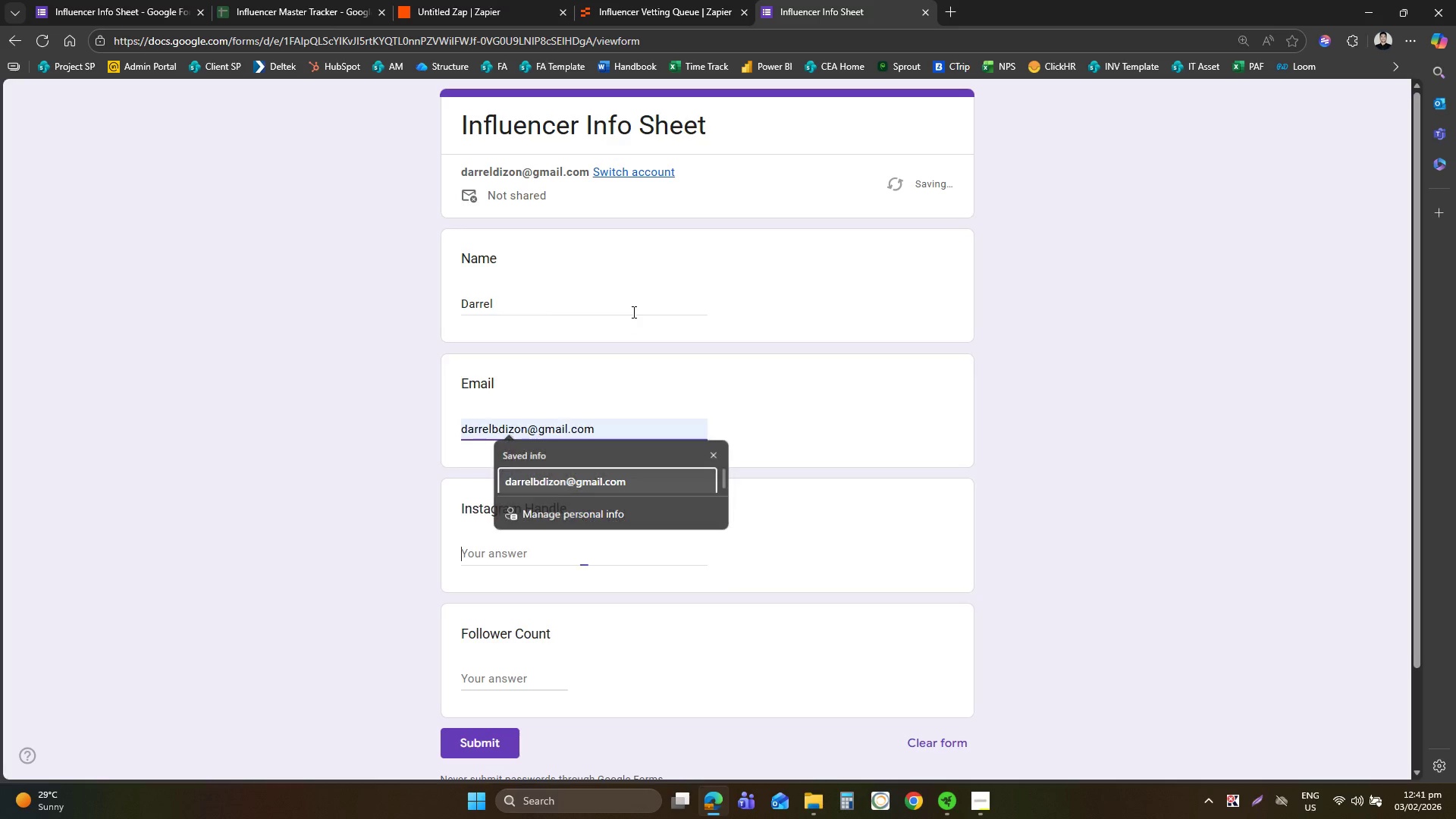 
key(Tab)
 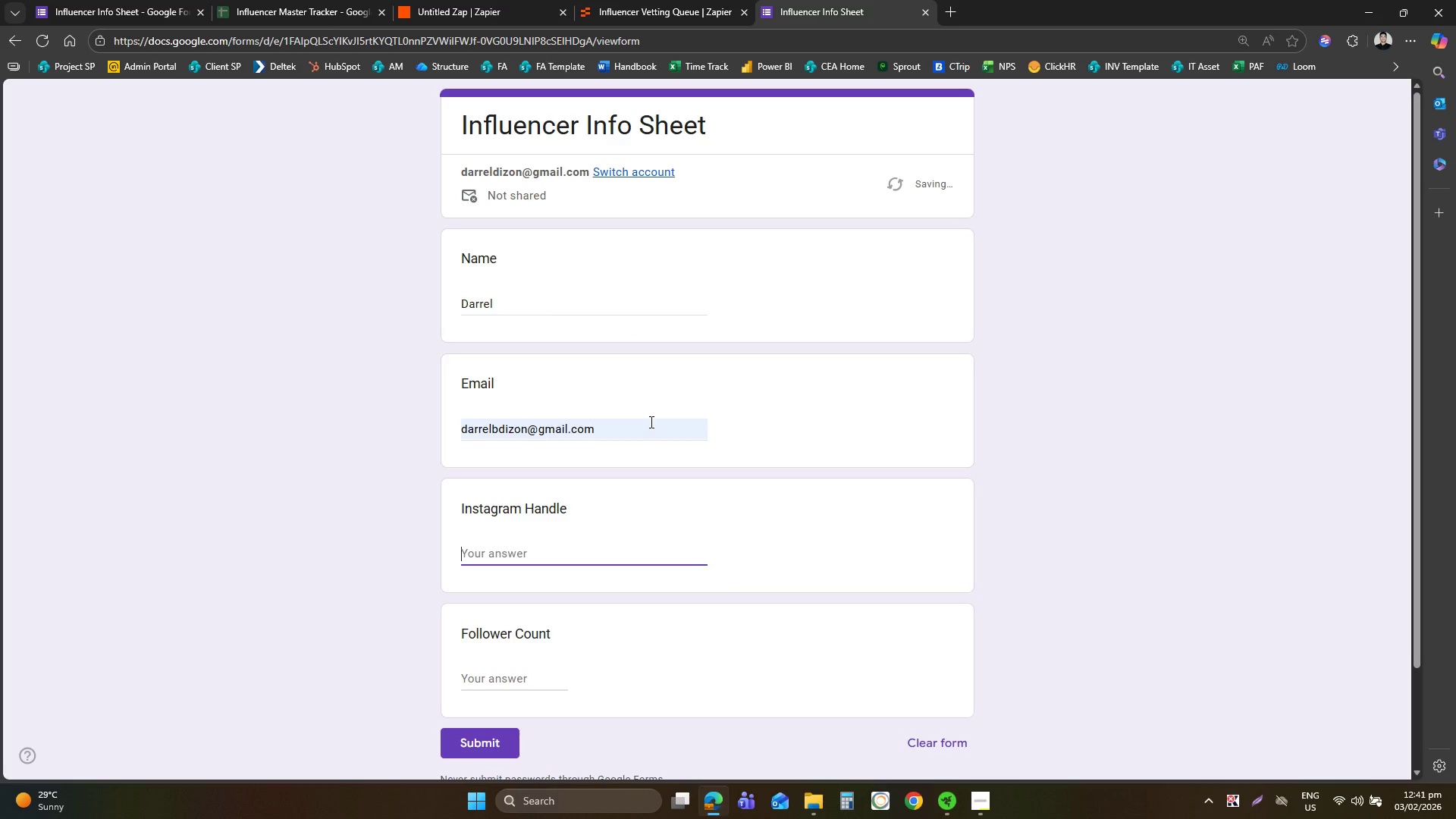 
type(@rad)
 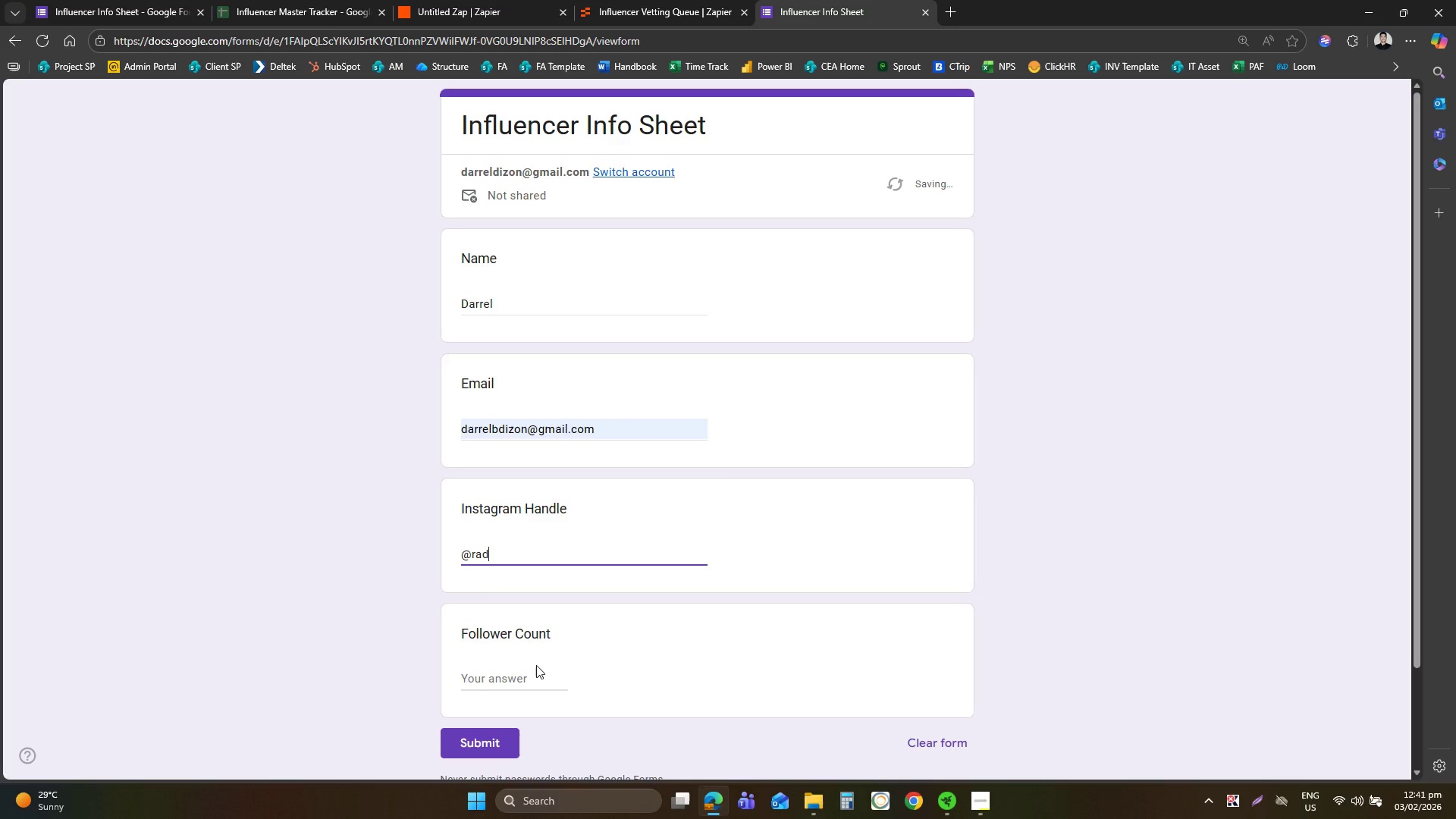 
double_click([529, 677])
 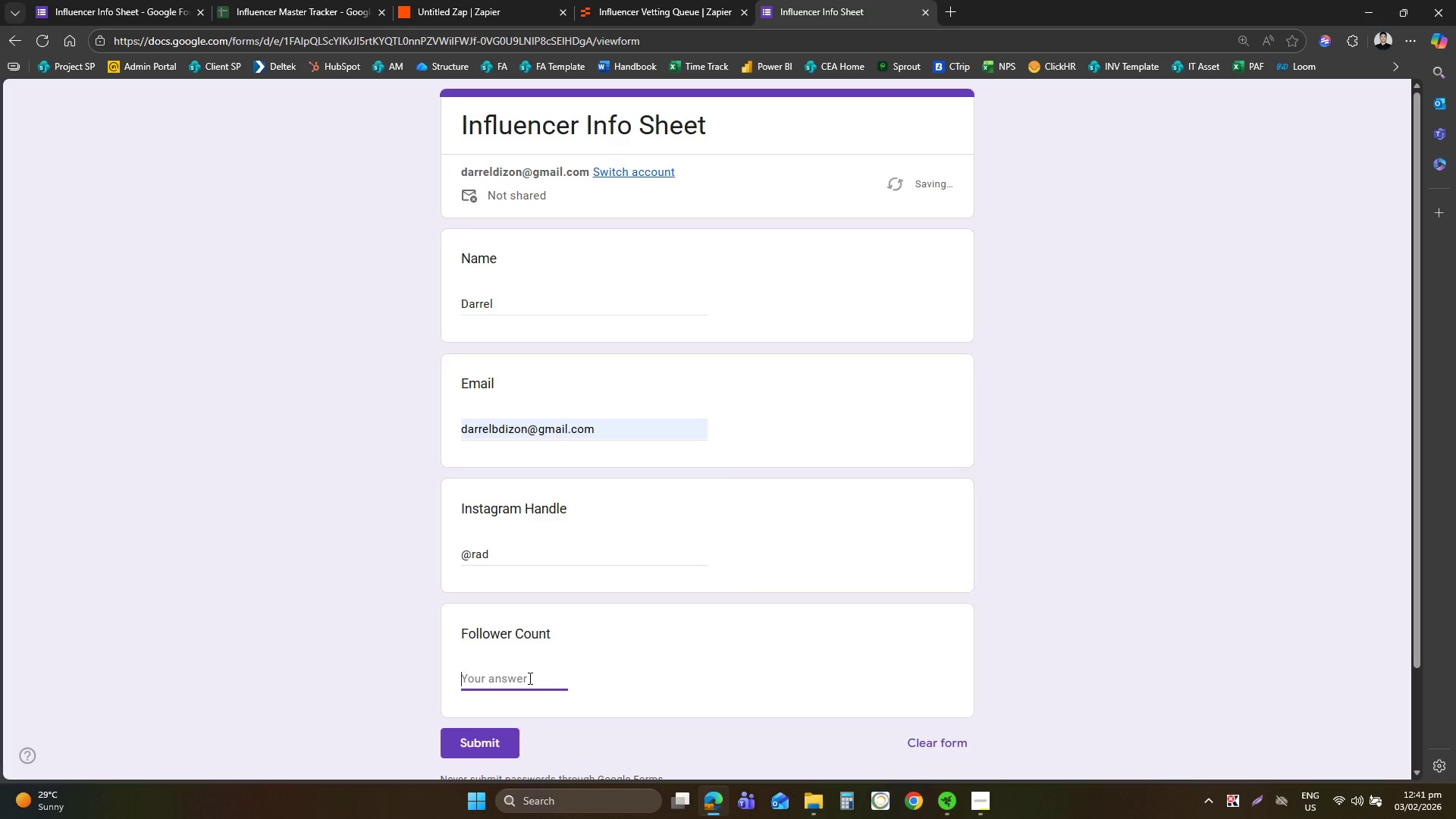 
type(2600)
 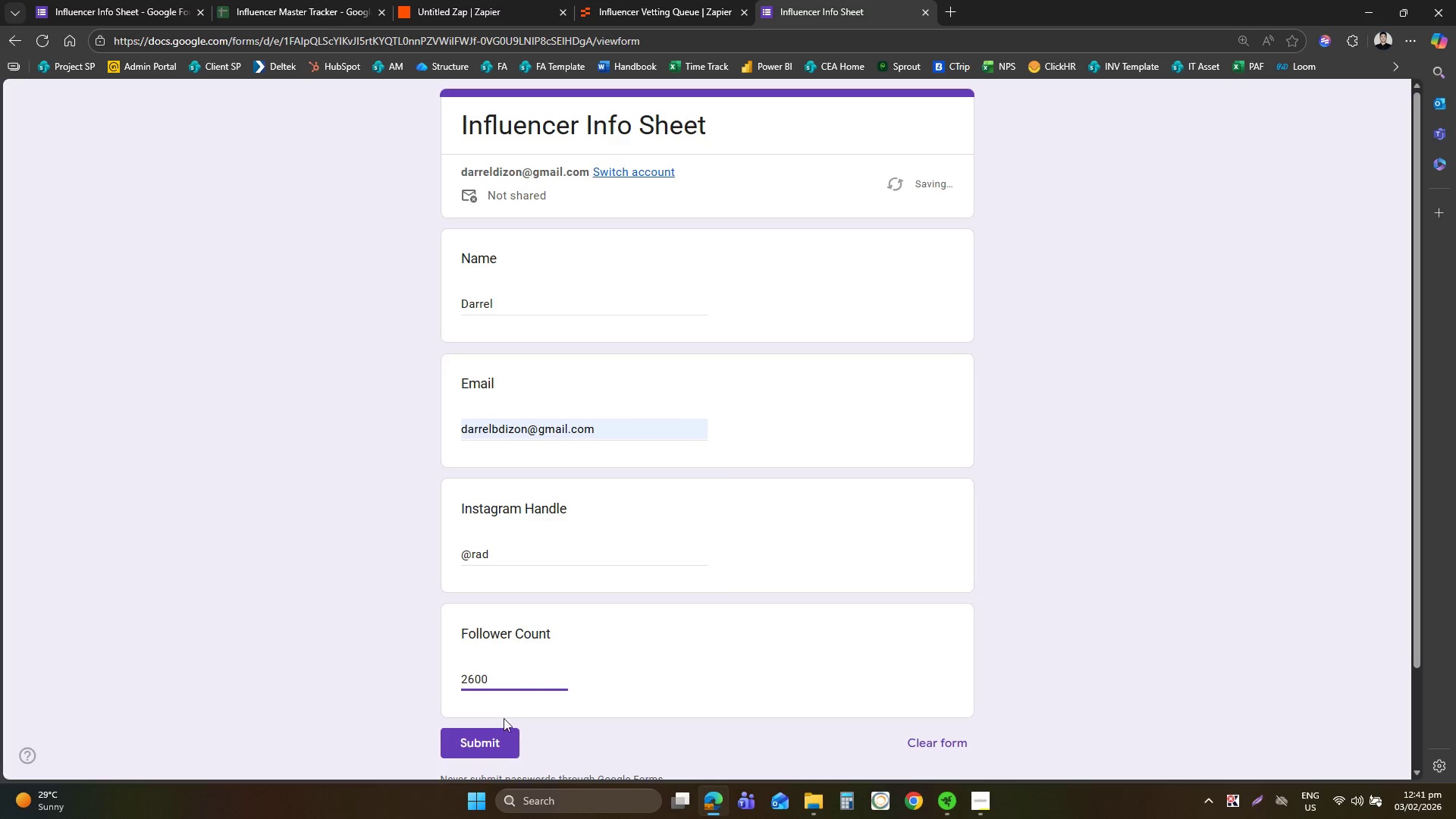 
left_click([496, 736])
 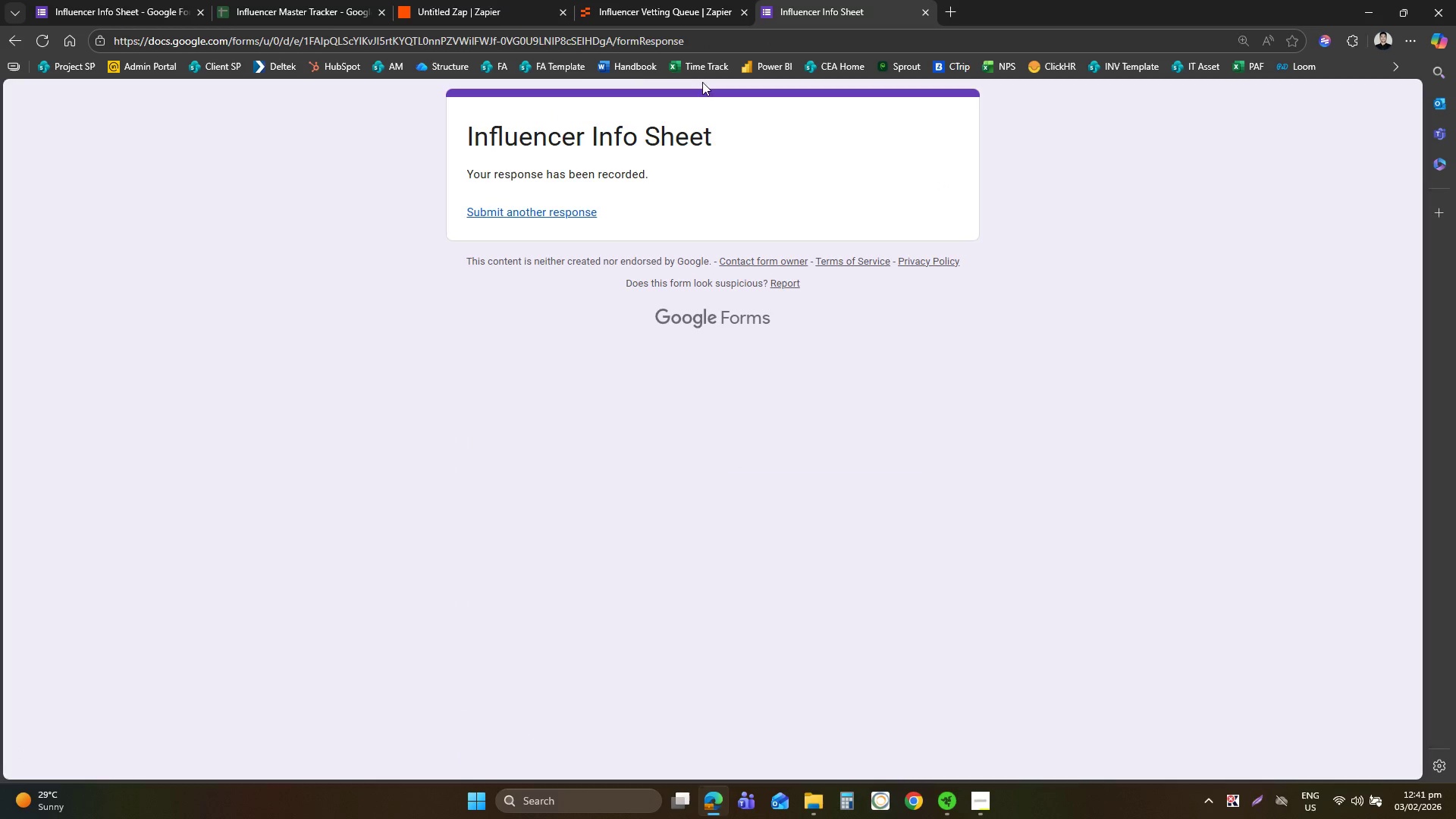 
left_click([290, 0])
 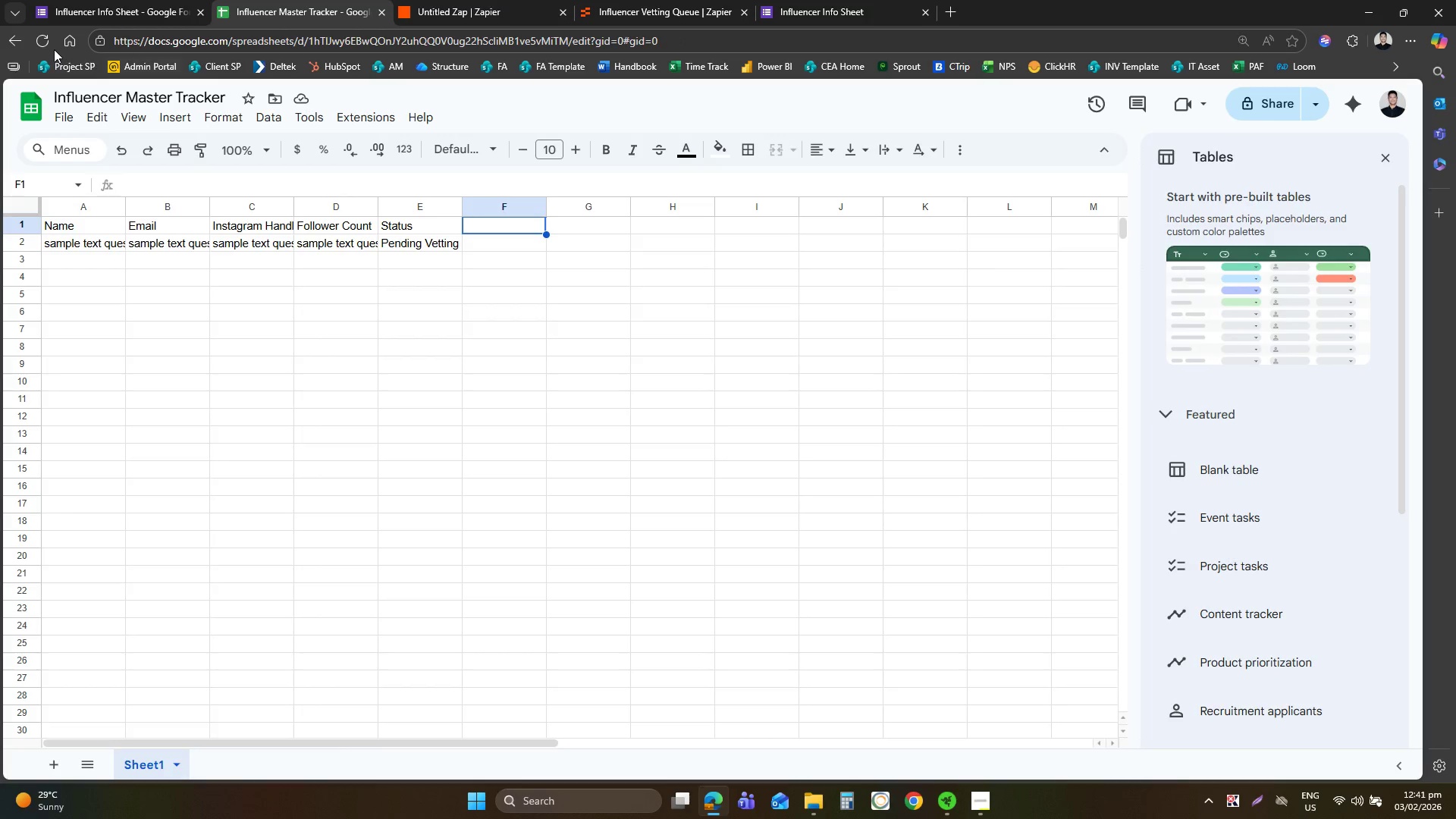 
left_click([46, 44])
 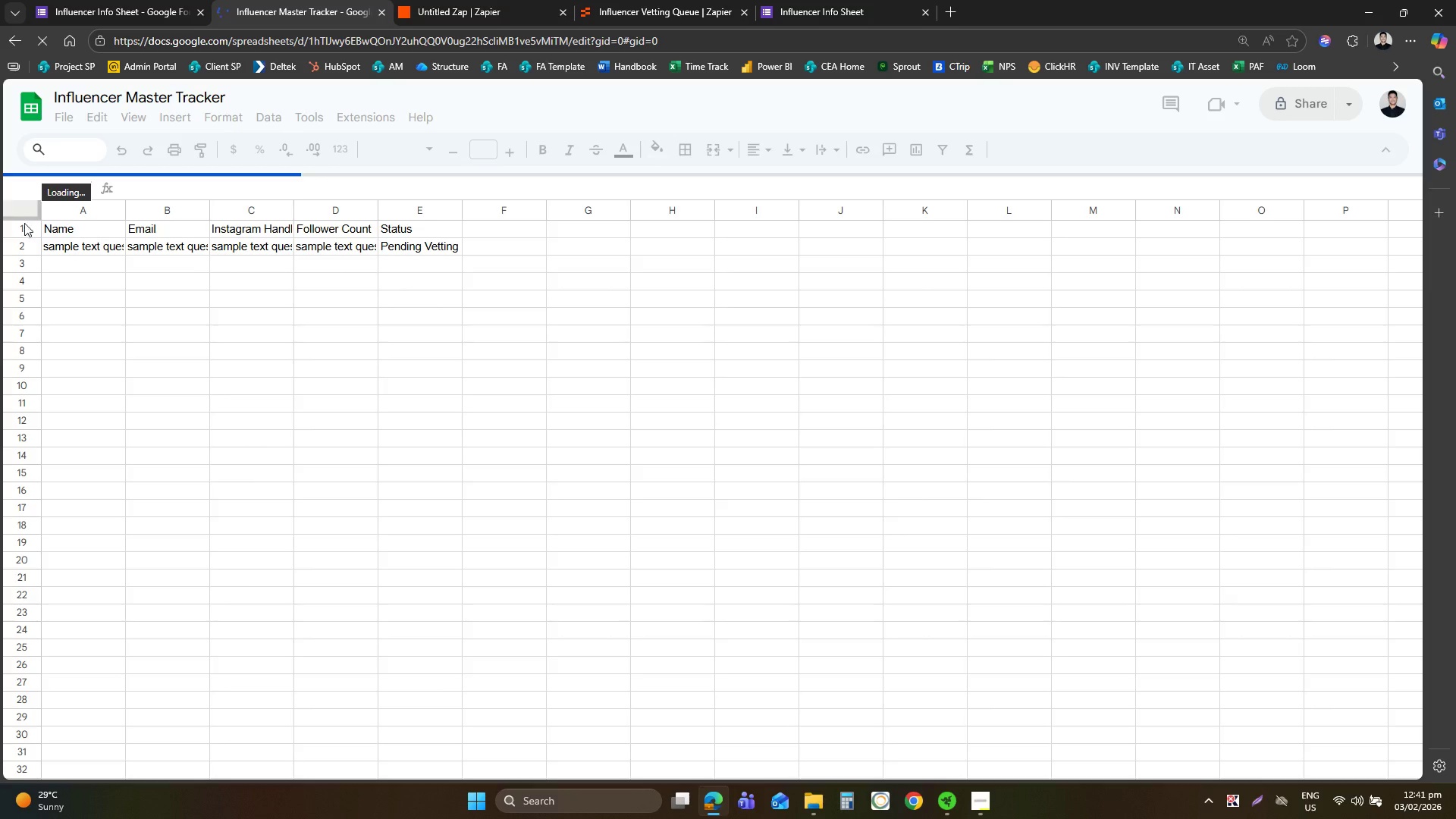 
left_click([24, 245])
 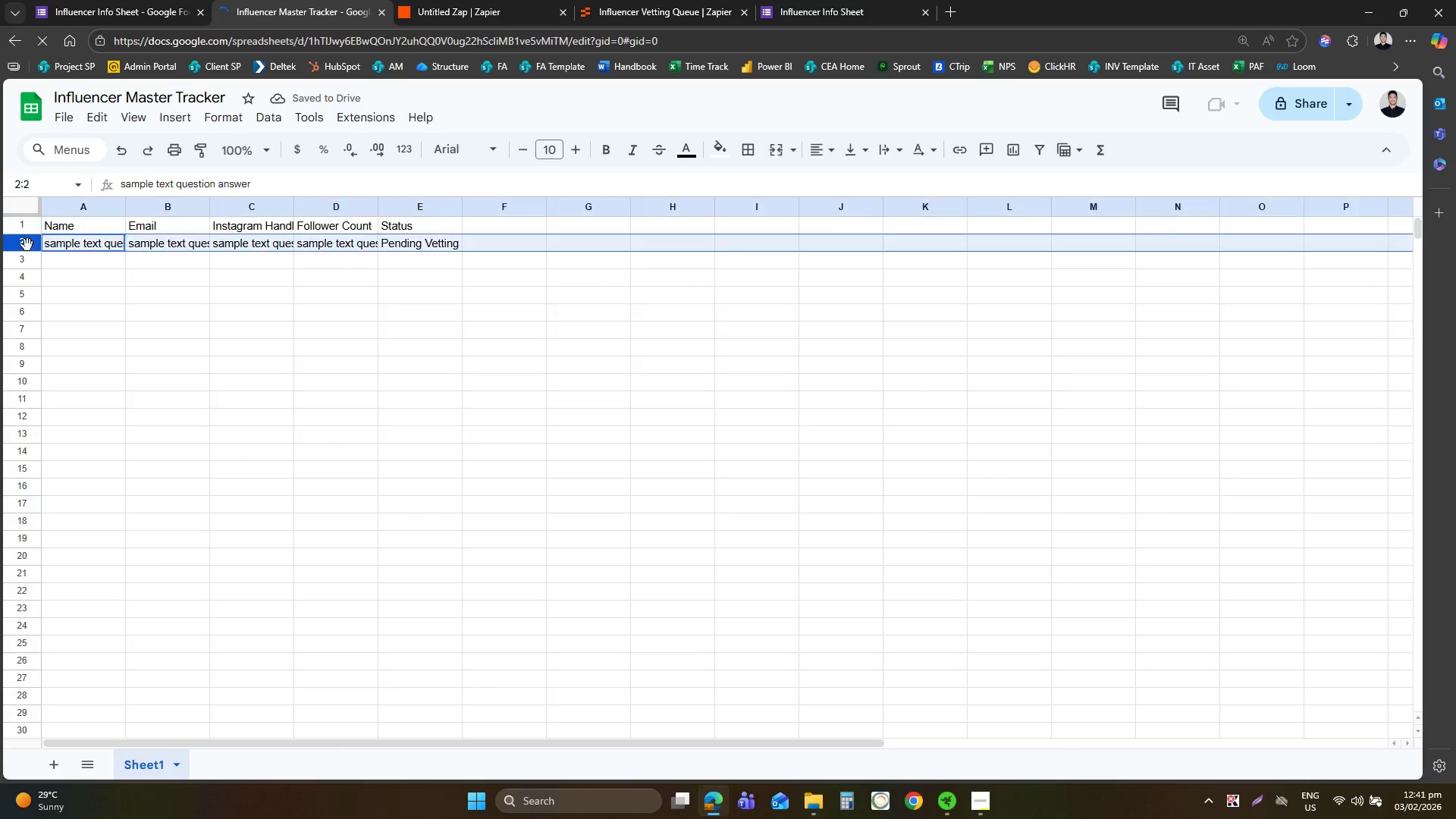 
left_click([27, 245])
 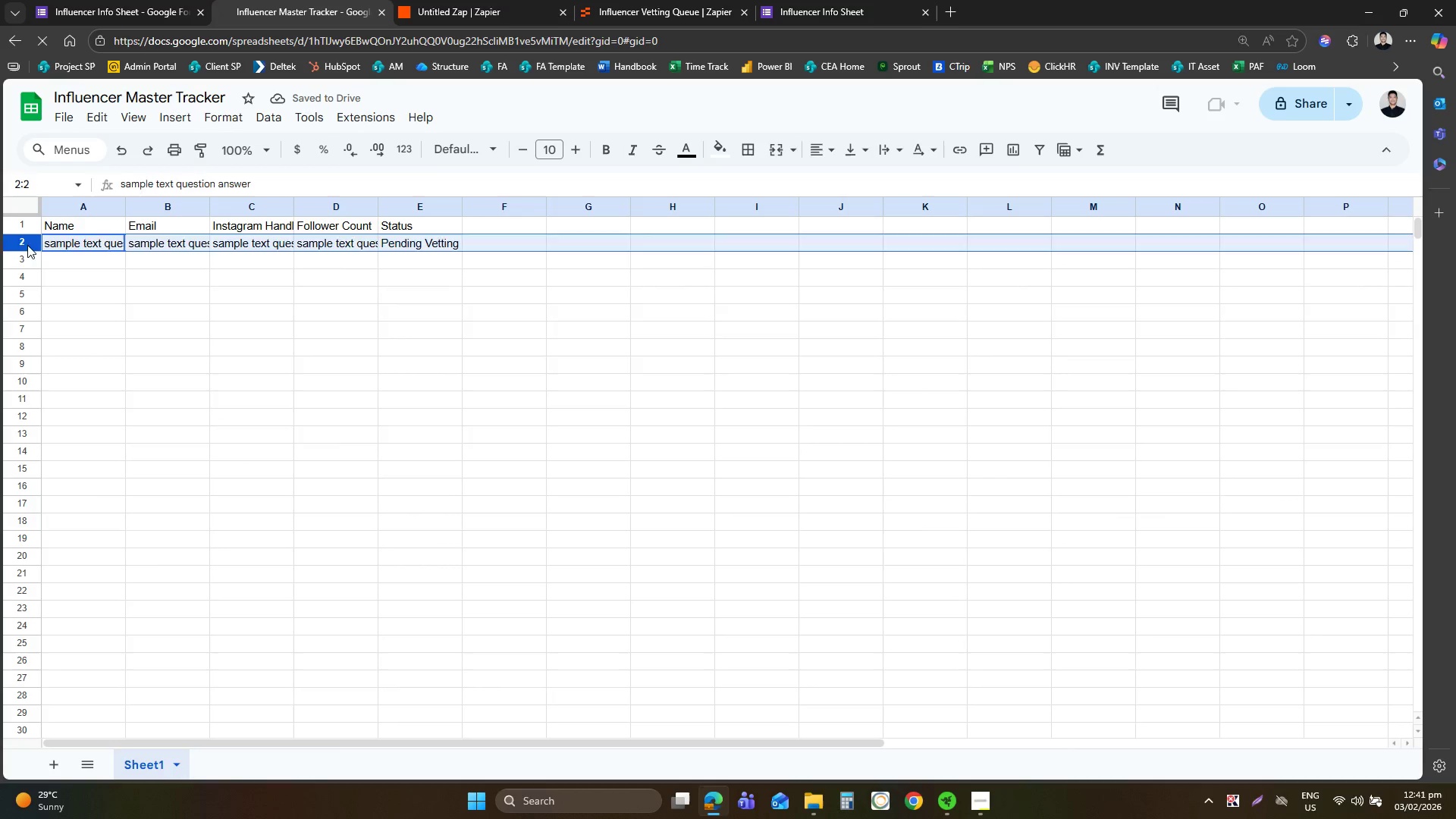 
right_click([27, 245])
 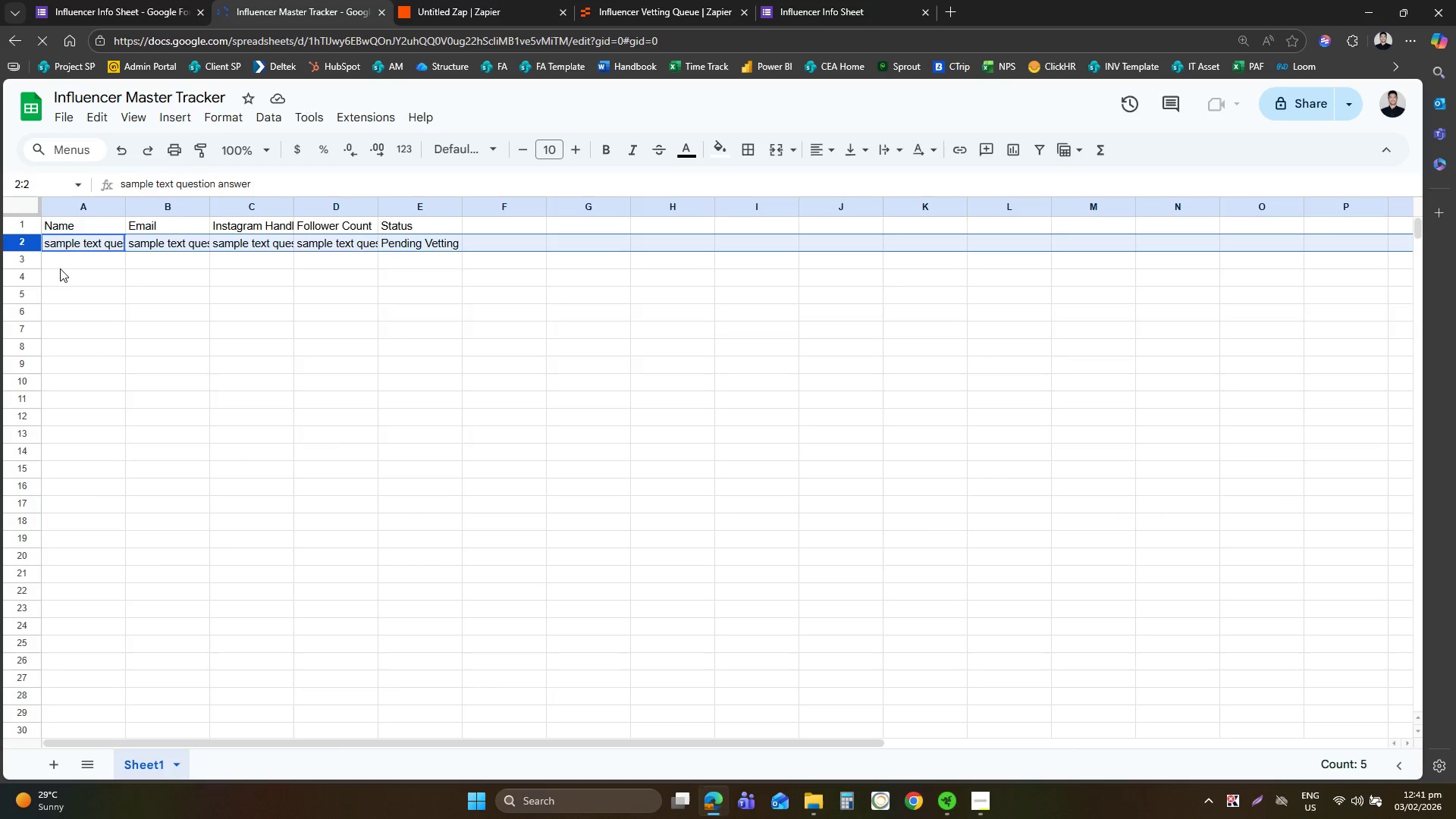 
right_click([23, 242])
 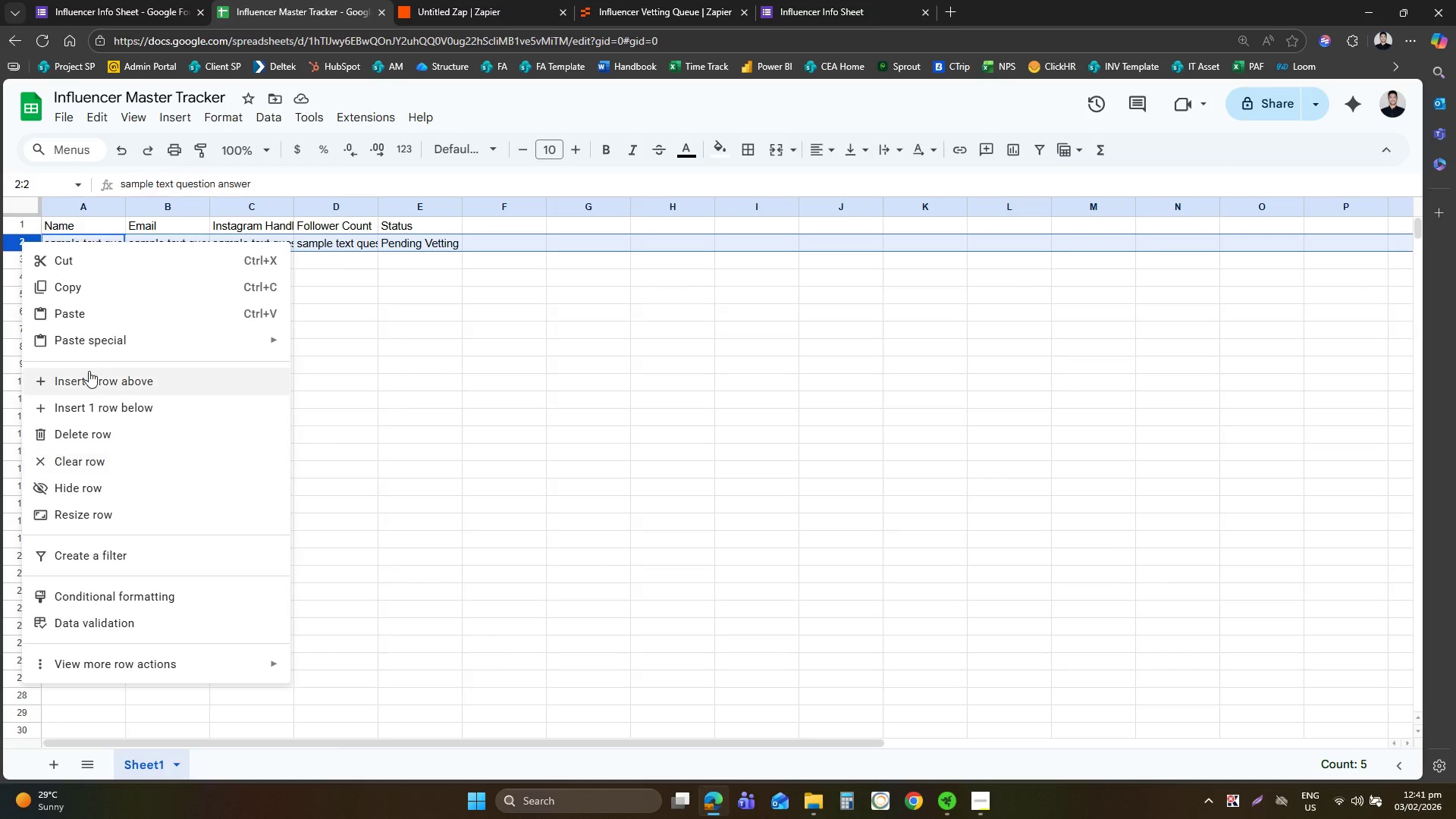 
left_click([102, 431])
 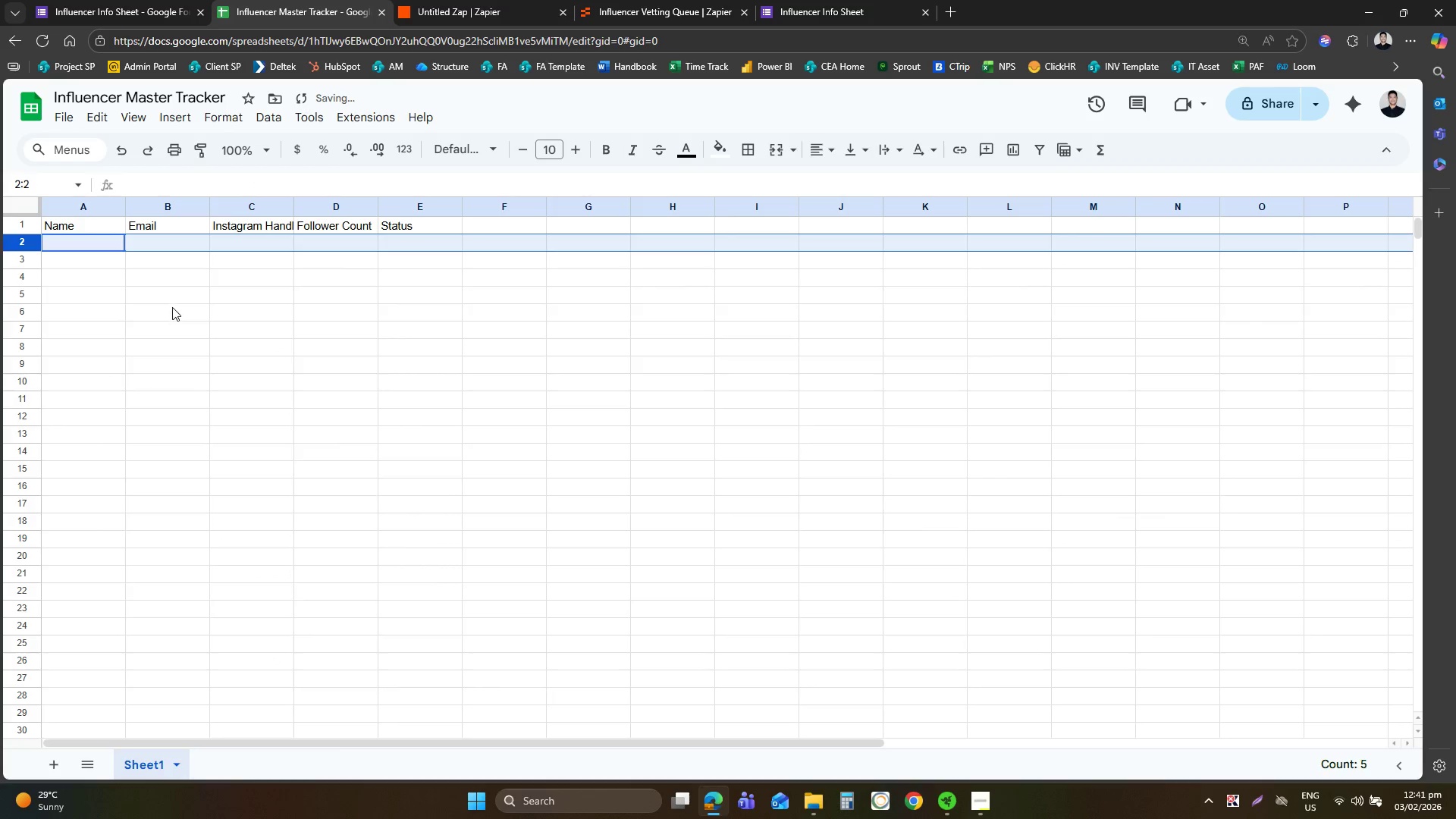 
left_click([172, 307])
 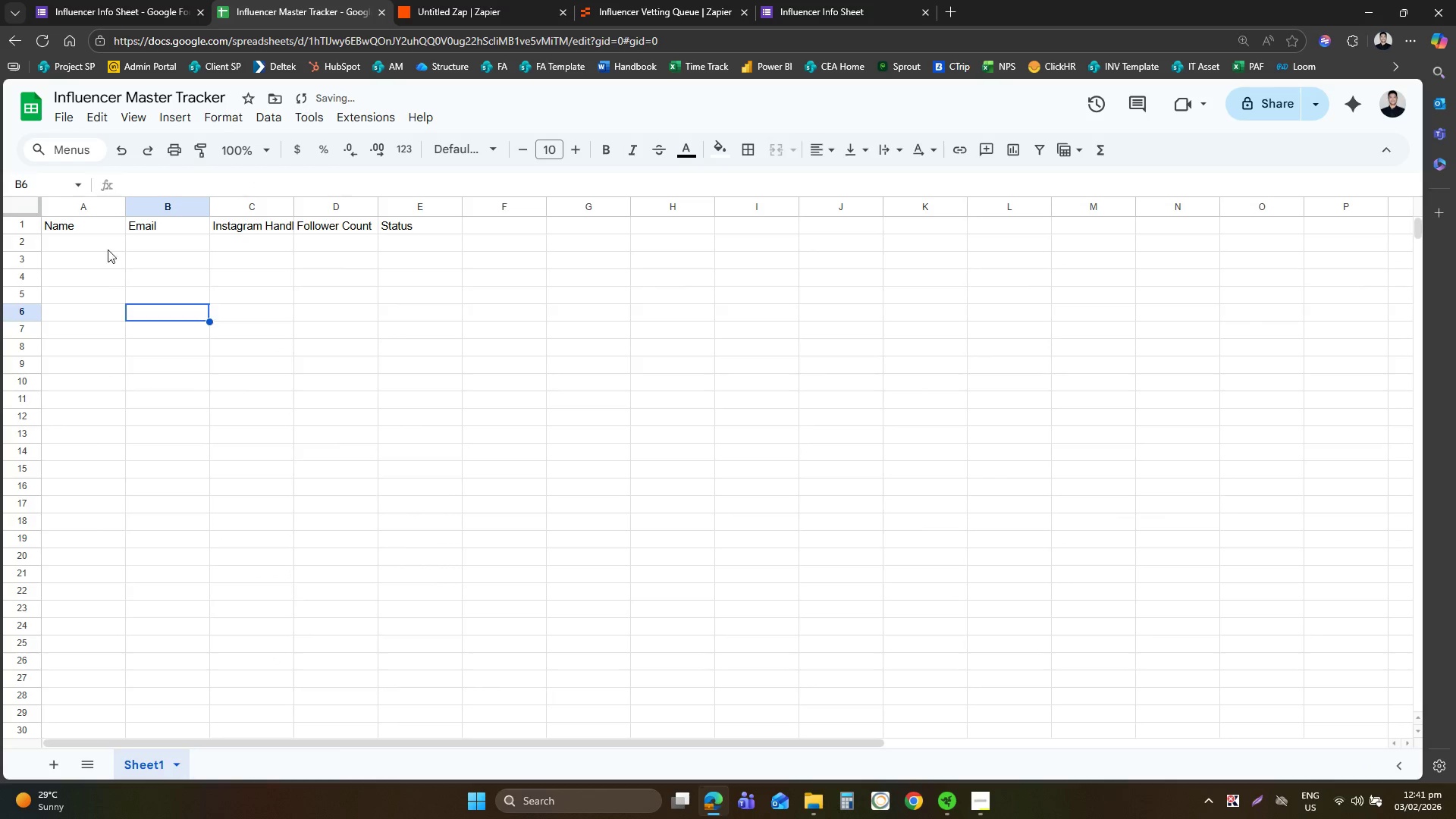 
left_click([102, 237])
 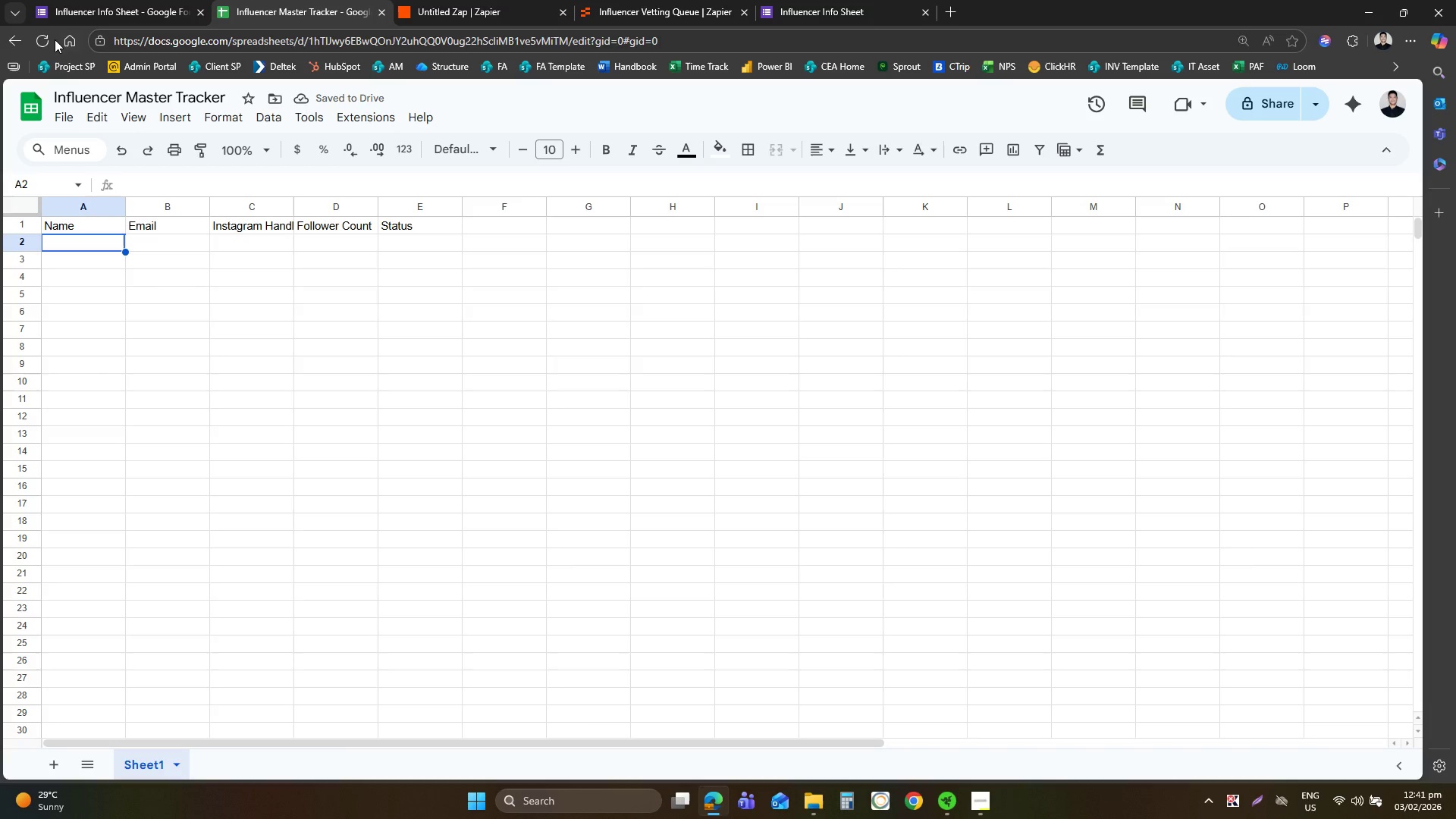 
left_click([44, 39])
 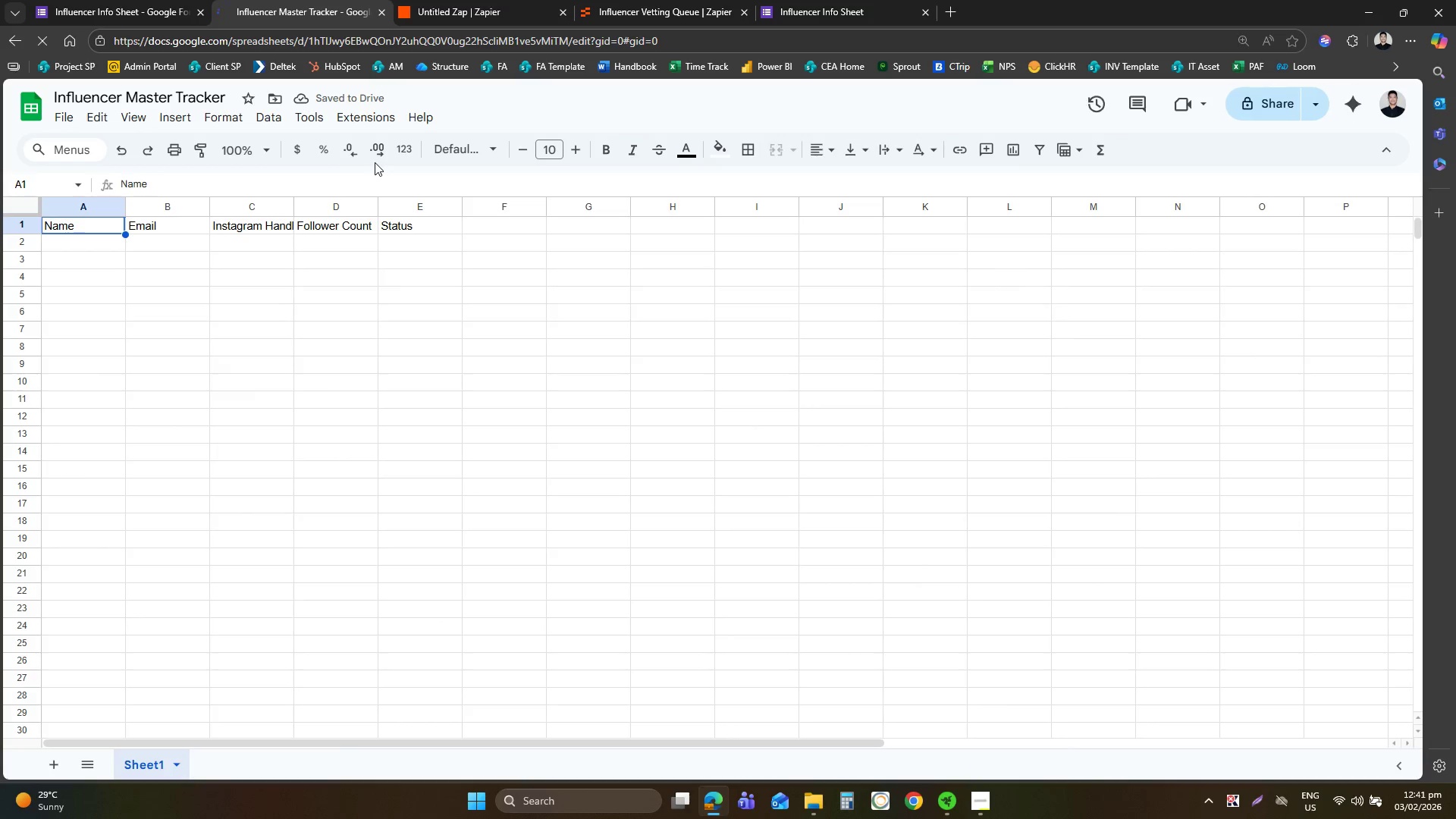 
wait(9.69)
 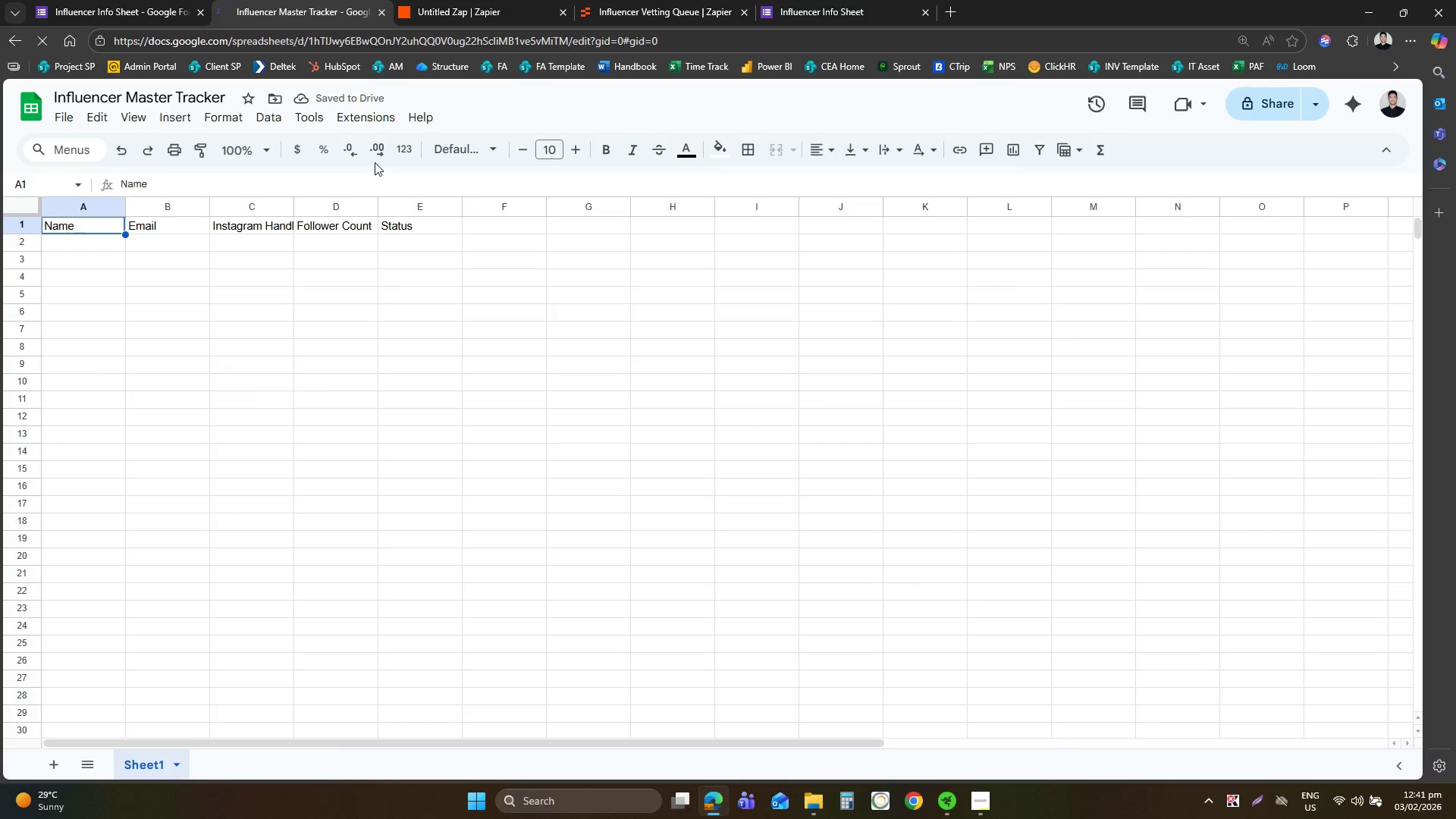 
left_click([494, 0])
 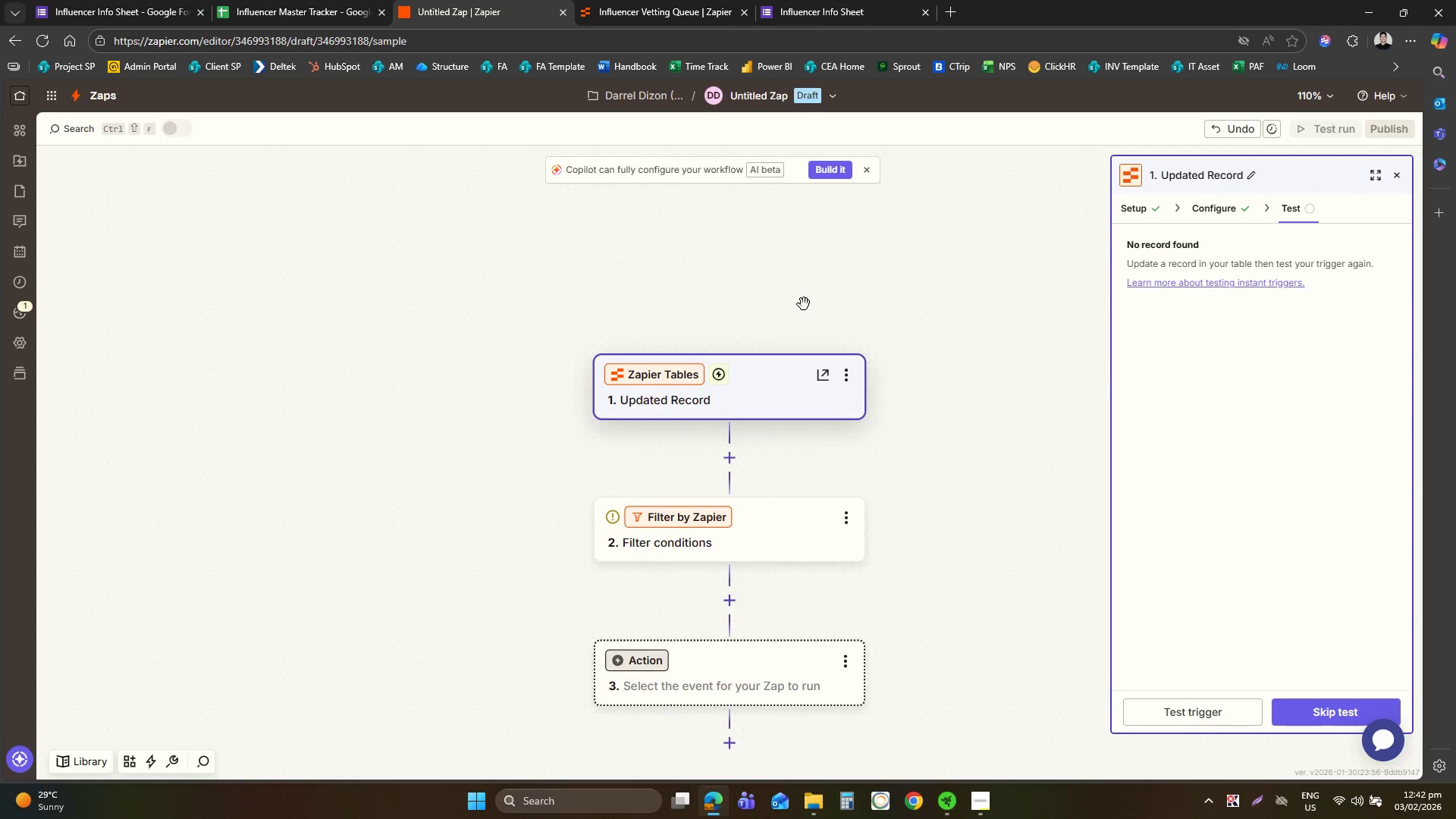 
scroll: coordinate [805, 302], scroll_direction: none, amount: 0.0
 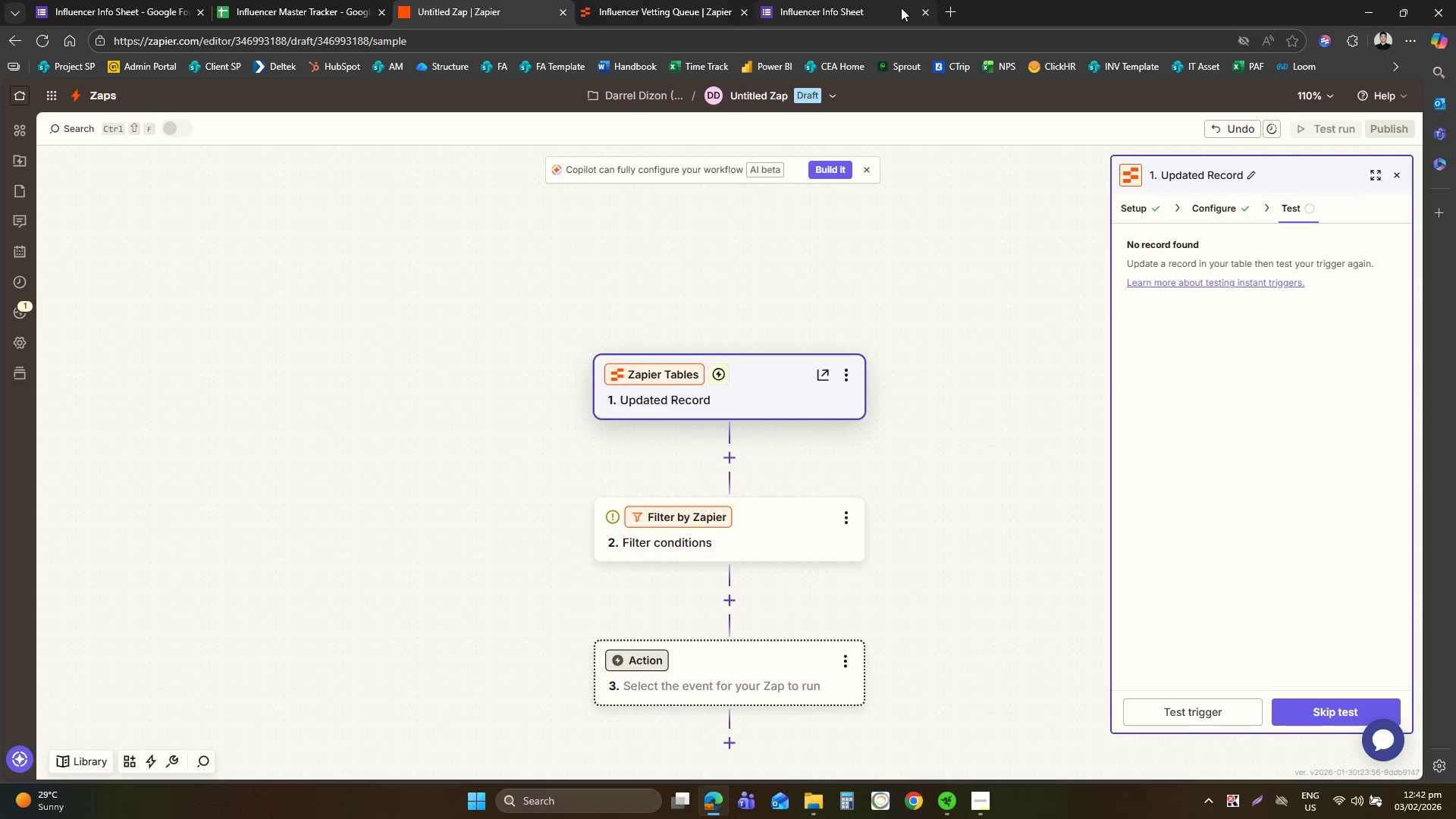 
left_click([949, 17])
 